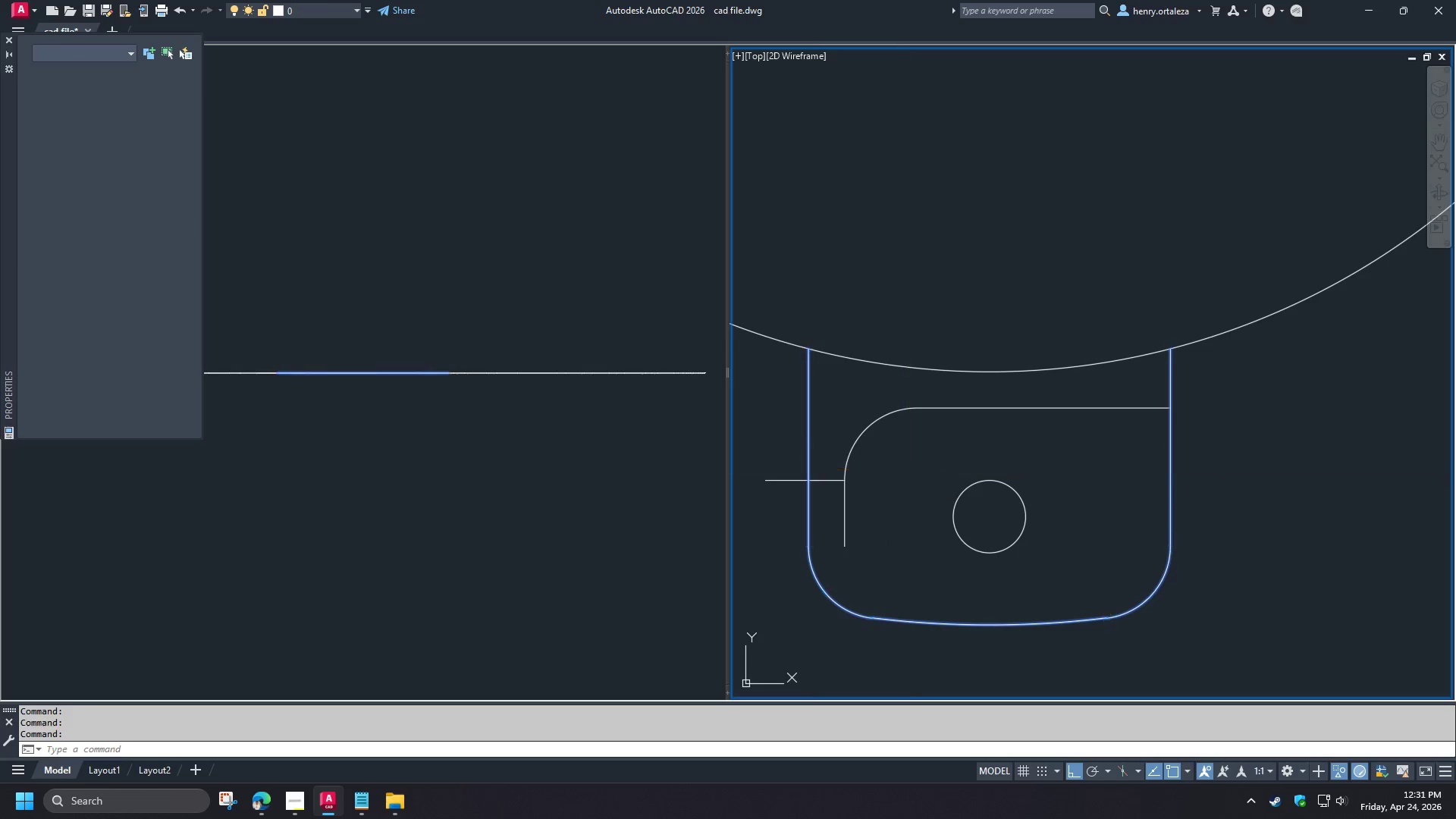 
key(Space)
 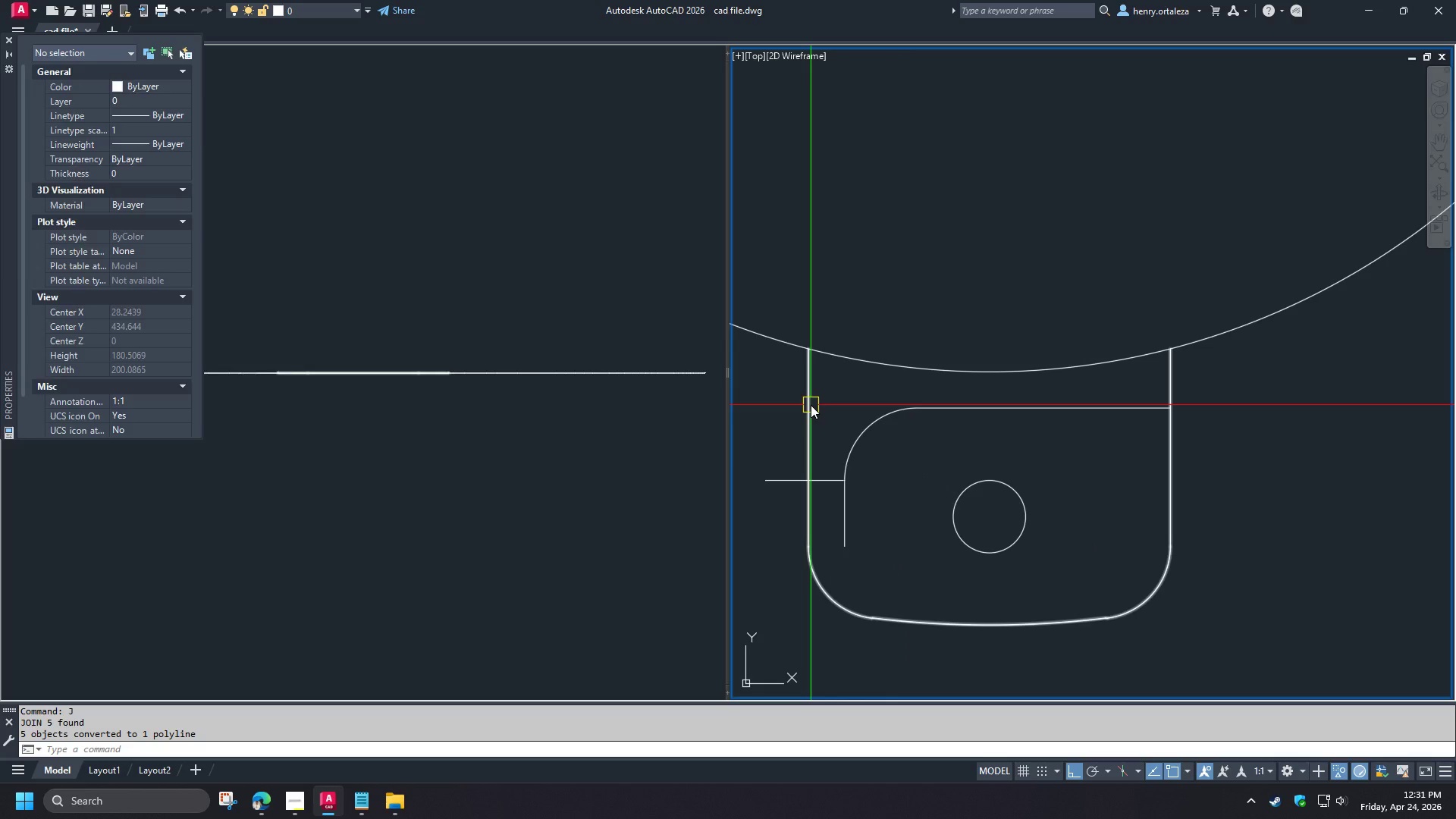 
left_click([811, 405])
 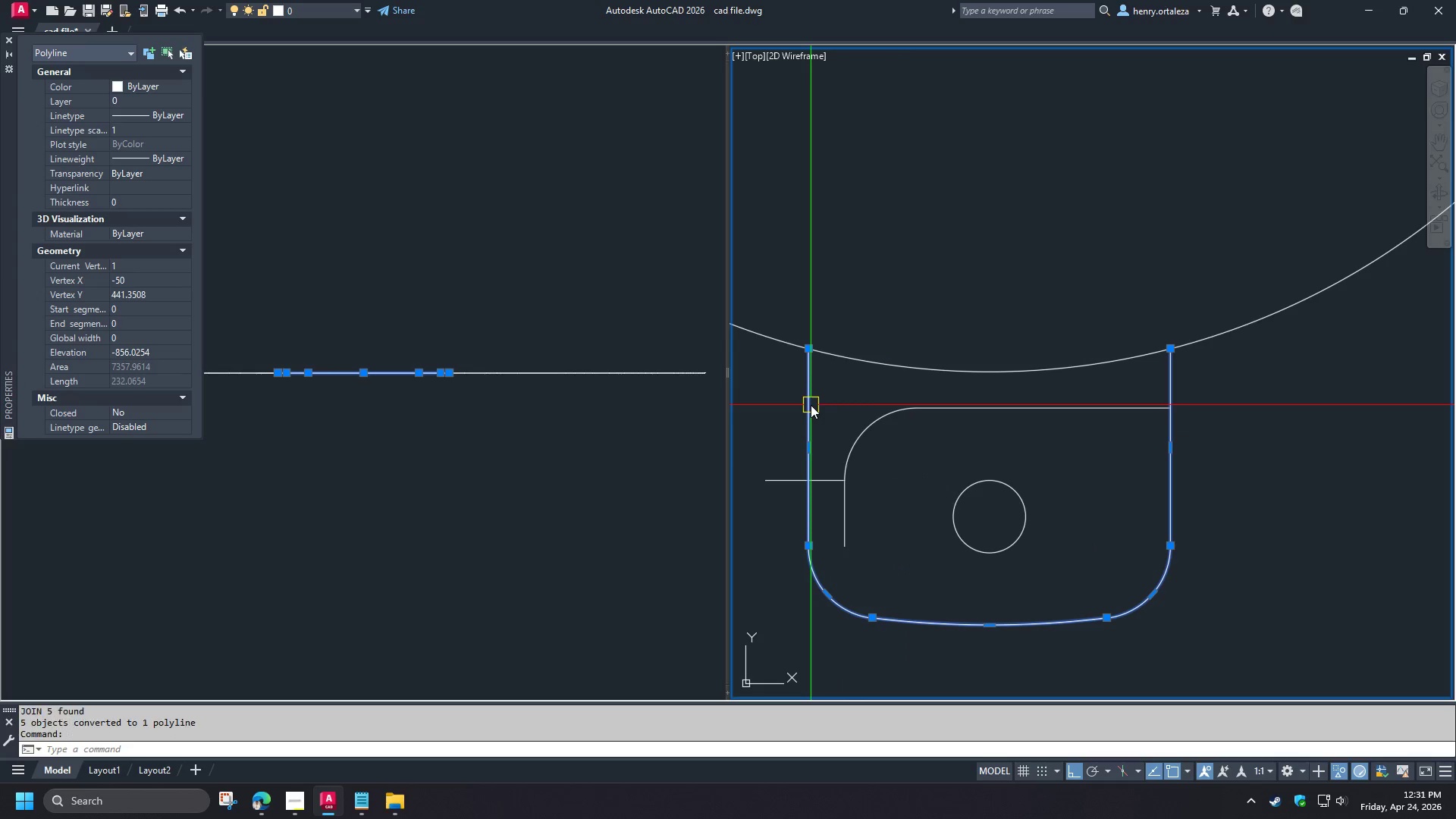 
right_click([811, 405])
 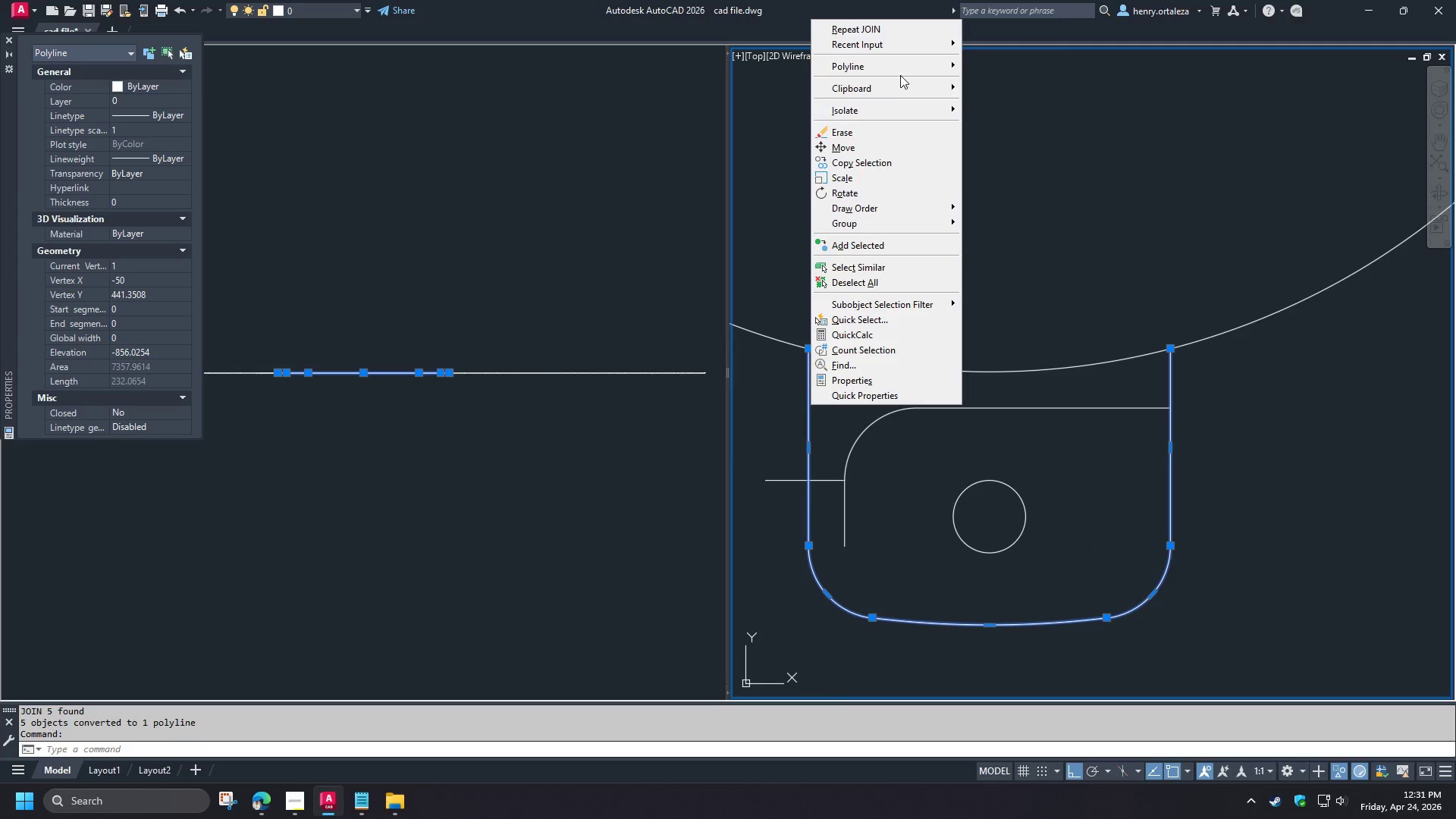 
left_click([898, 71])
 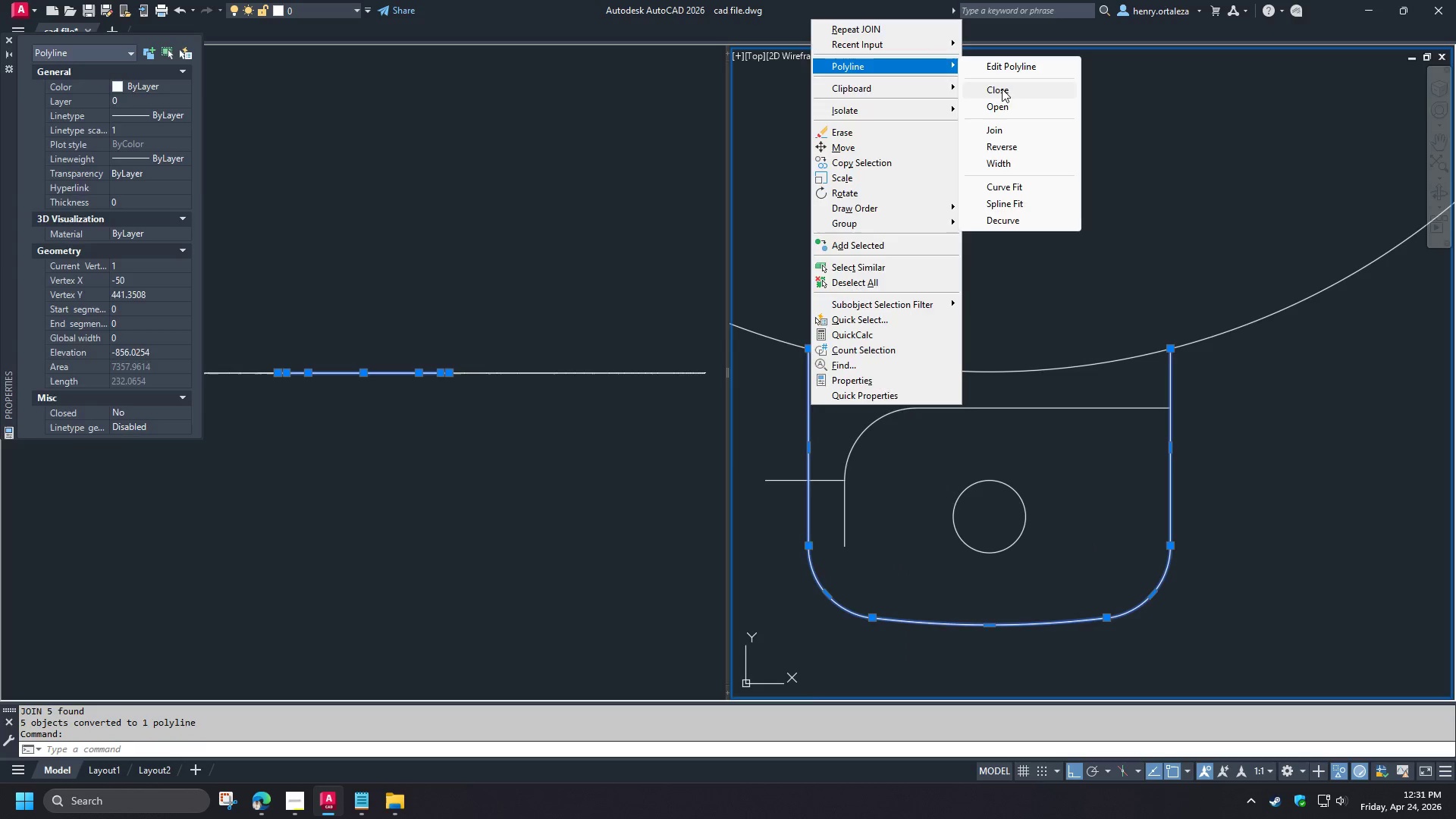 
left_click([1002, 89])
 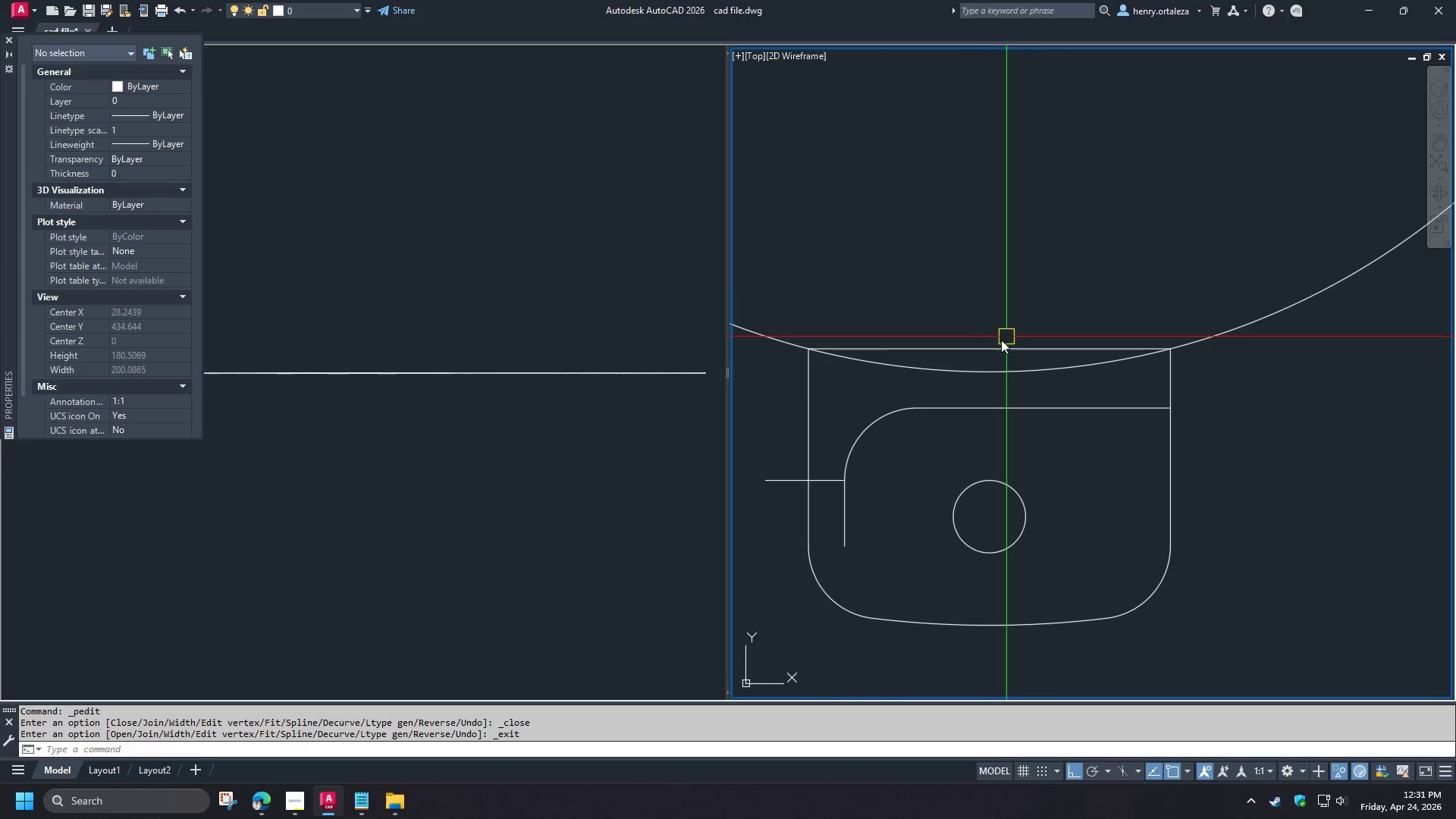 
left_click([991, 351])
 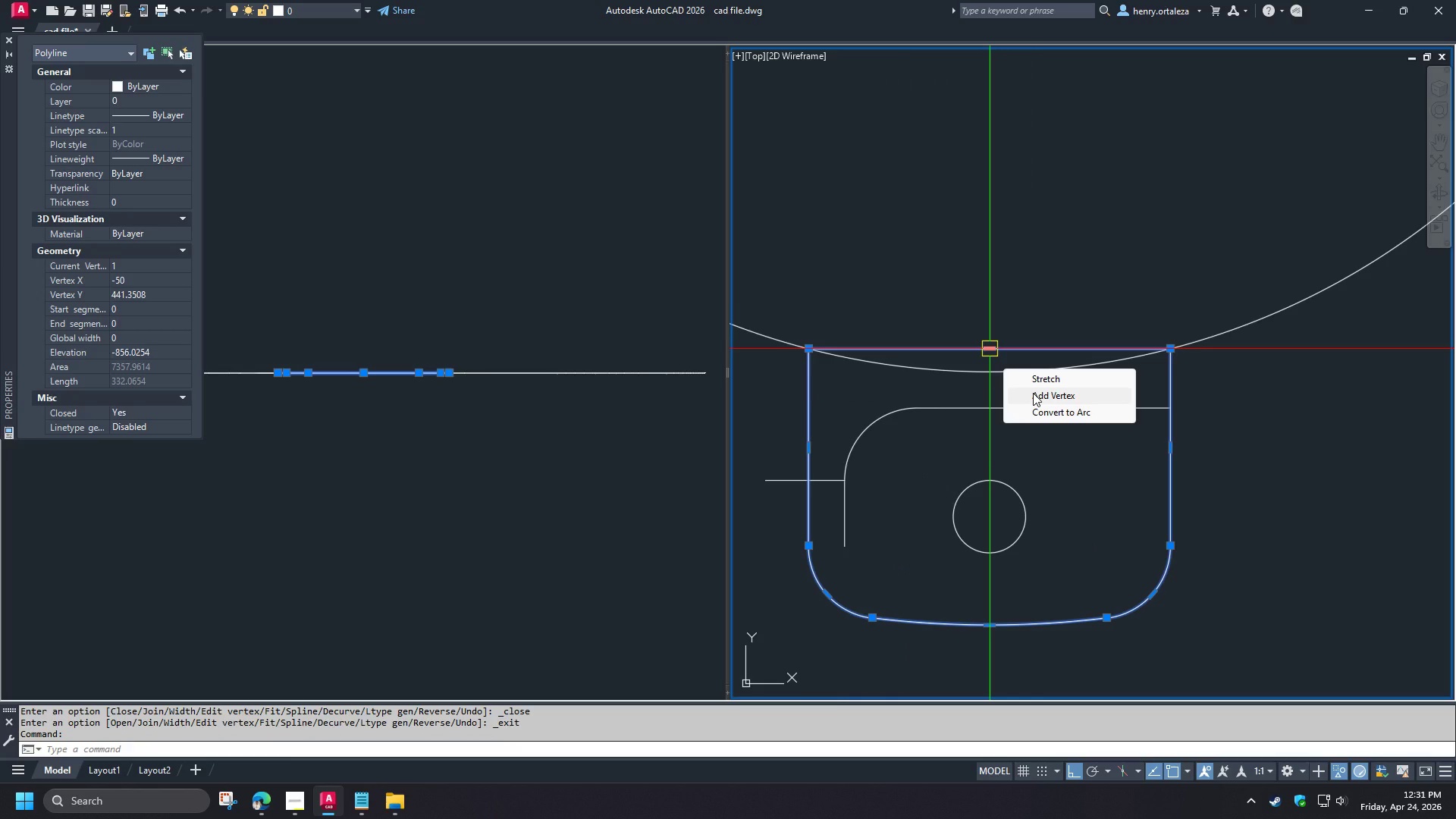 
left_click([1043, 411])
 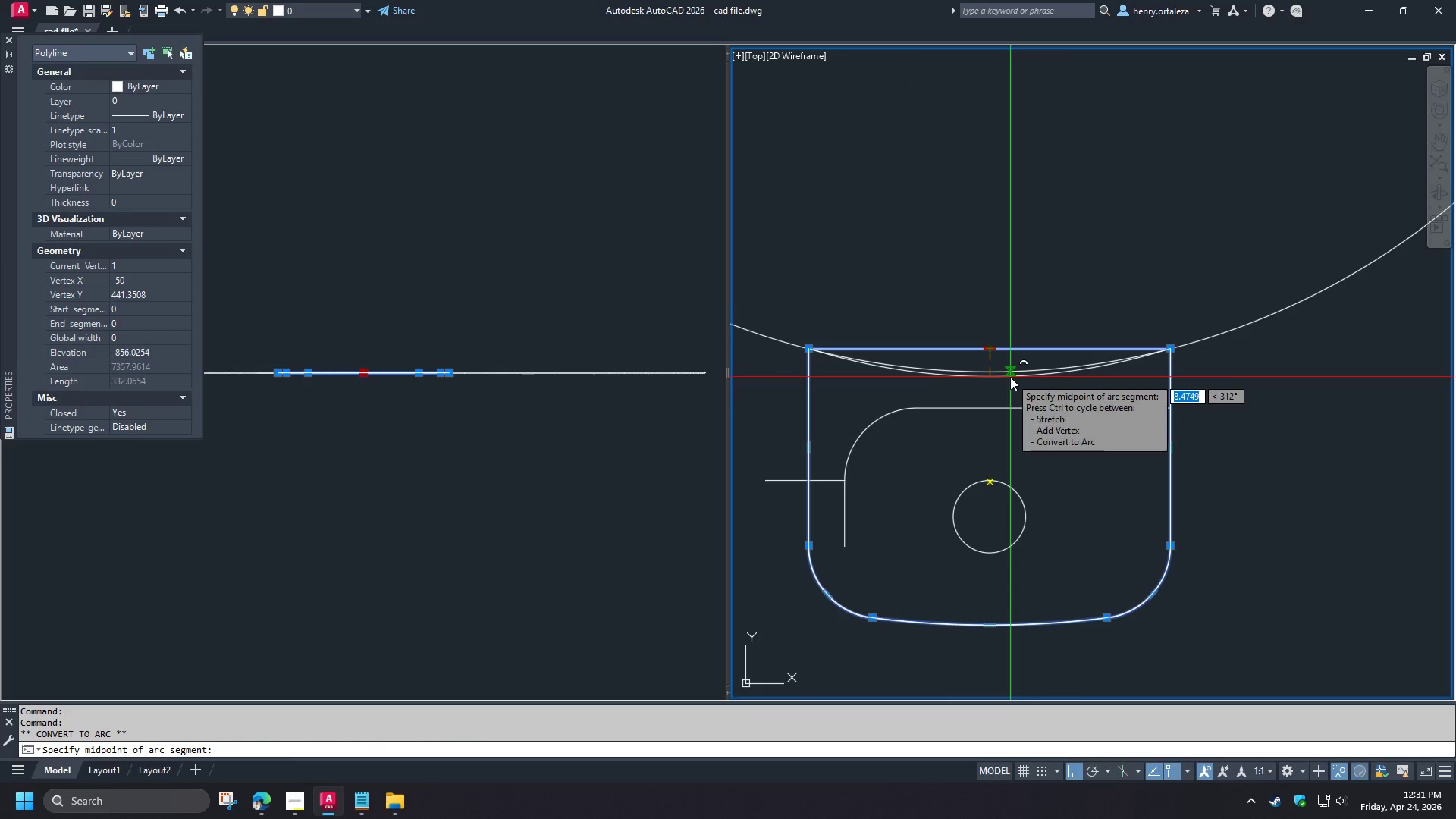 
left_click([1010, 377])
 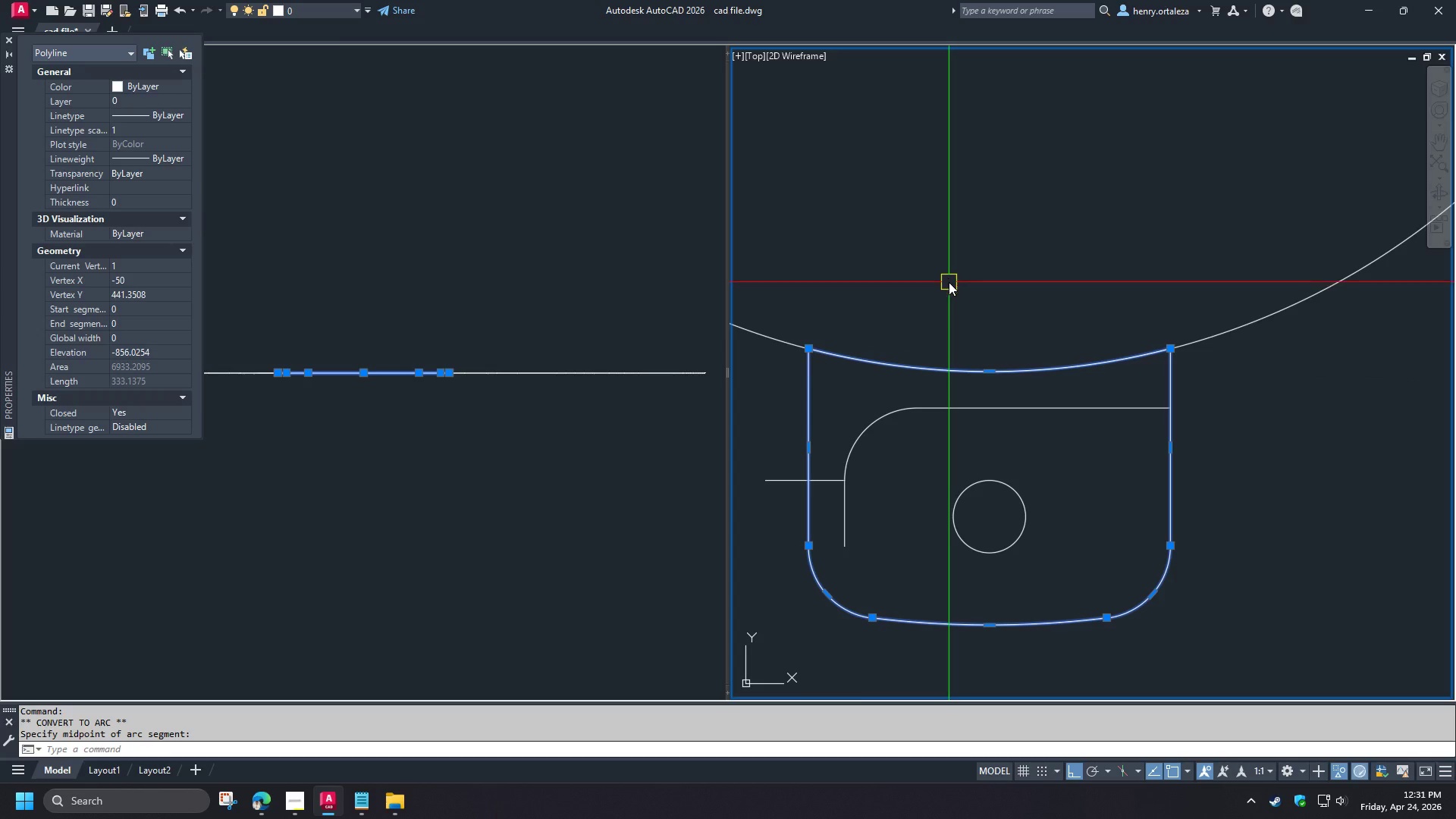 
key(Escape)
 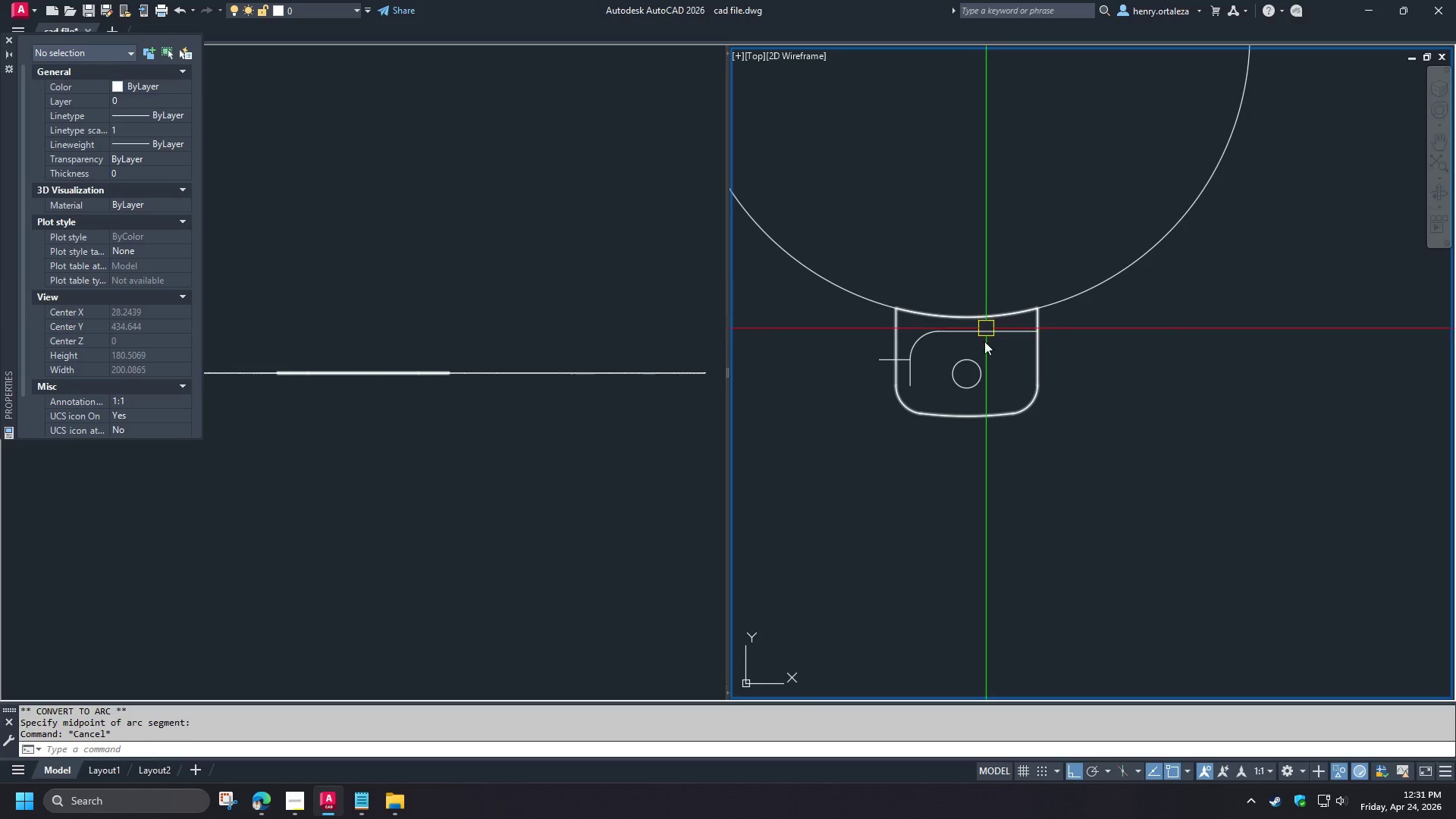 
scroll: coordinate [953, 281], scroll_direction: down, amount: 2.0
 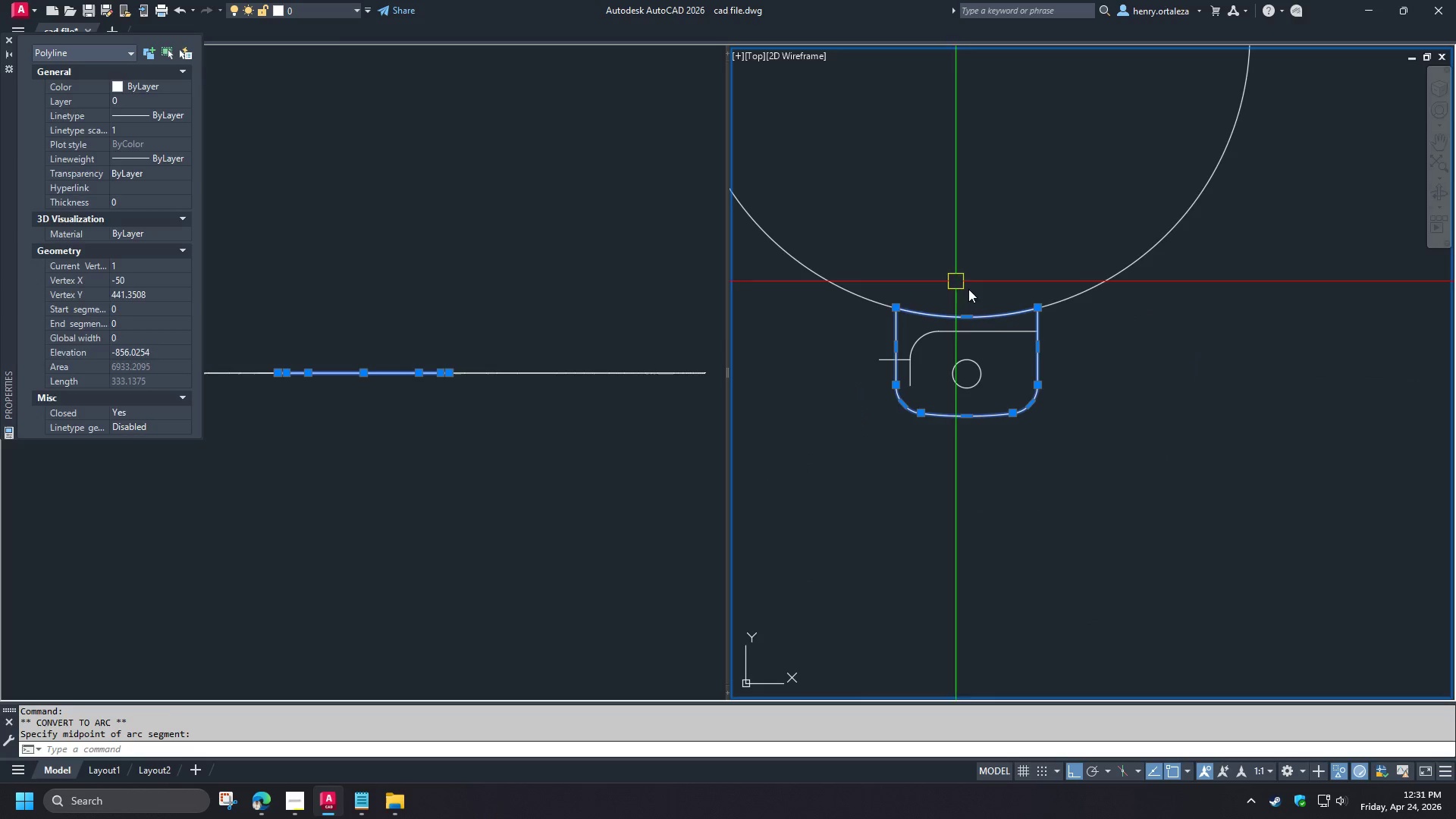 
scroll: coordinate [892, 361], scroll_direction: up, amount: 2.0
 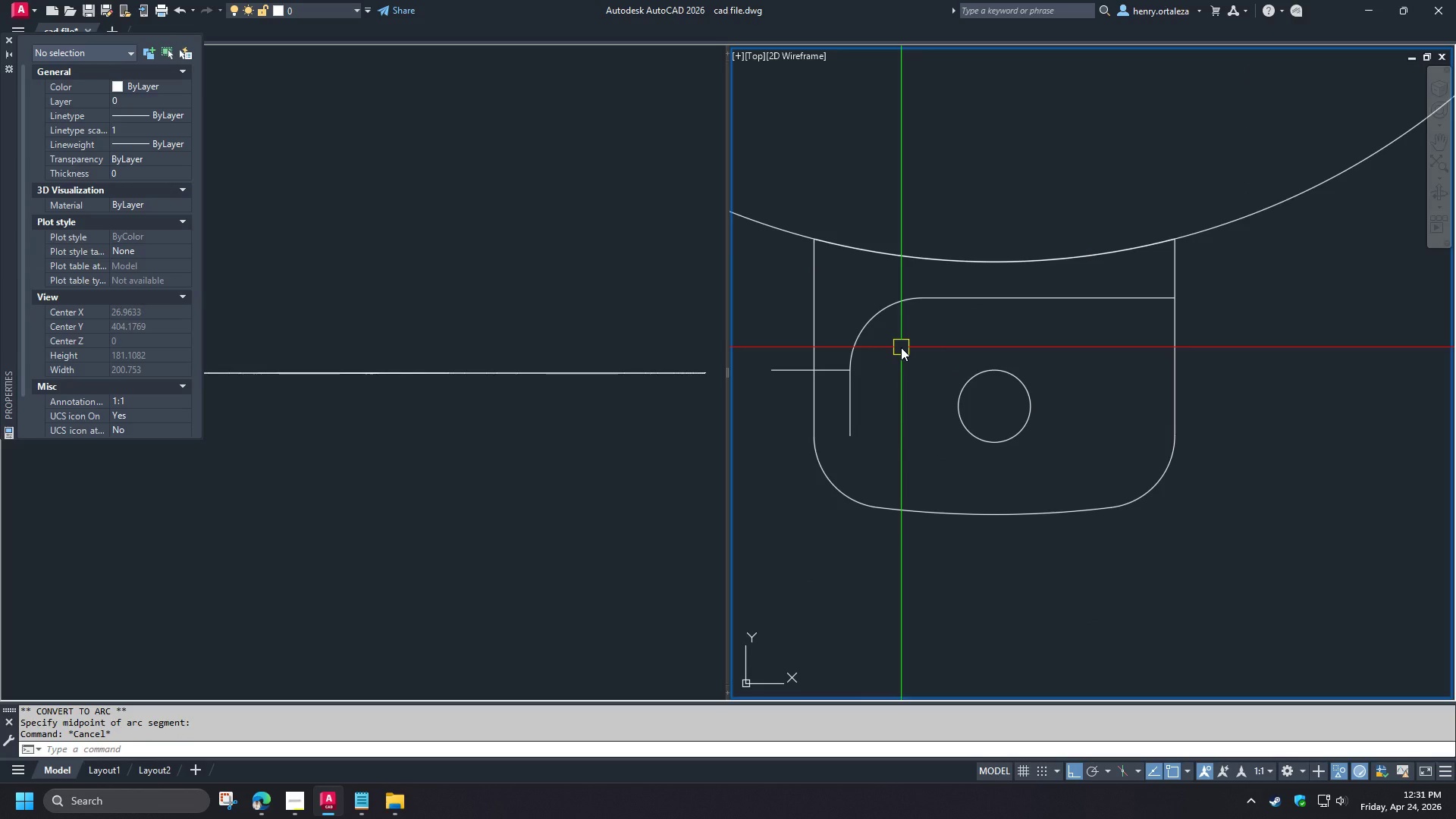 
wait(7.3)
 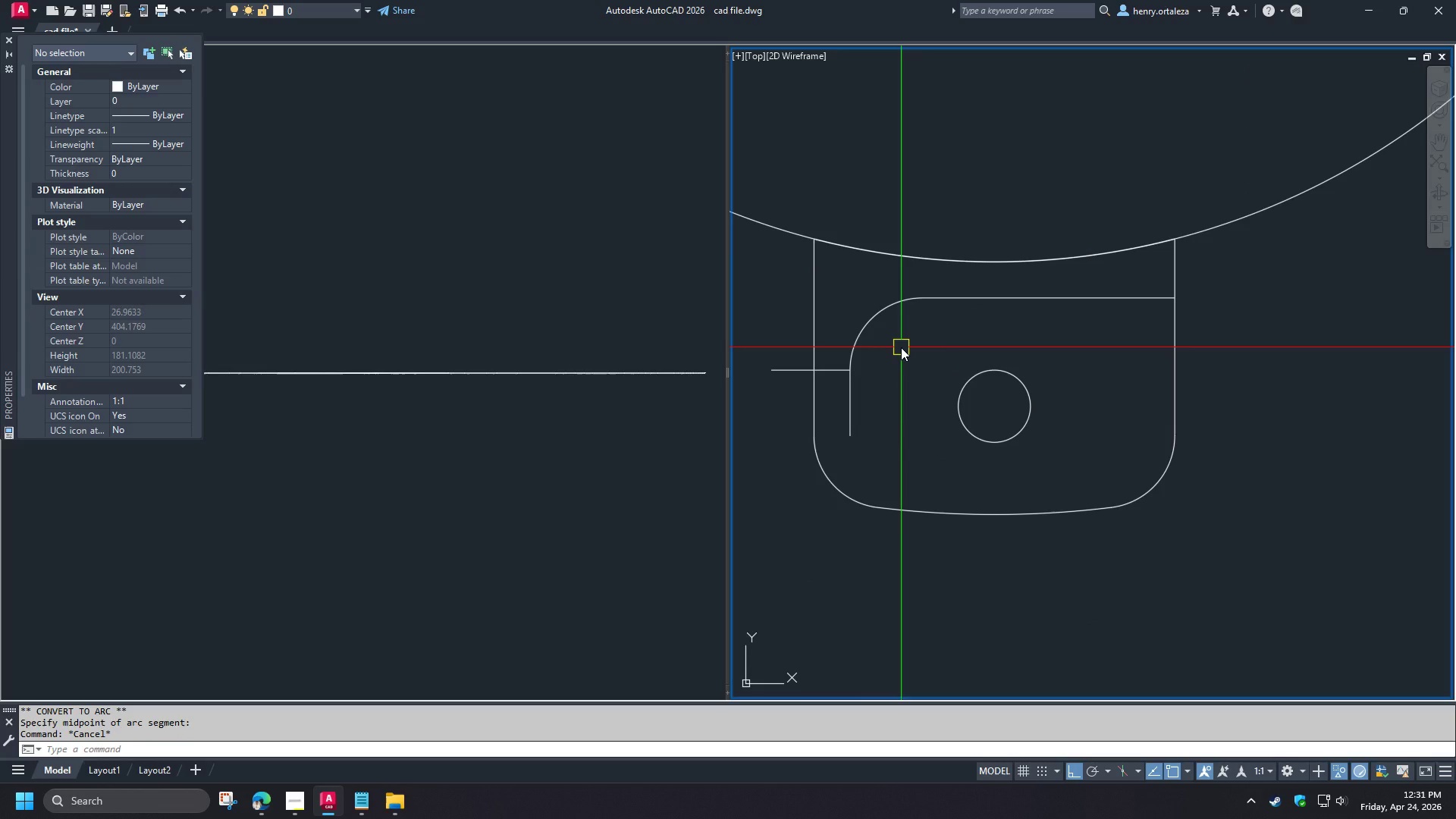 
type(rec )
 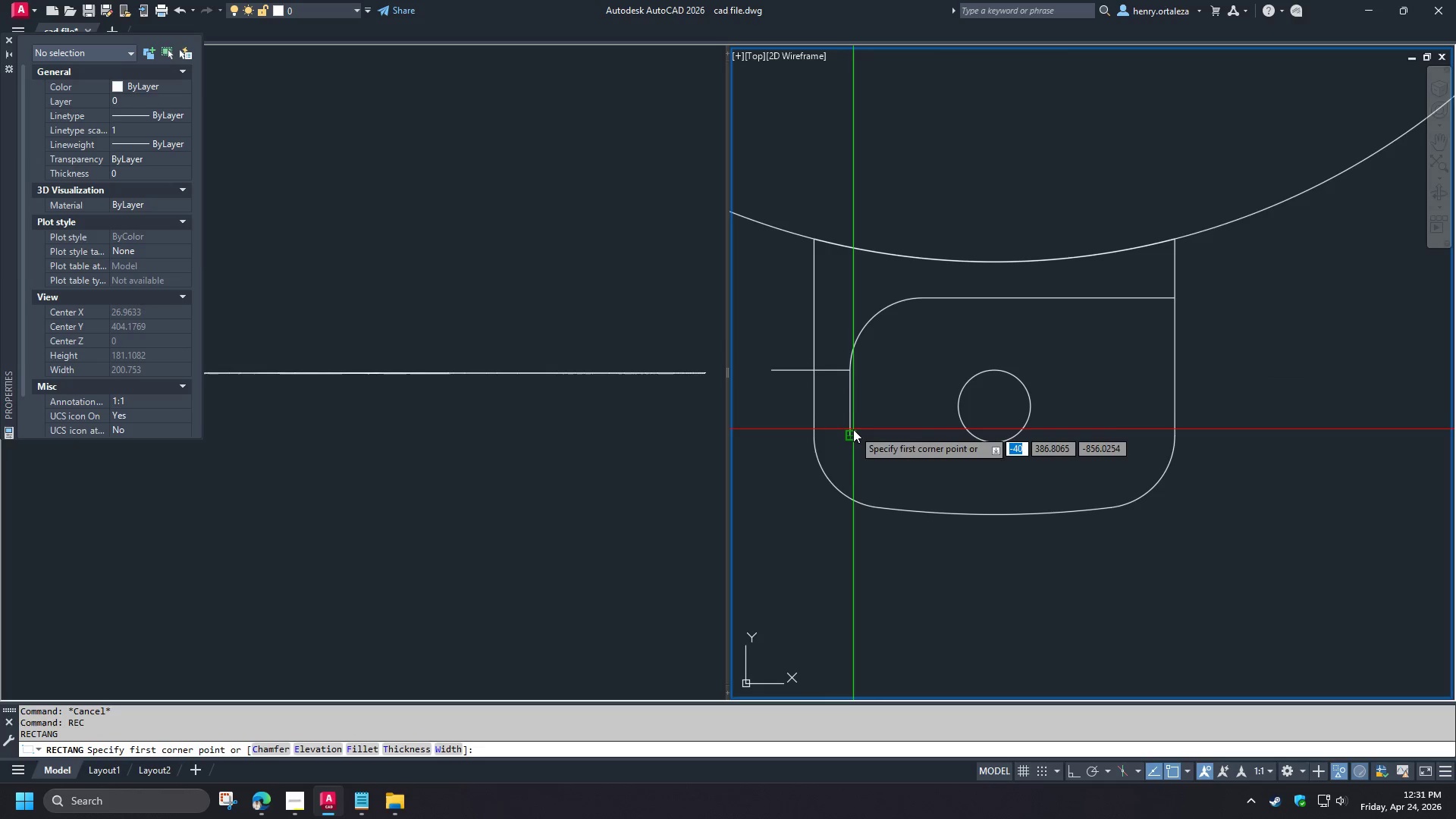 
left_click([853, 430])
 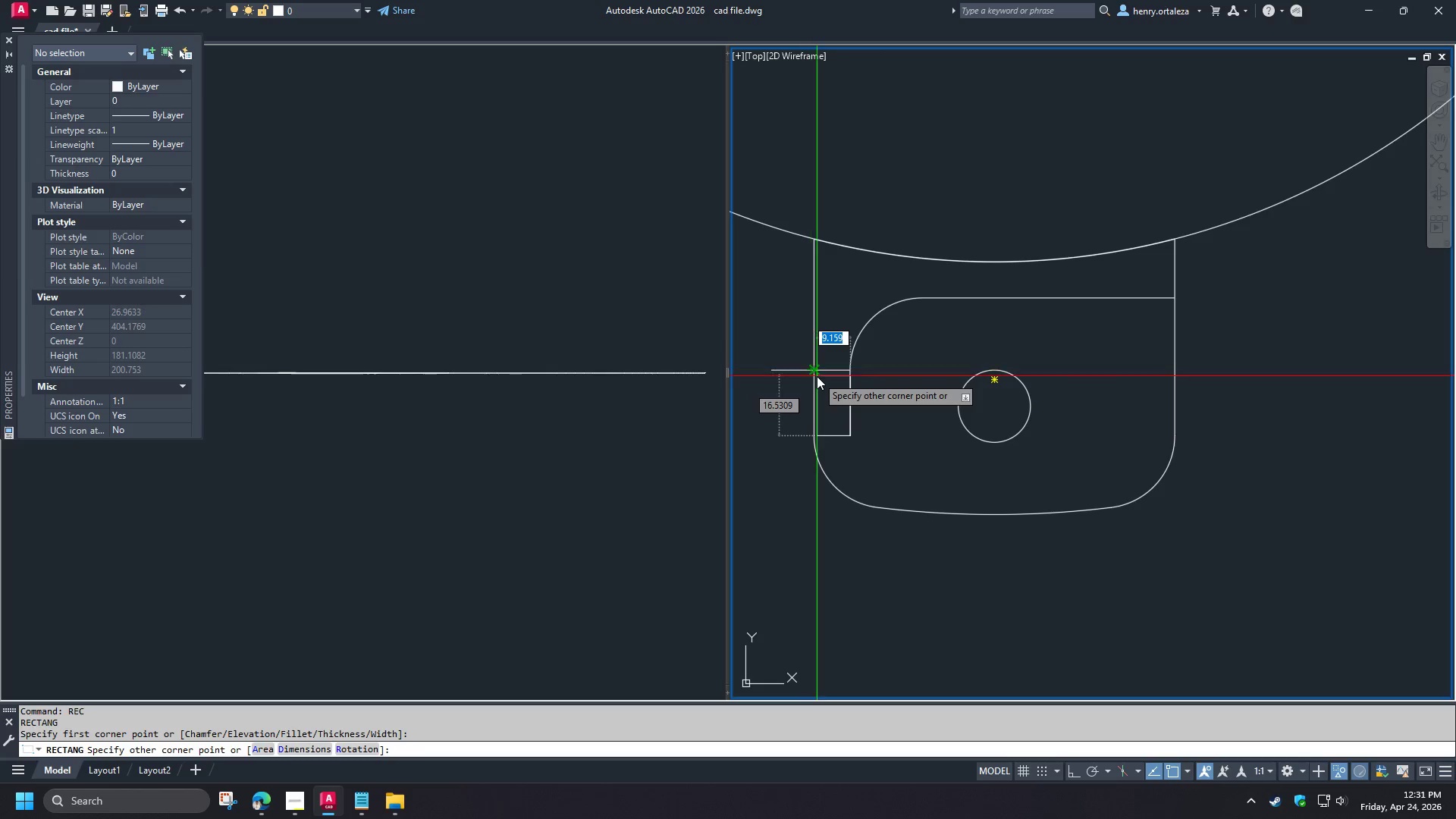 
left_click([817, 376])
 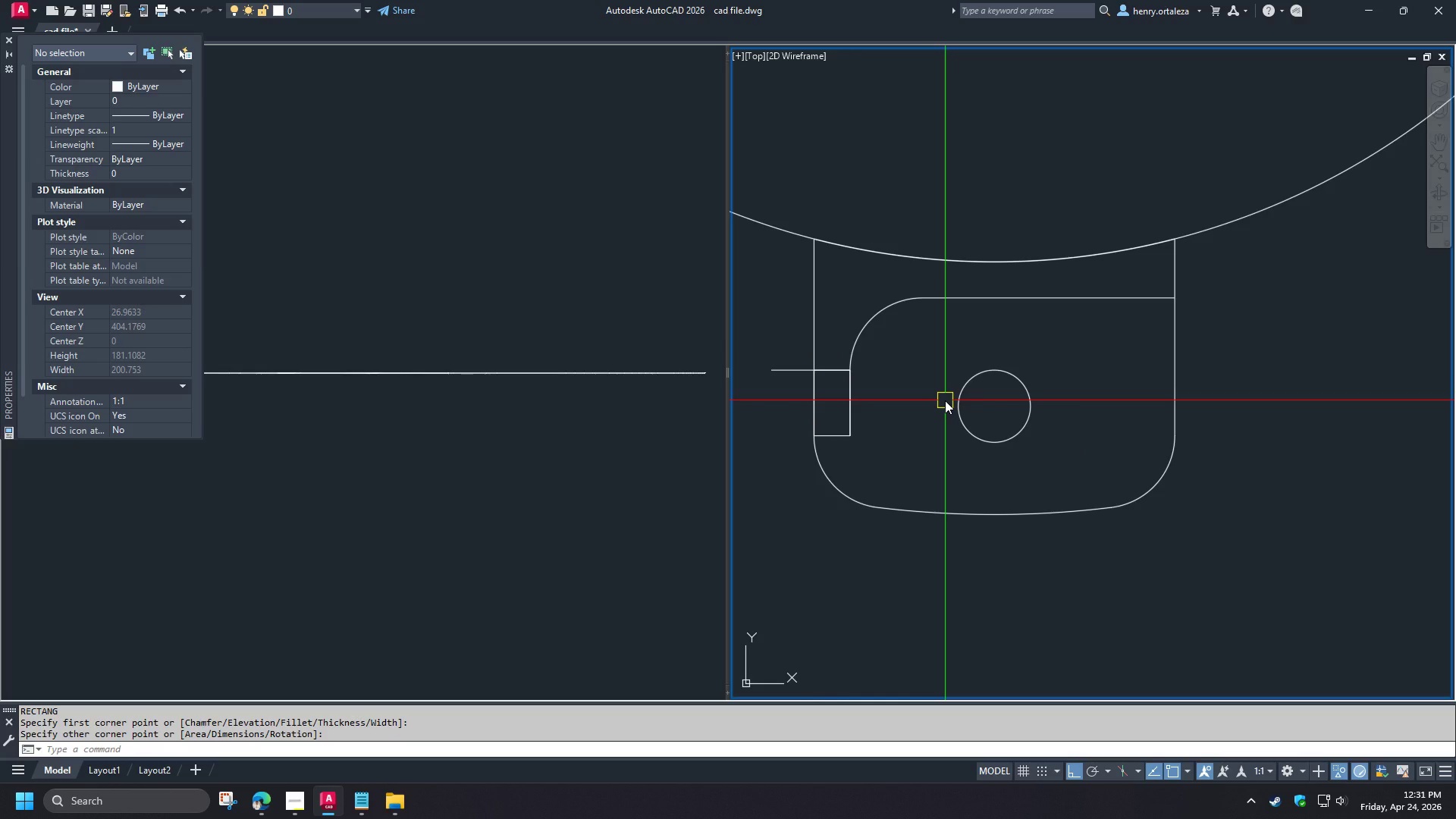 
wait(6.12)
 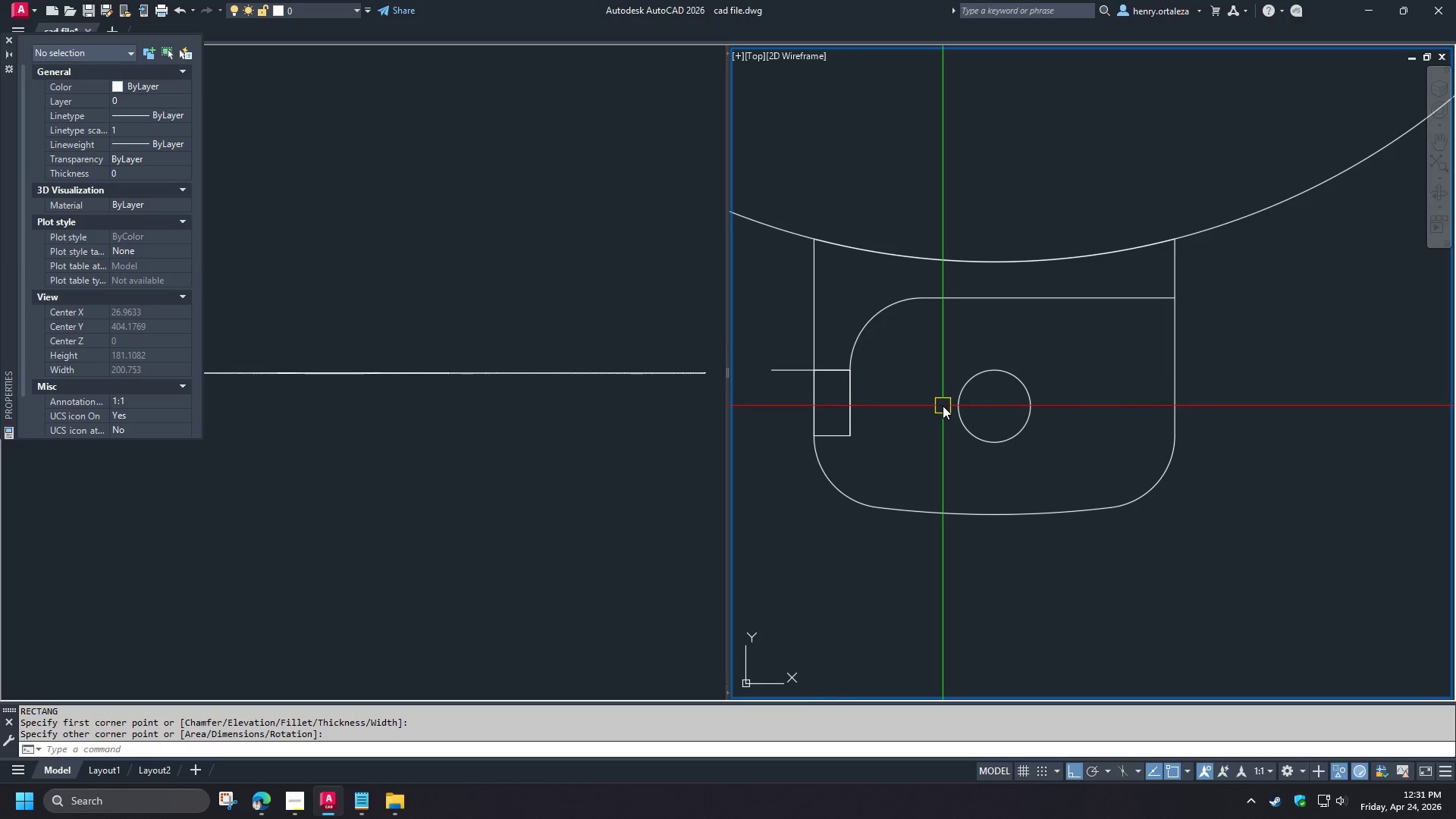 
left_click([834, 433])
 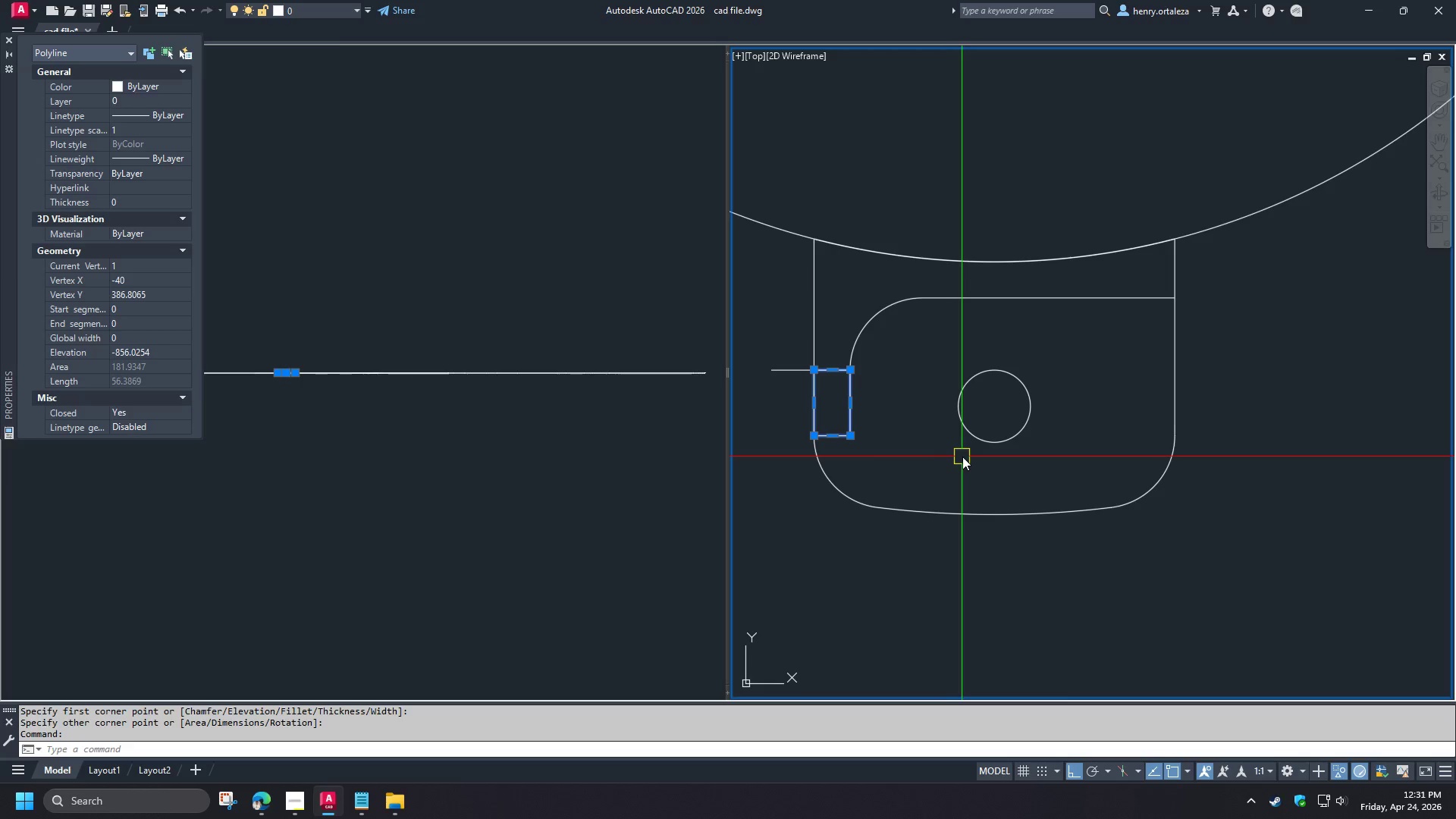 
type(mi )
 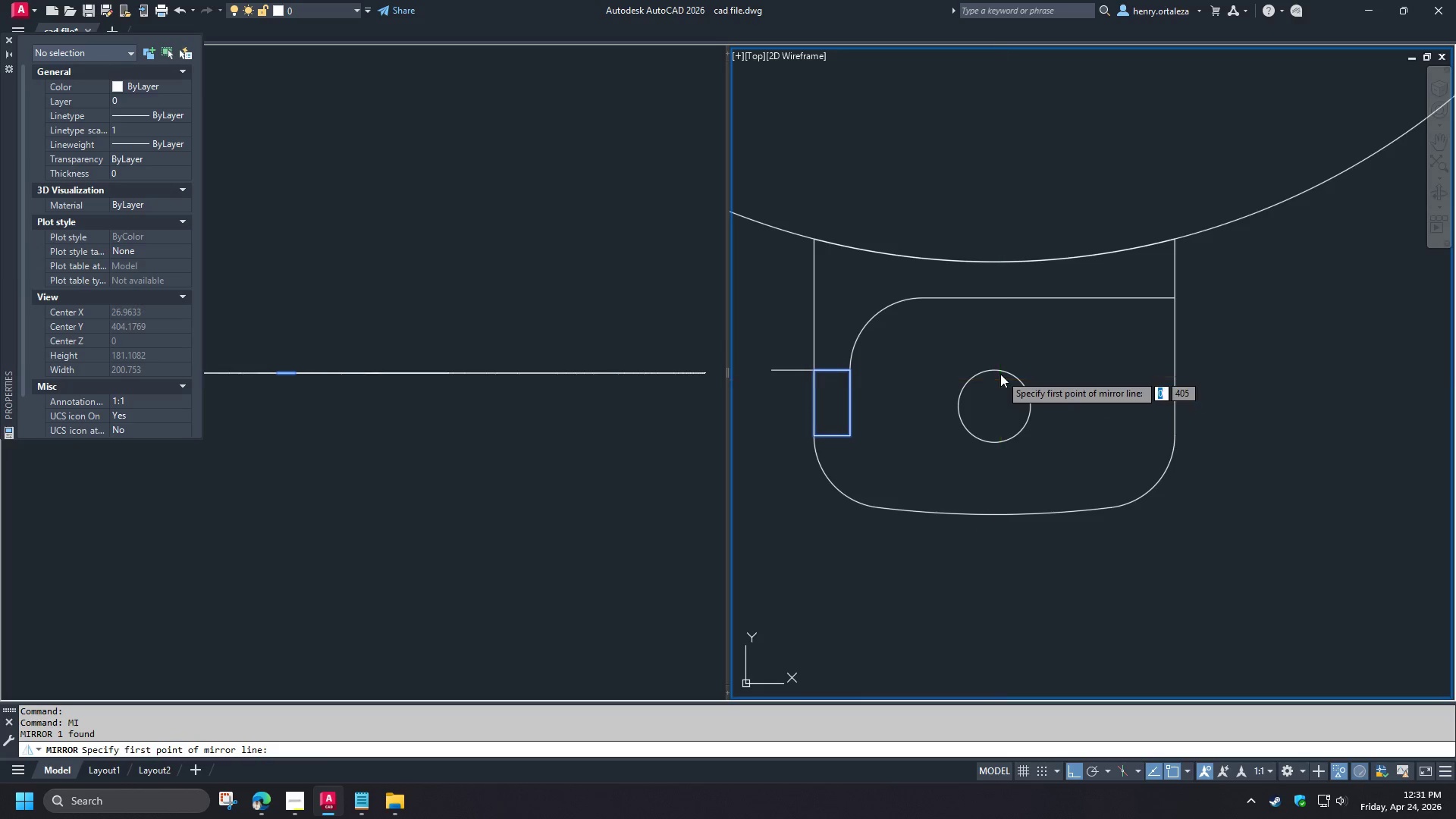 
left_click([1000, 374])
 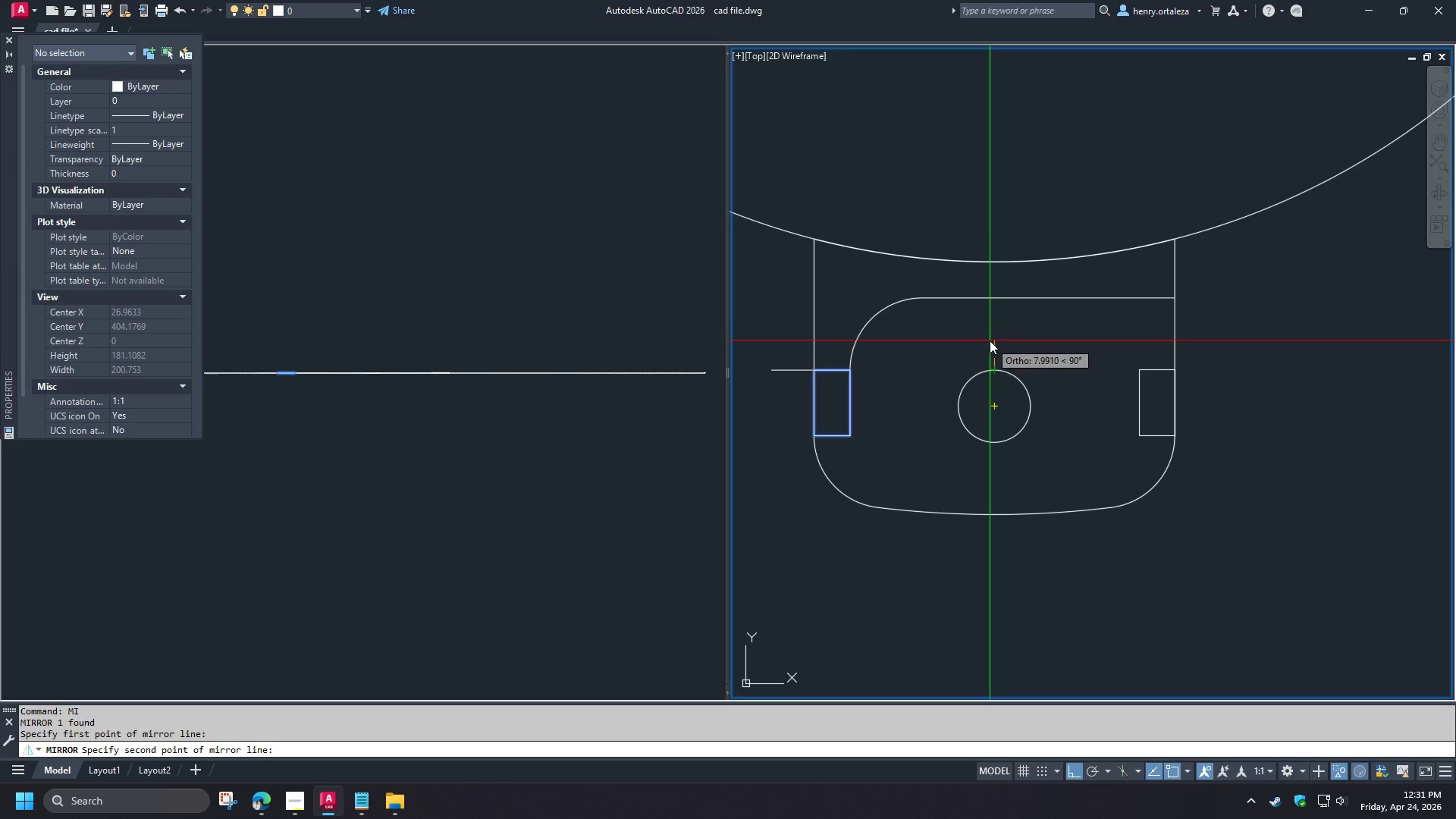 
left_click([990, 340])
 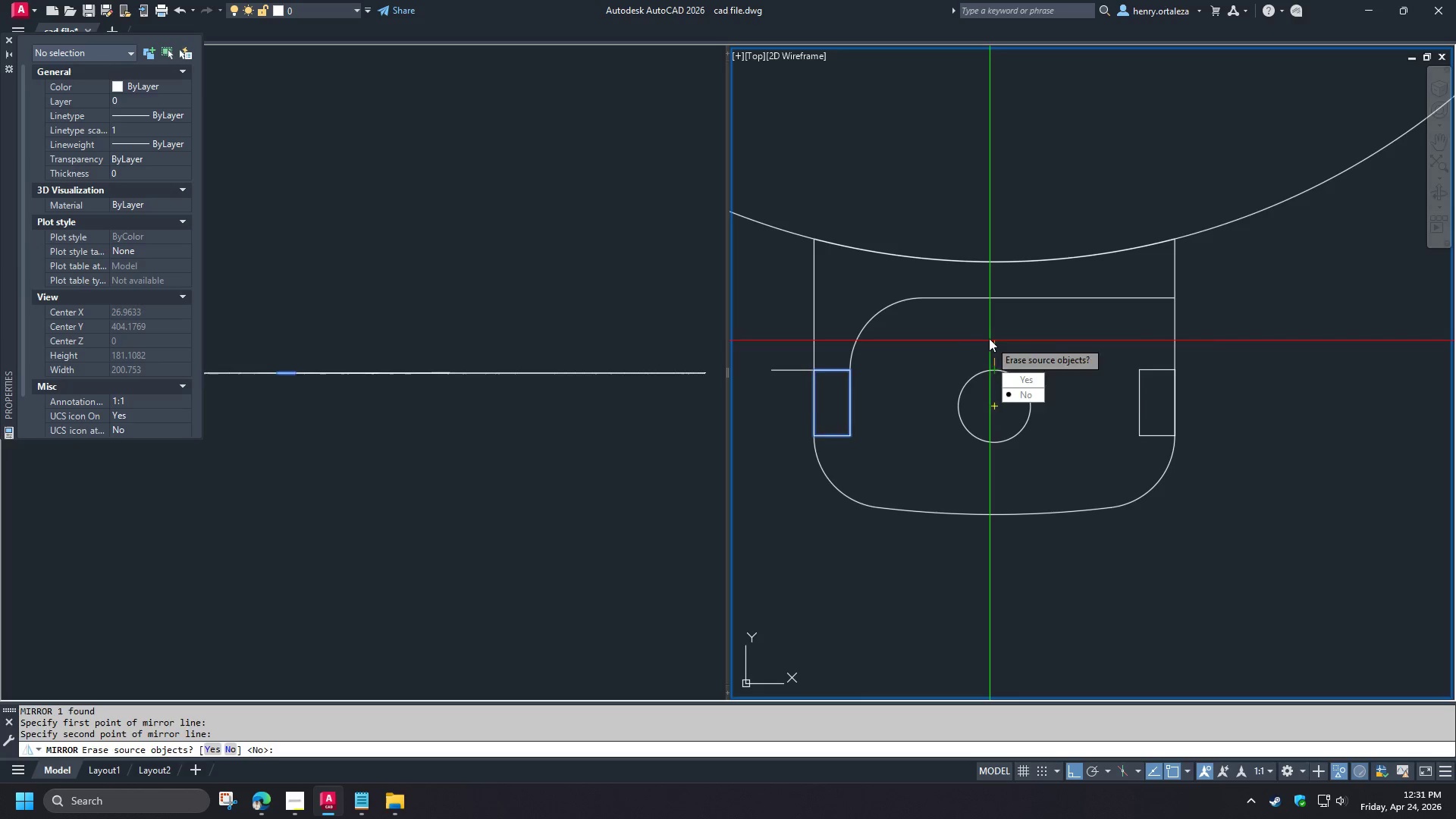 
key(Space)
 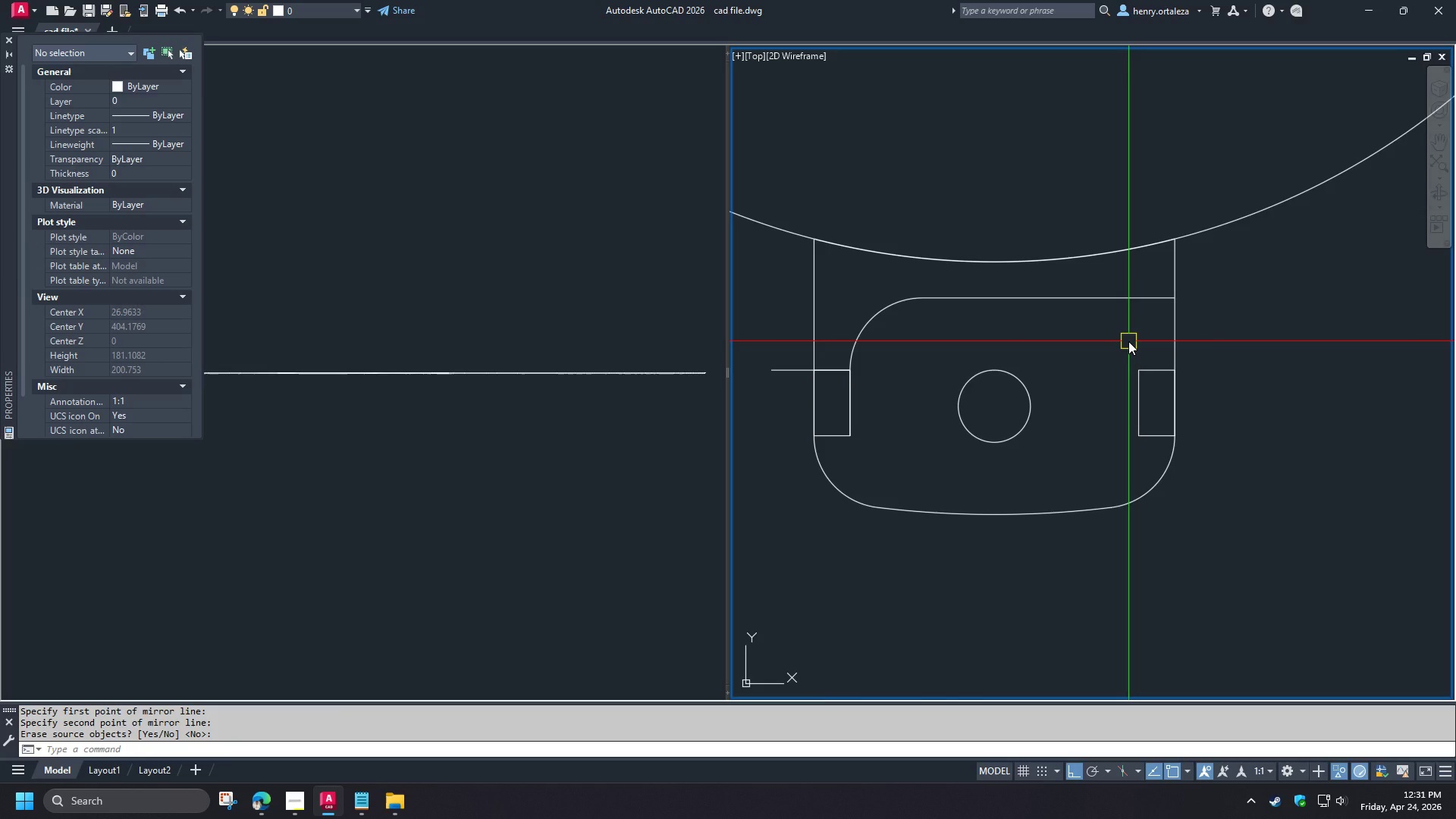 
key(L)
 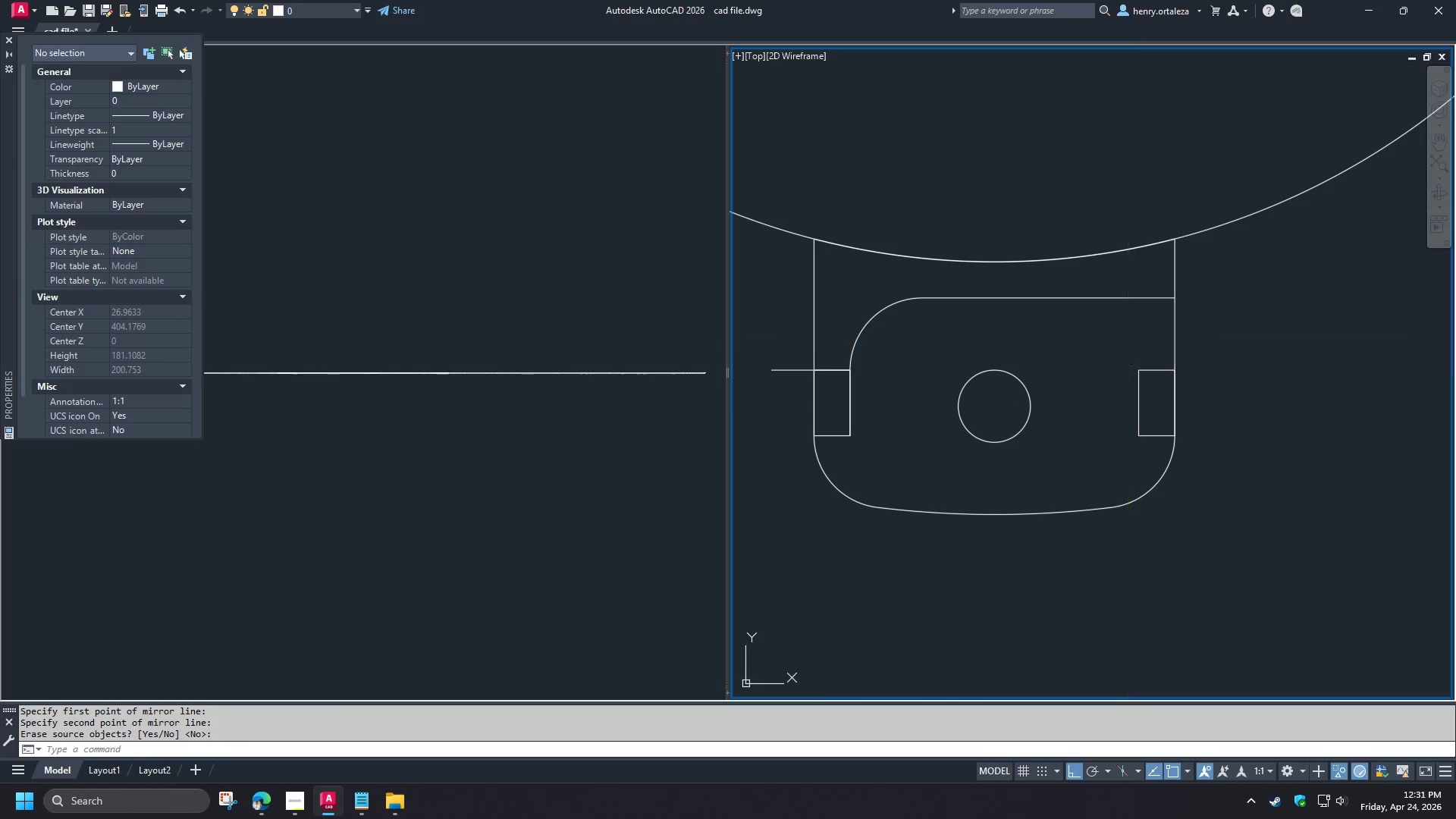 
key(Space)
 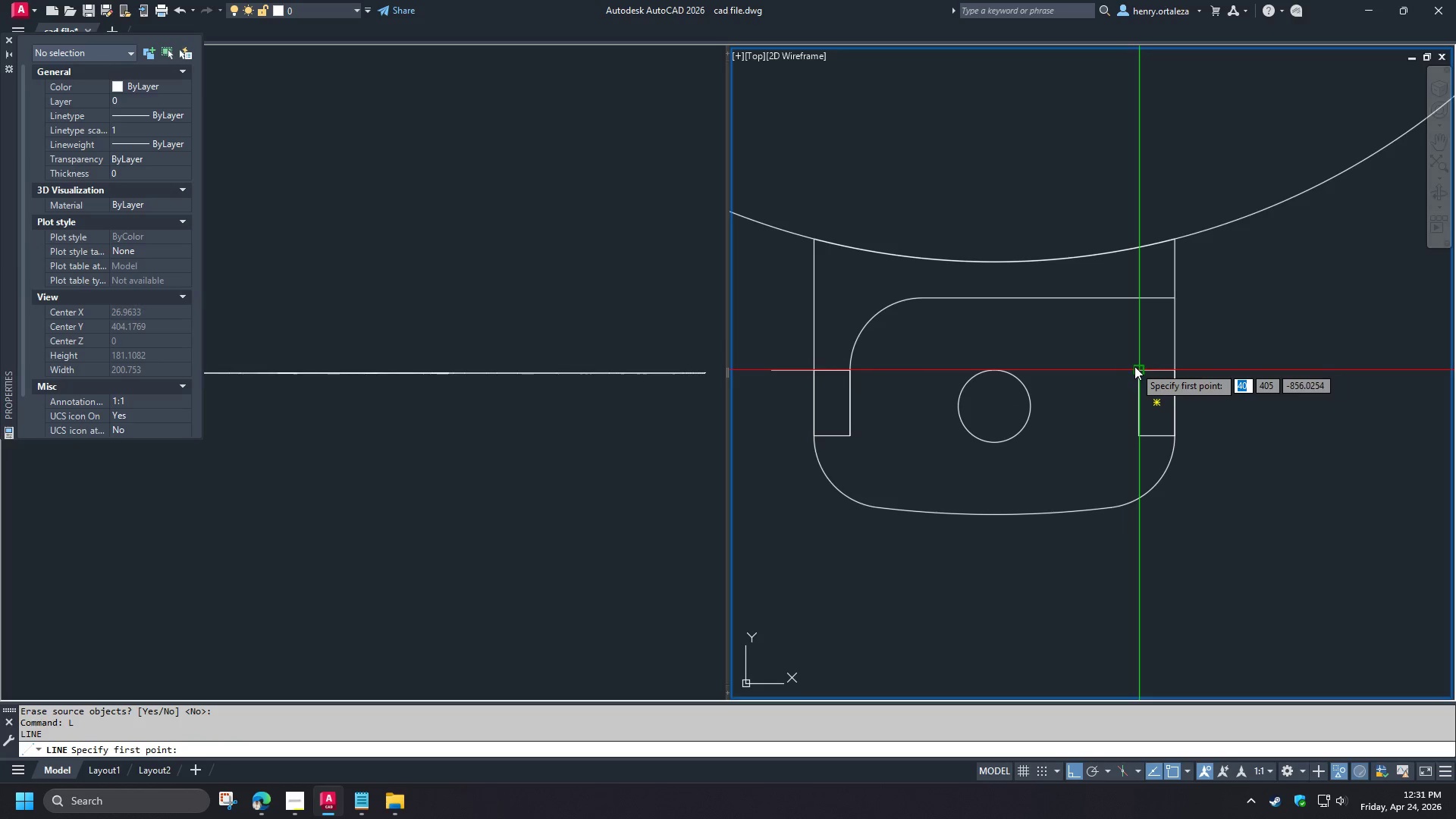 
left_click([1136, 369])
 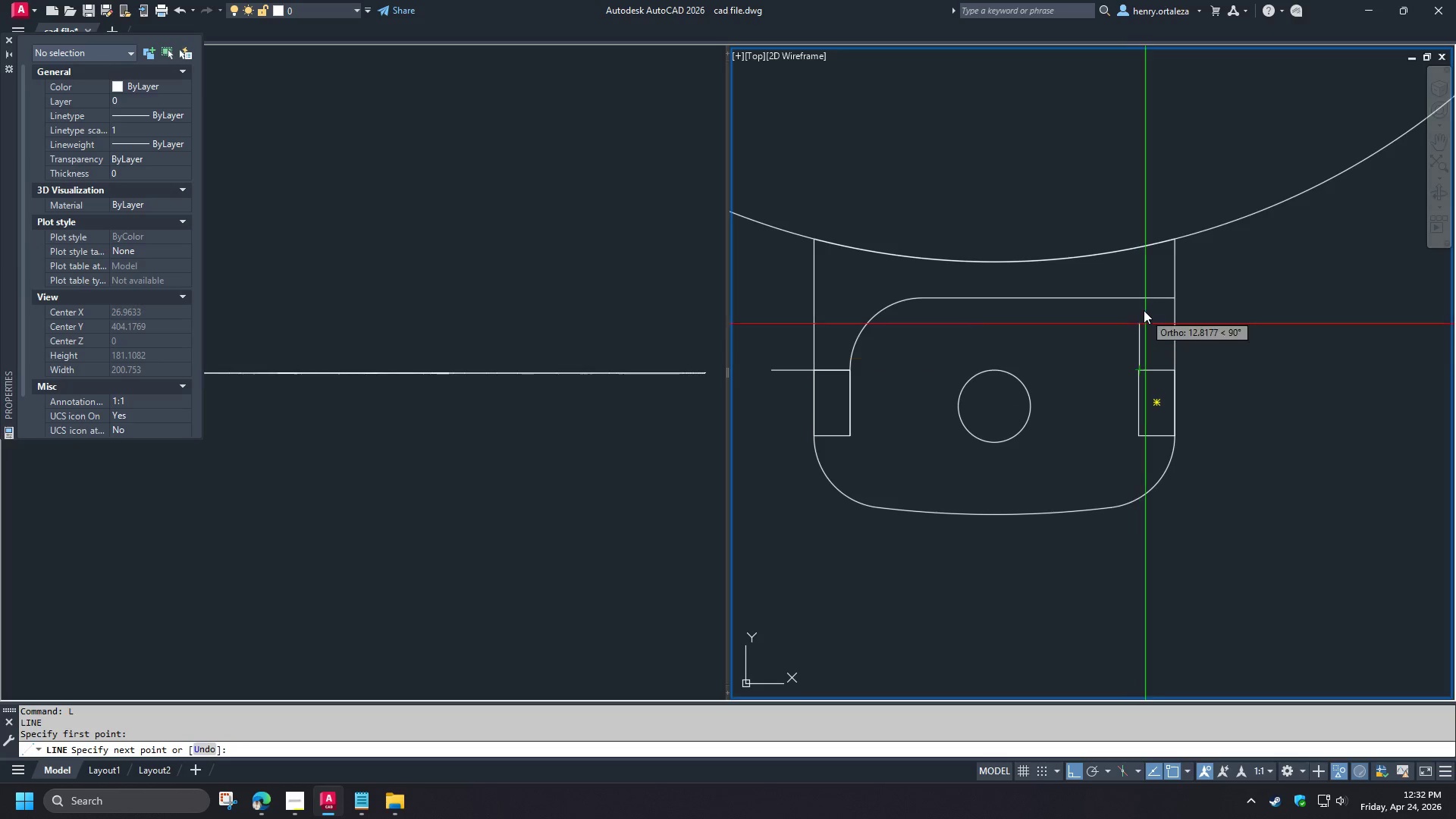 
double_click([1144, 310])
 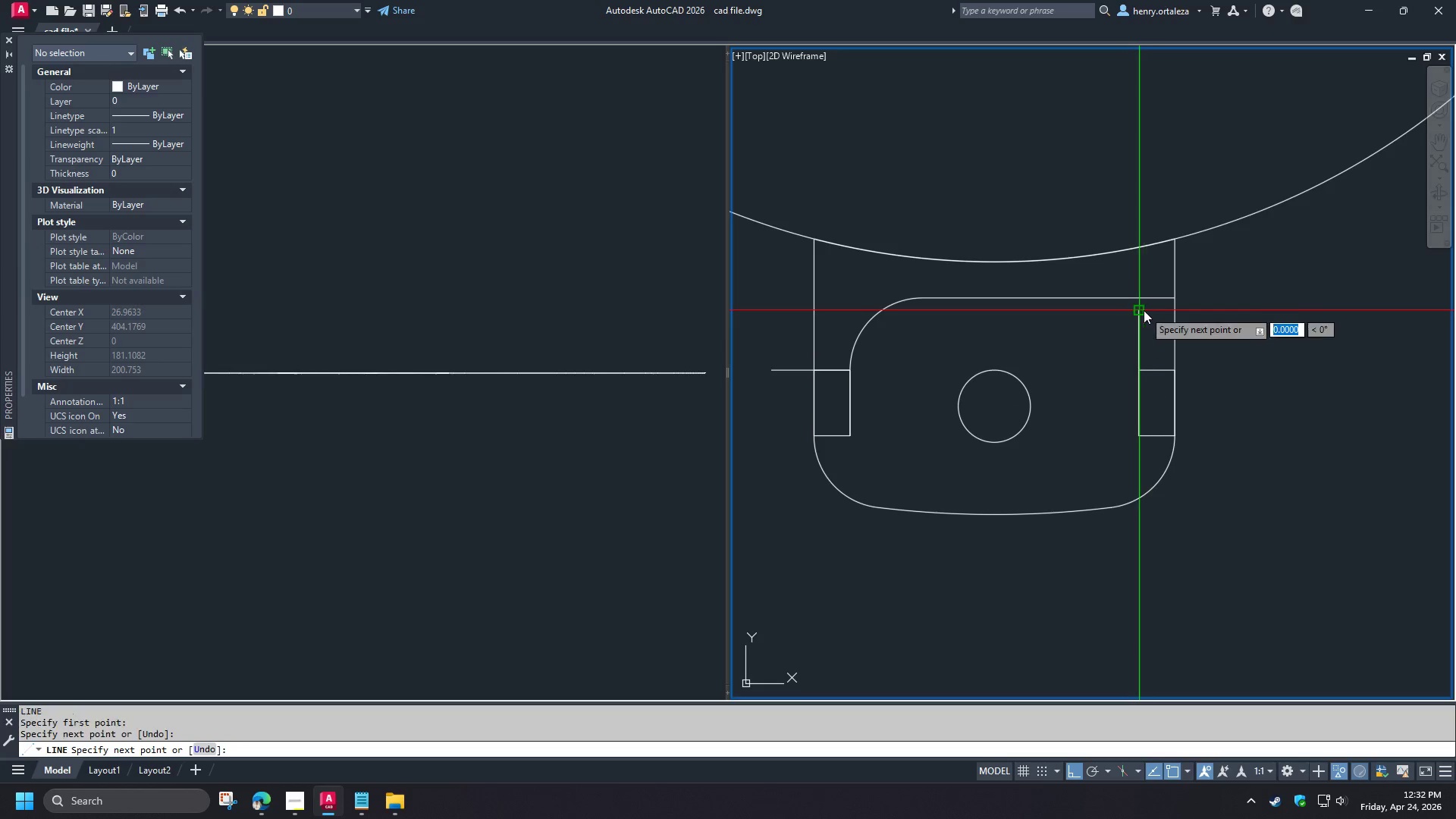 
key(Space)
 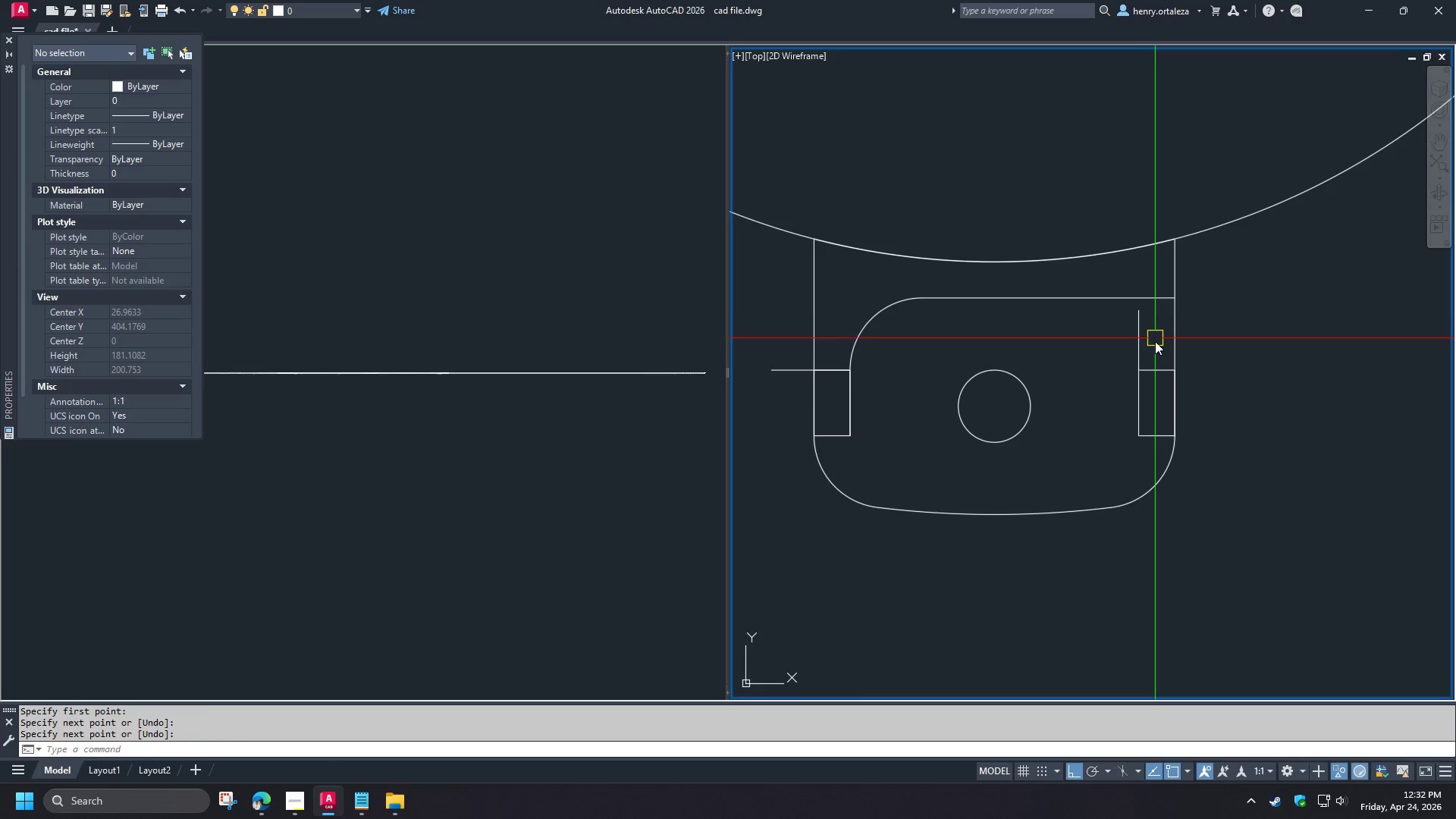 
key(F)
 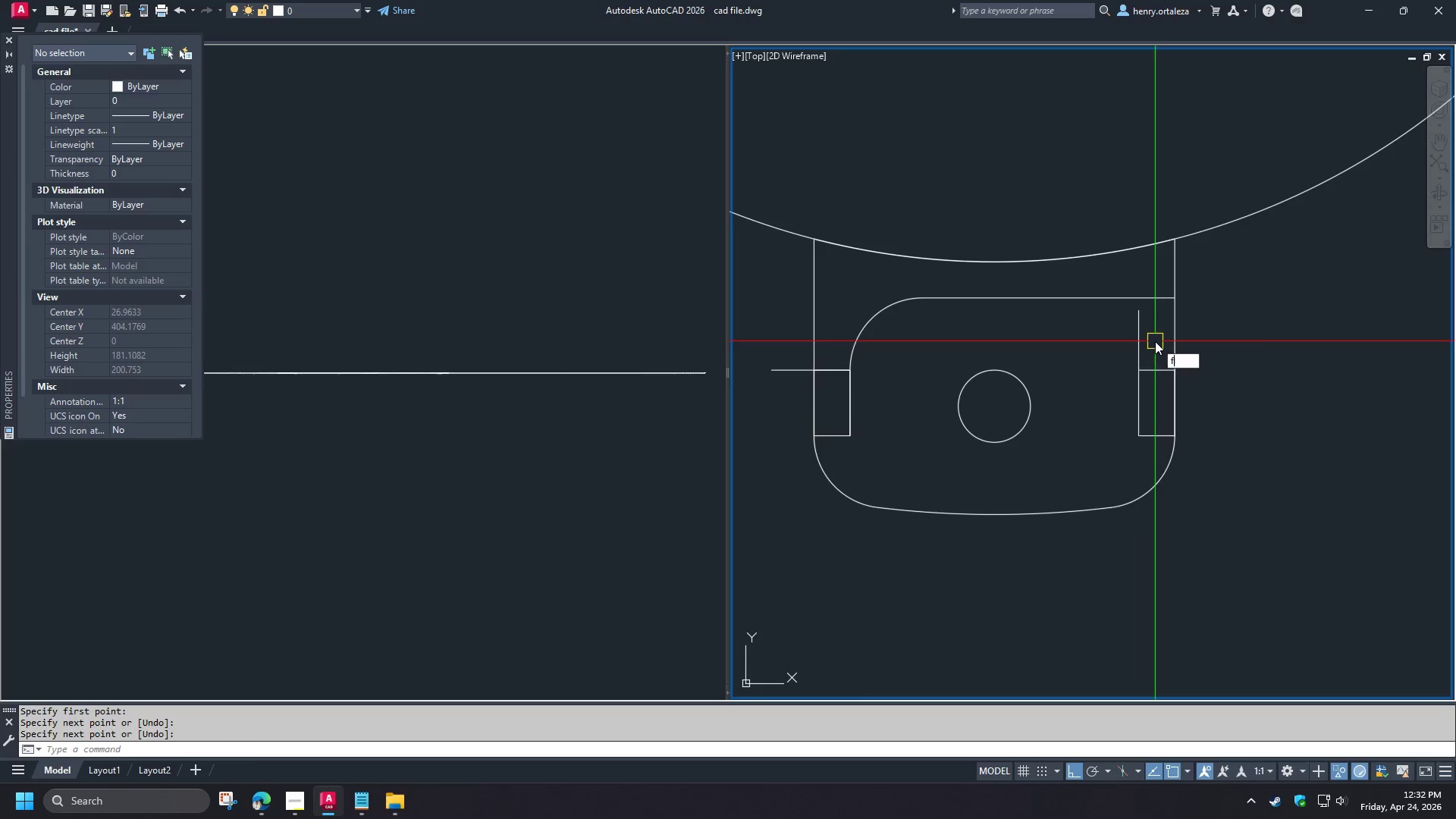 
key(Space)
 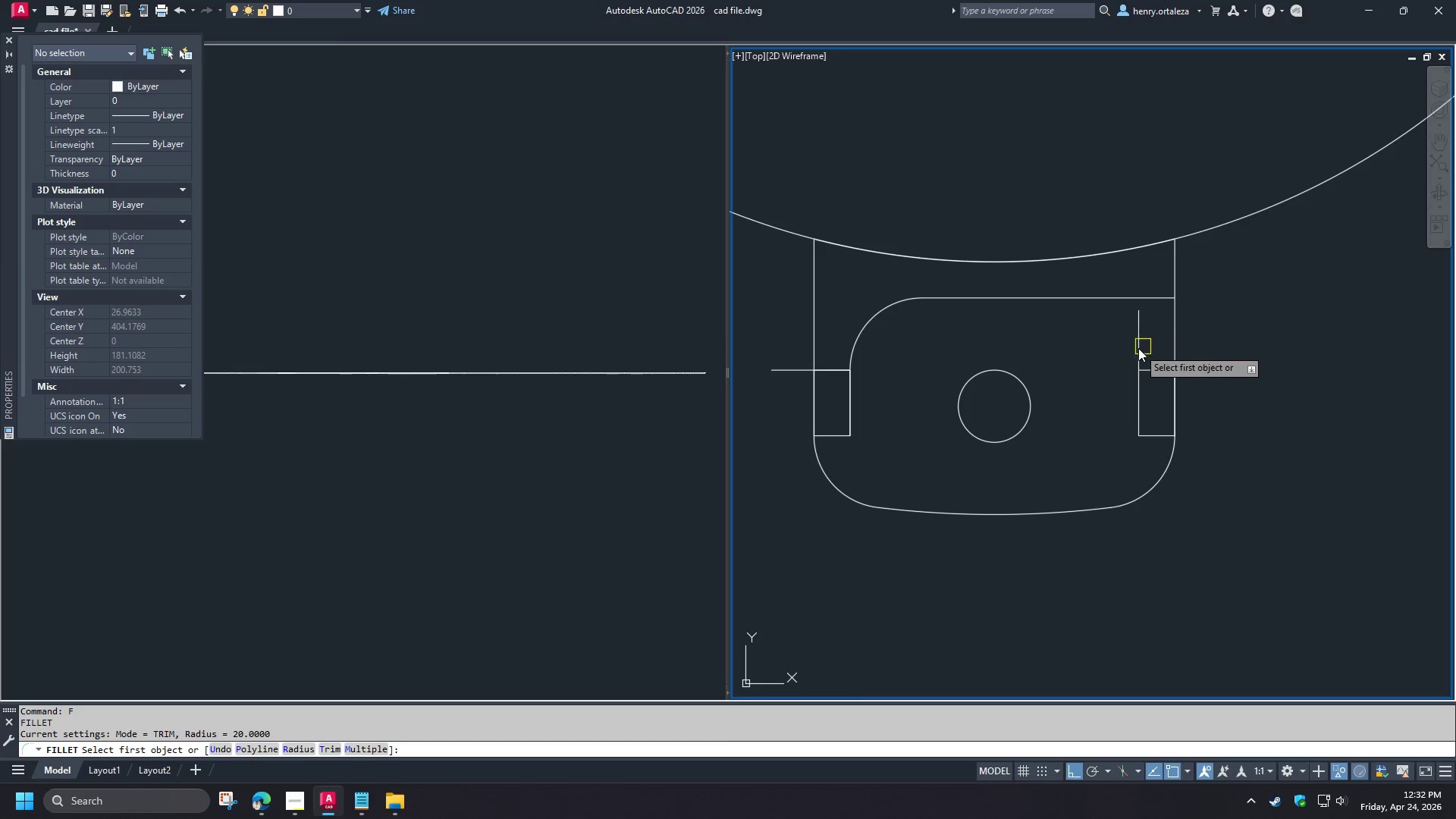 
left_click([1136, 350])
 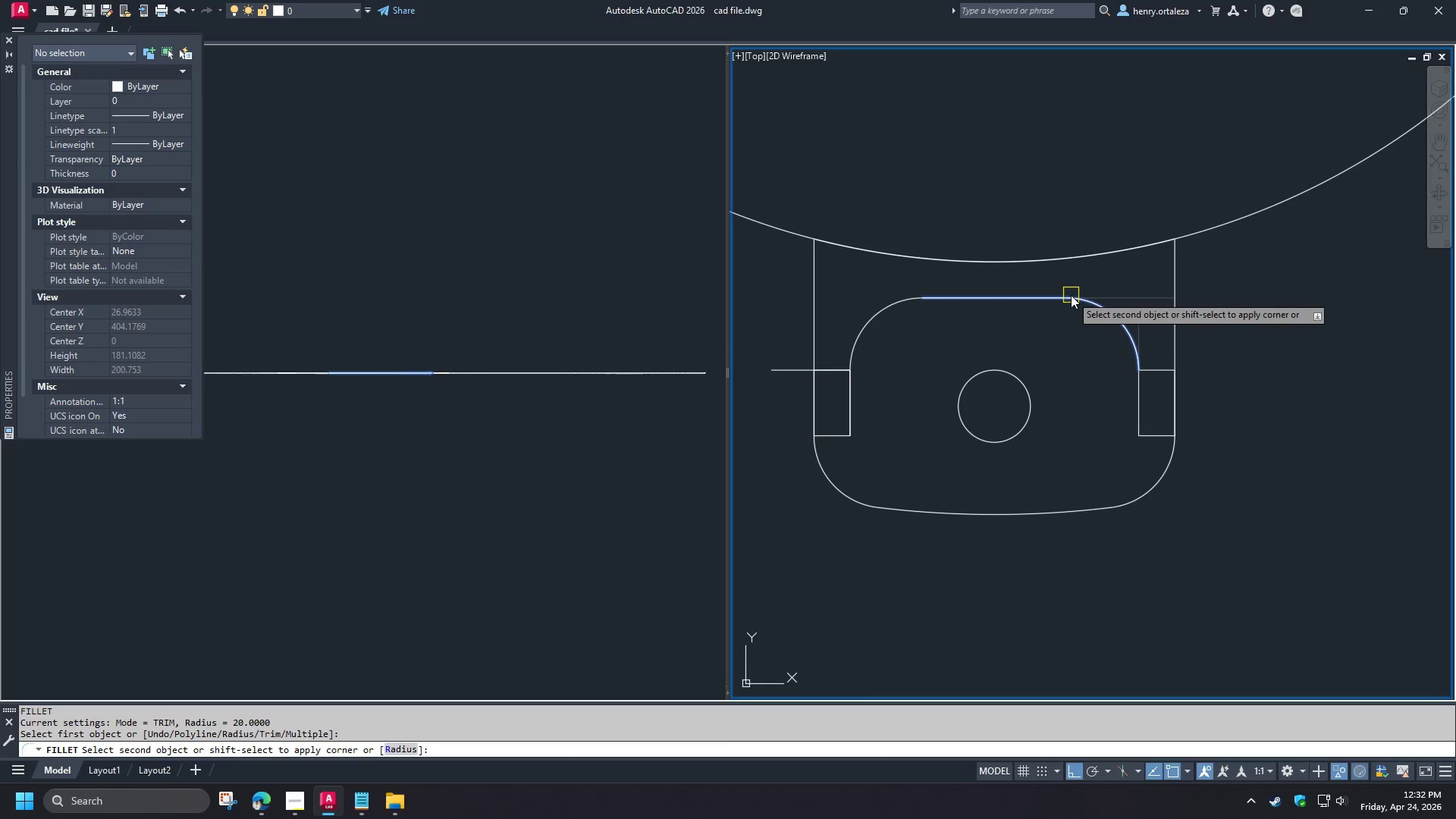 
left_click([1068, 295])
 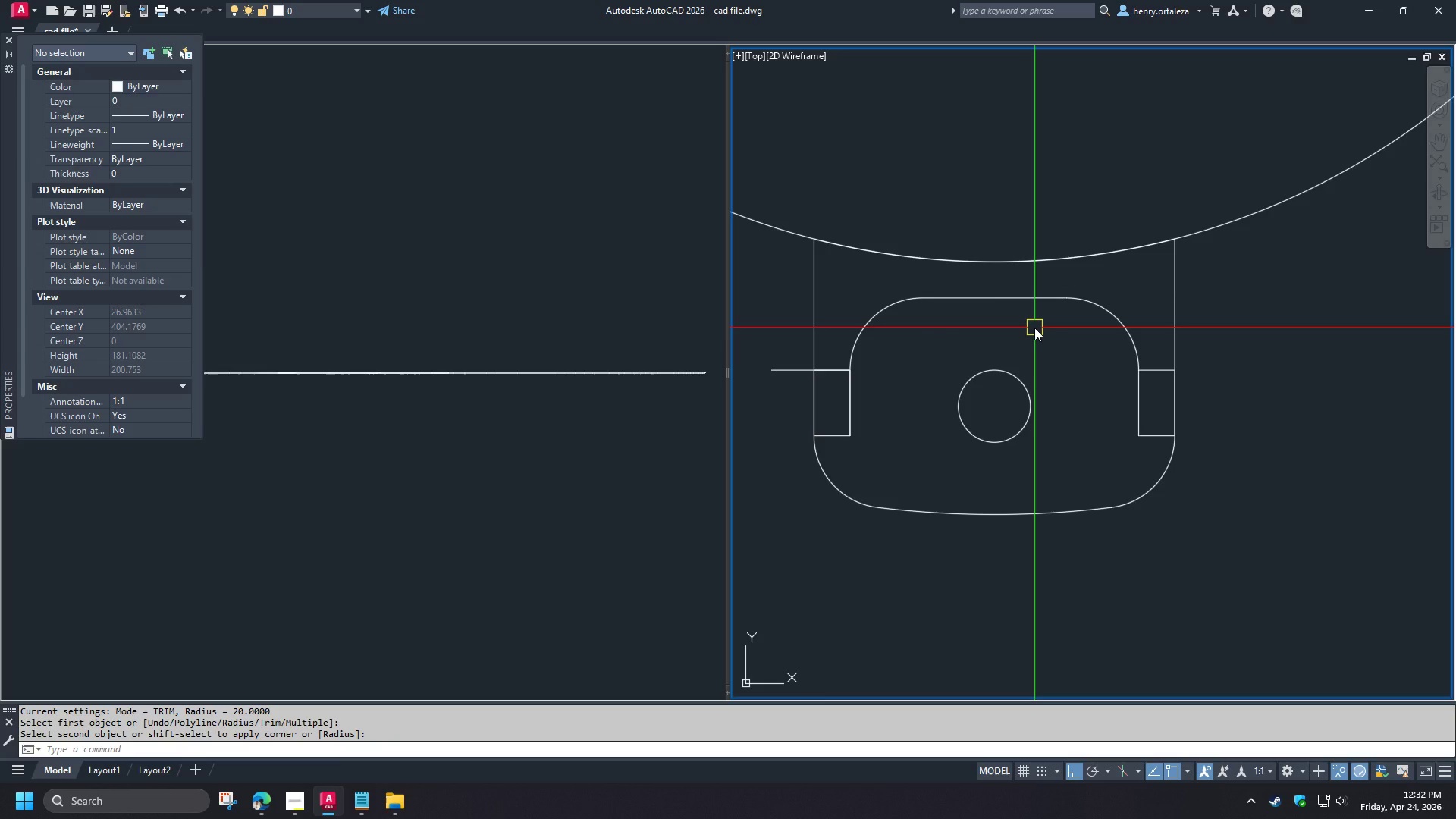 
scroll: coordinate [1038, 333], scroll_direction: down, amount: 3.0
 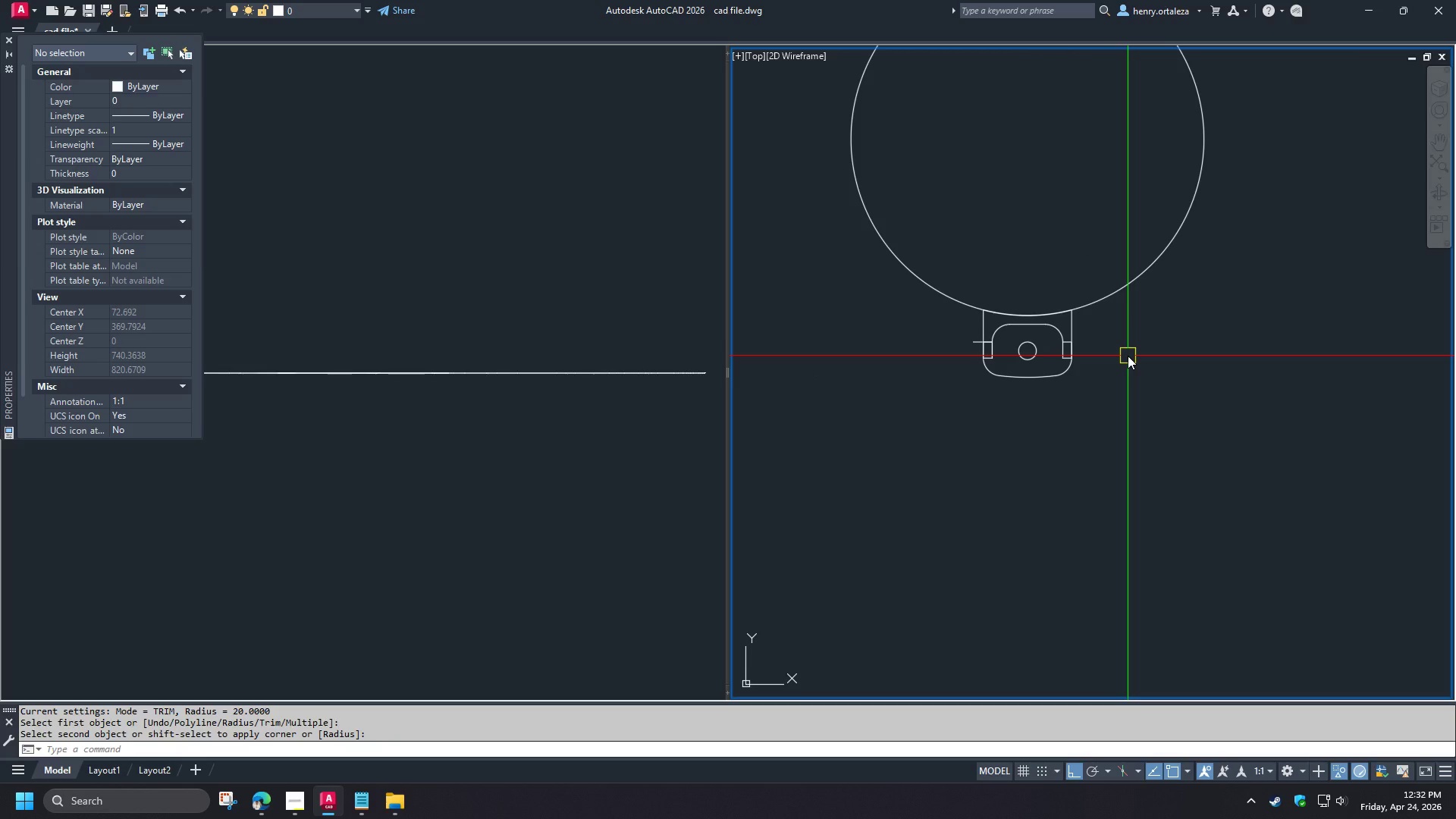 
hold_key(key=ShiftLeft, duration=1.27)
 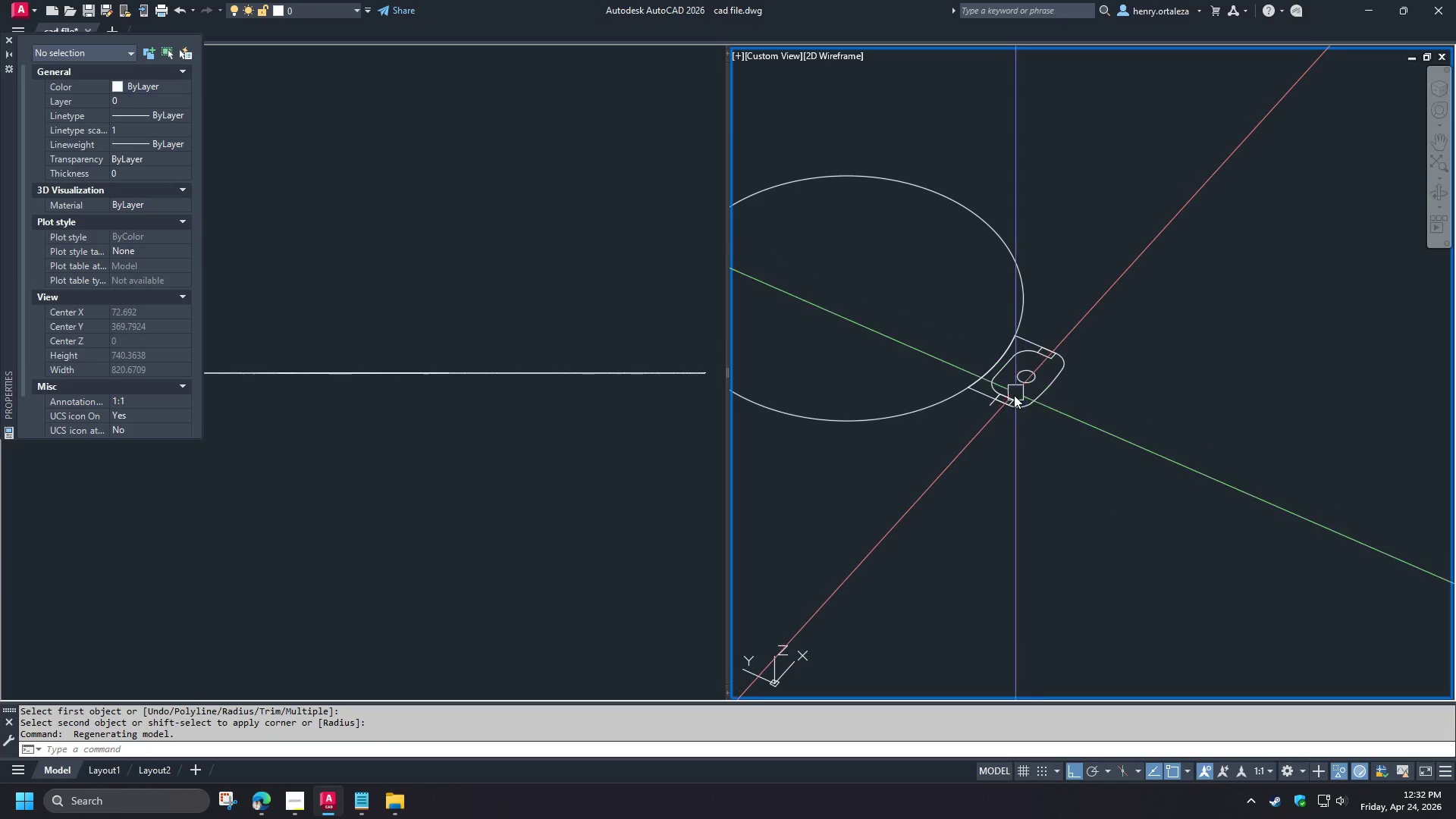 
scroll: coordinate [1012, 397], scroll_direction: up, amount: 2.0
 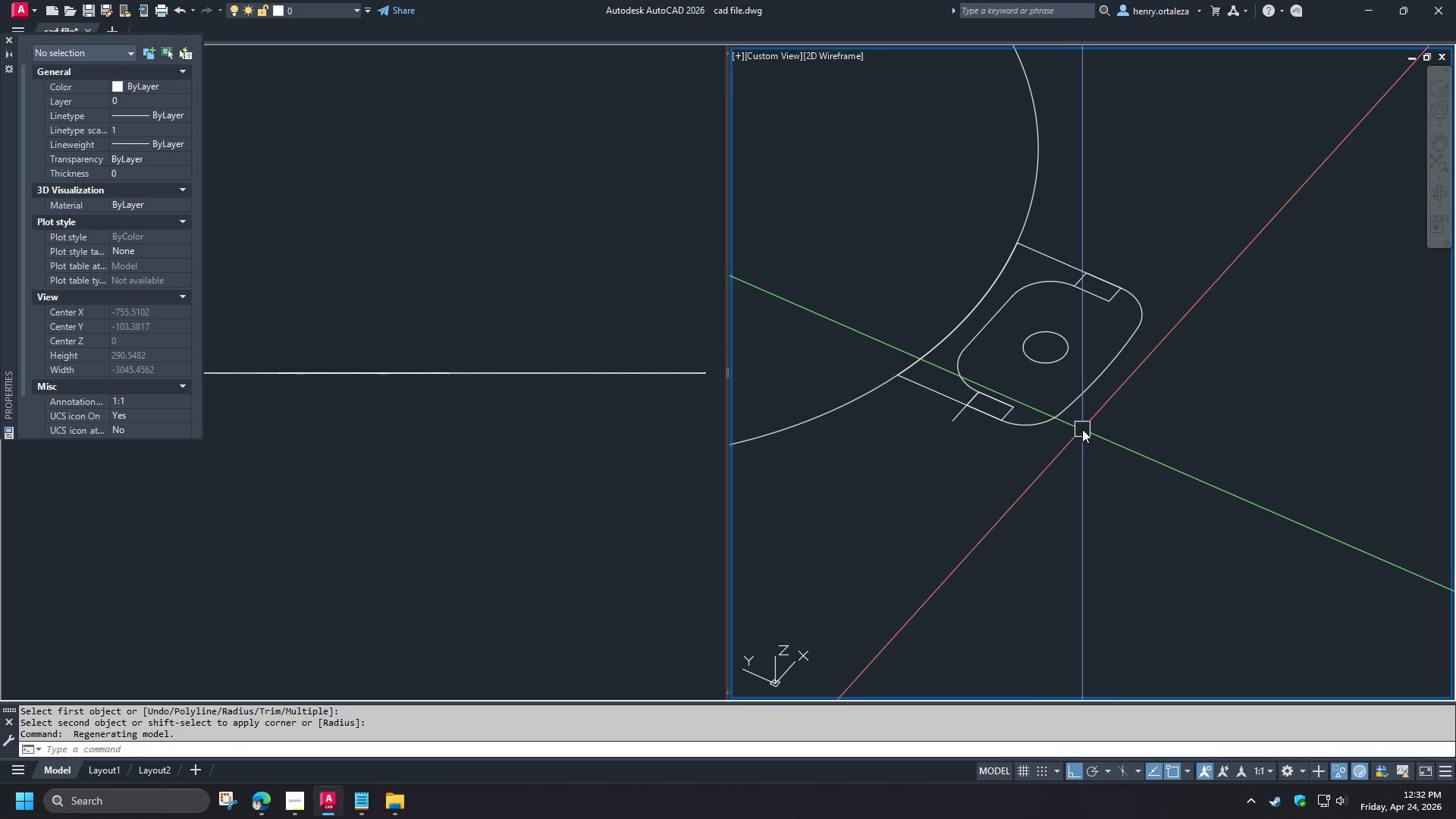 
type(ext)
 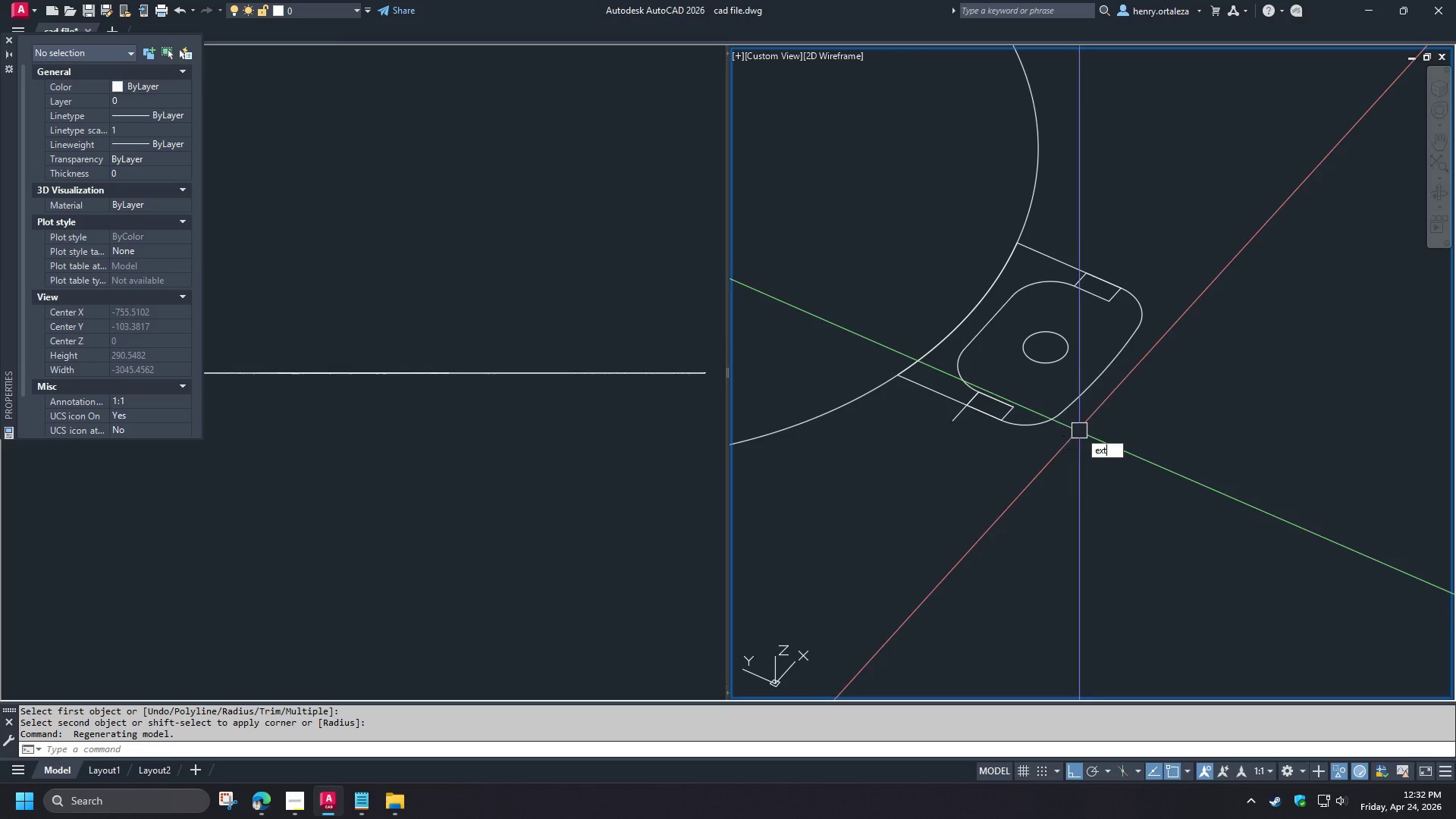 
key(Space)
 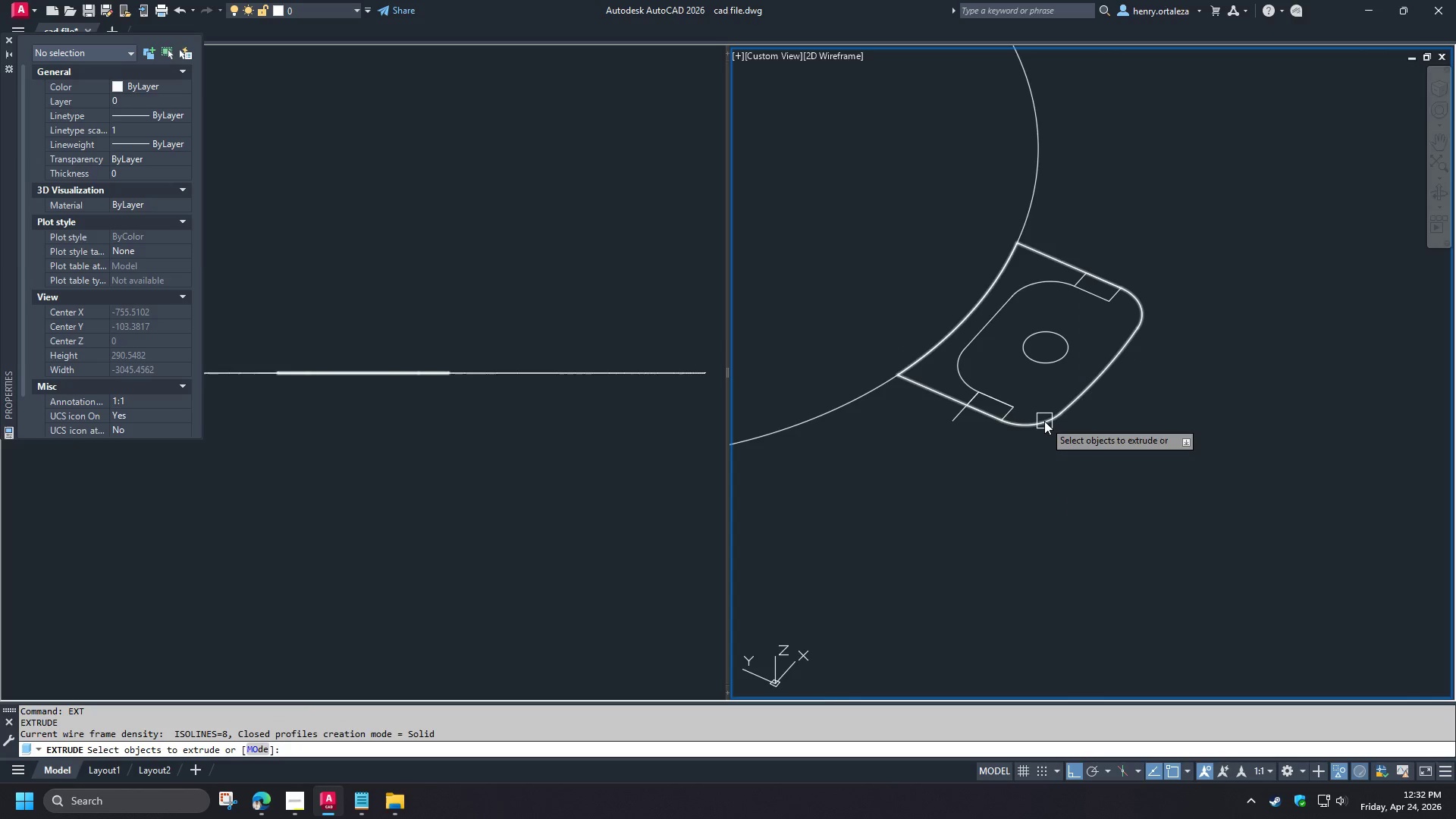 
left_click([1044, 421])
 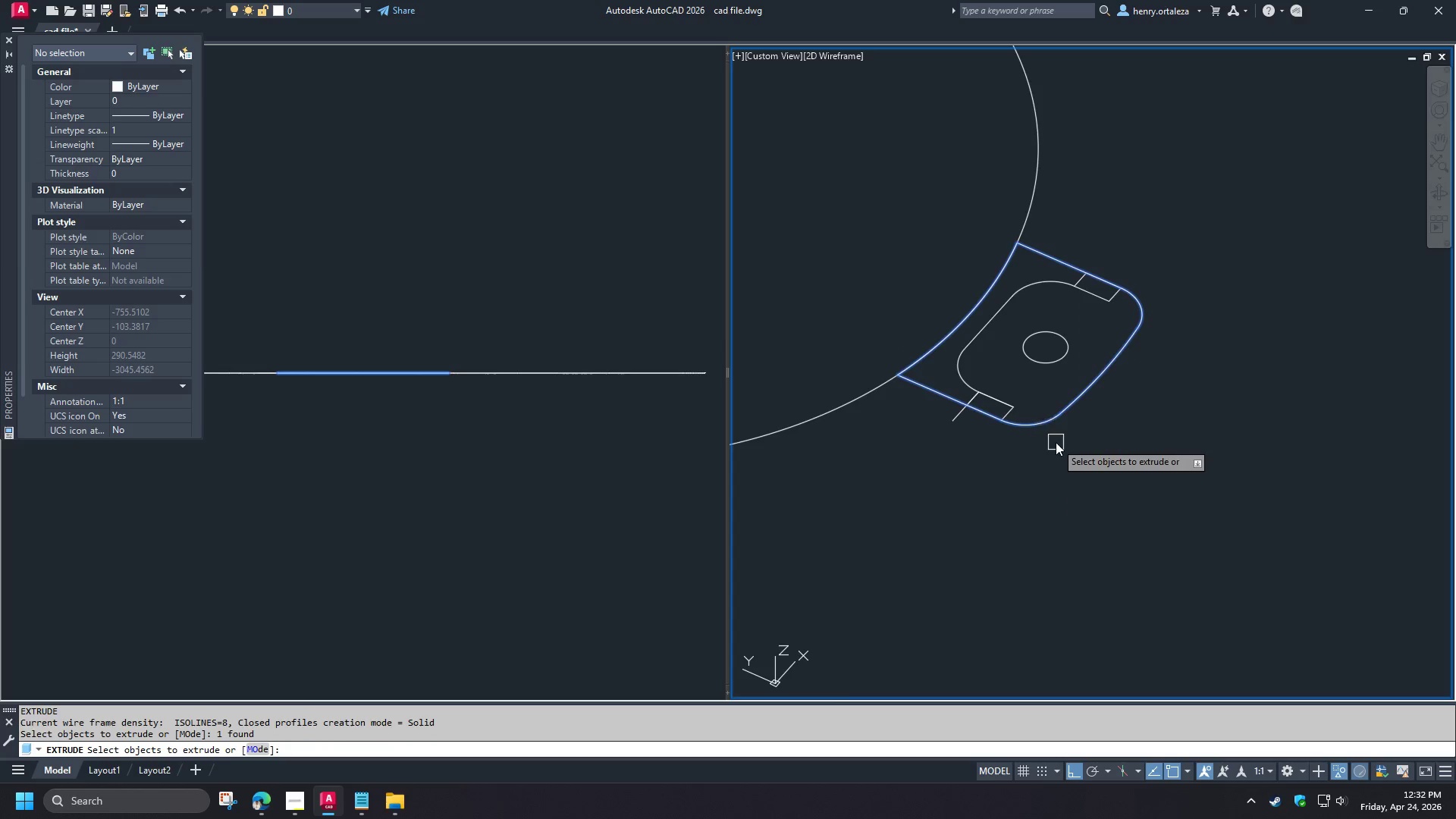 
key(Space)
 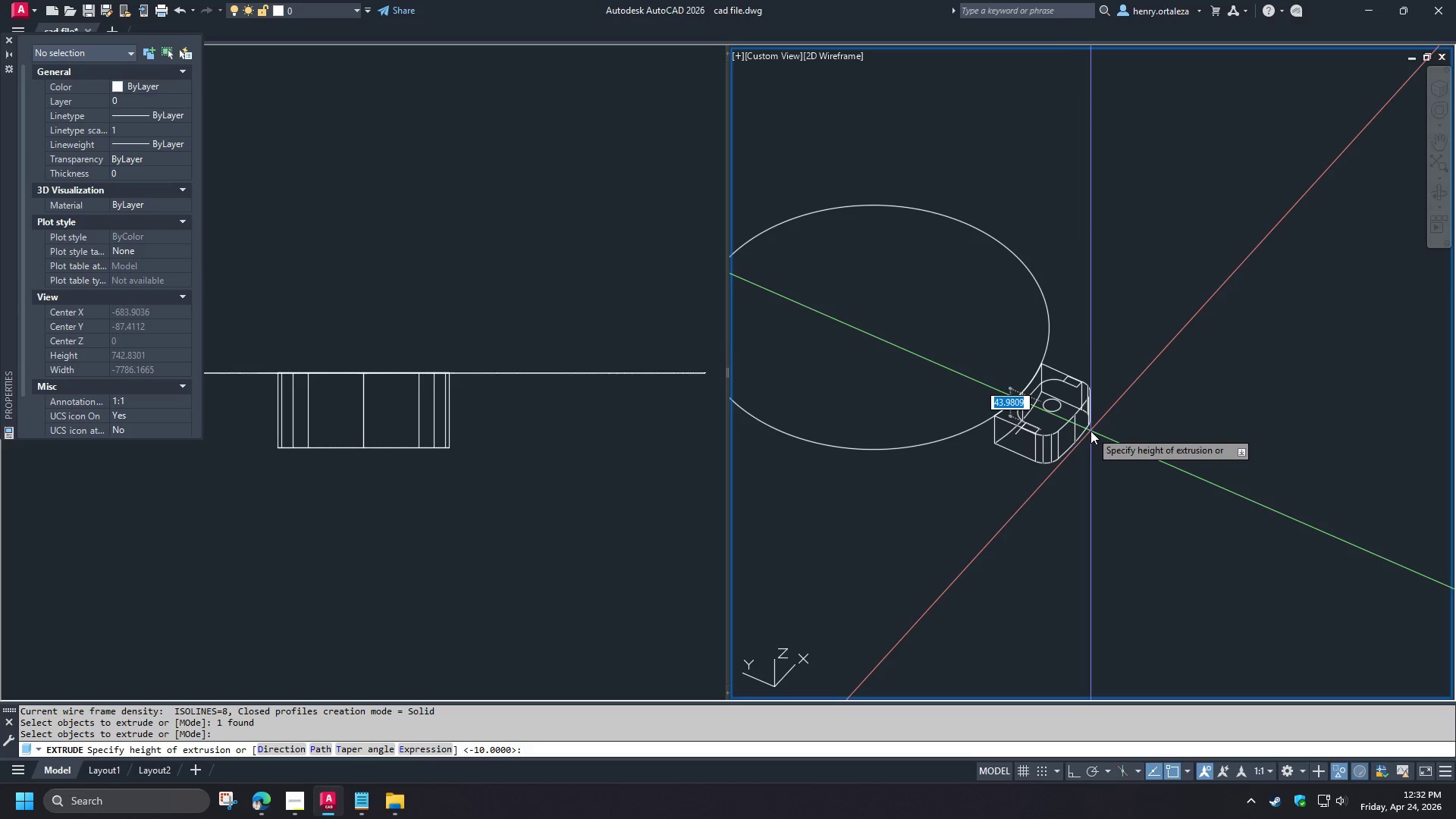 
scroll: coordinate [1056, 443], scroll_direction: down, amount: 2.0
 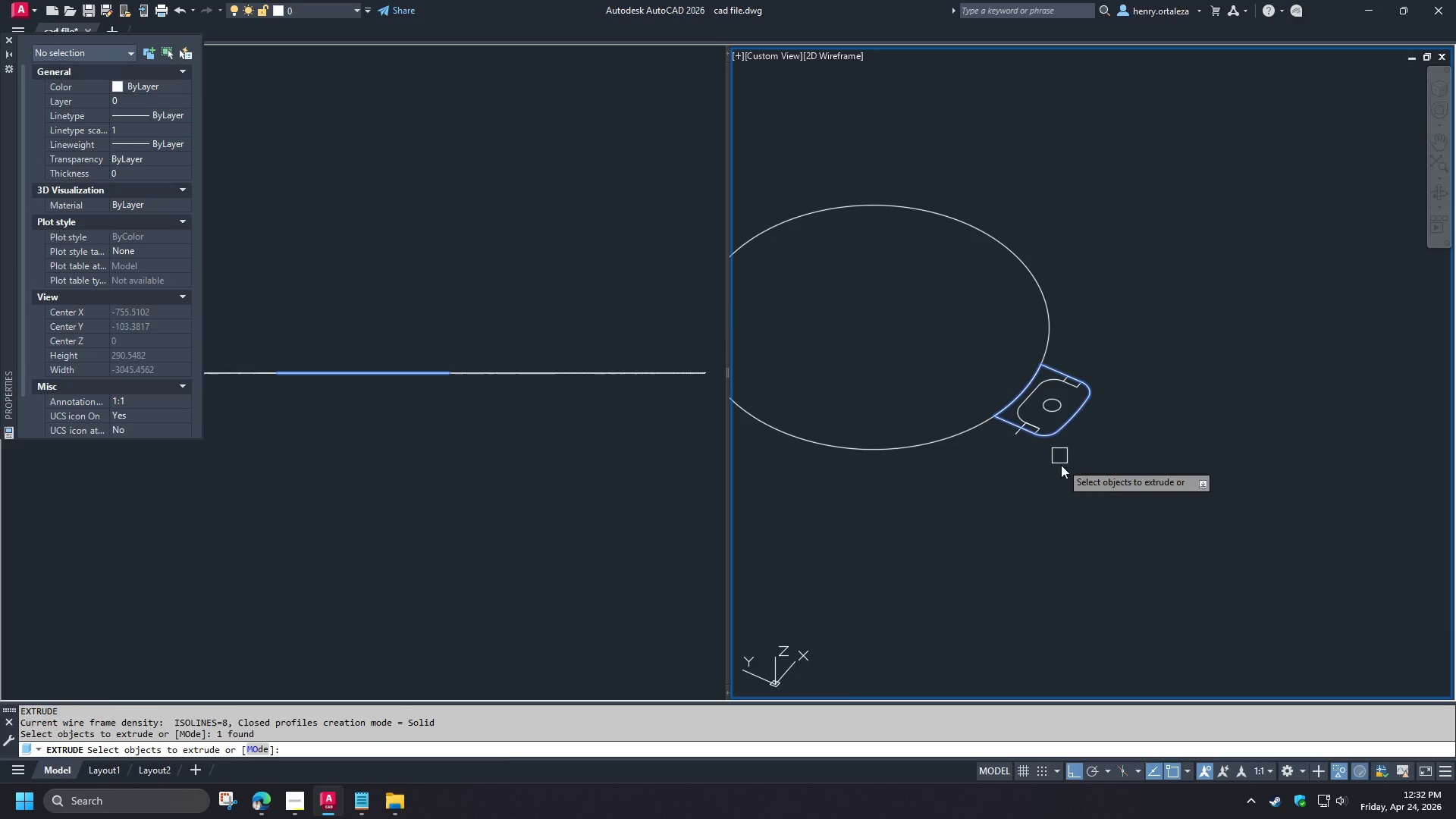 
key(Escape)
 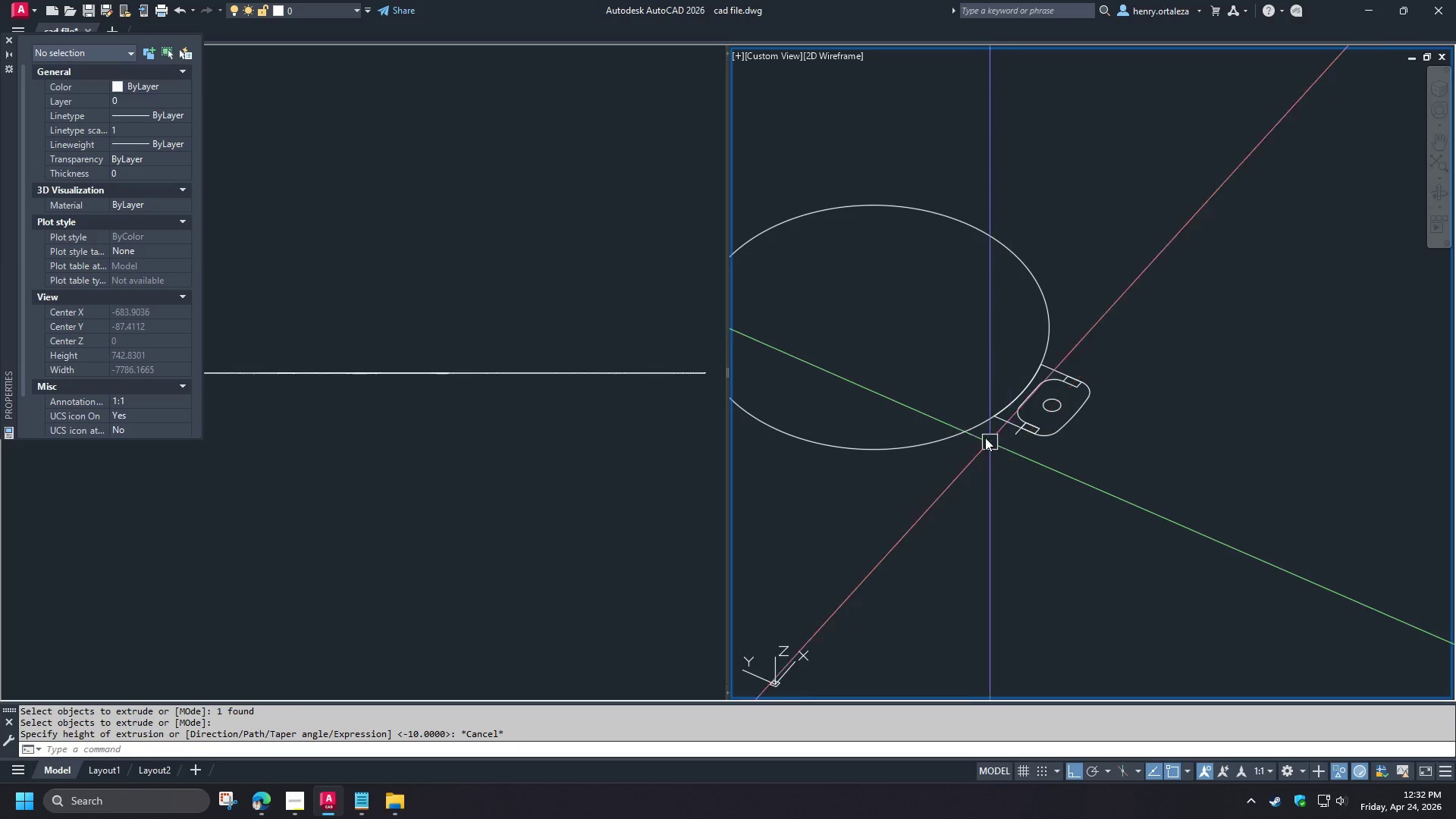 
key(Space)
 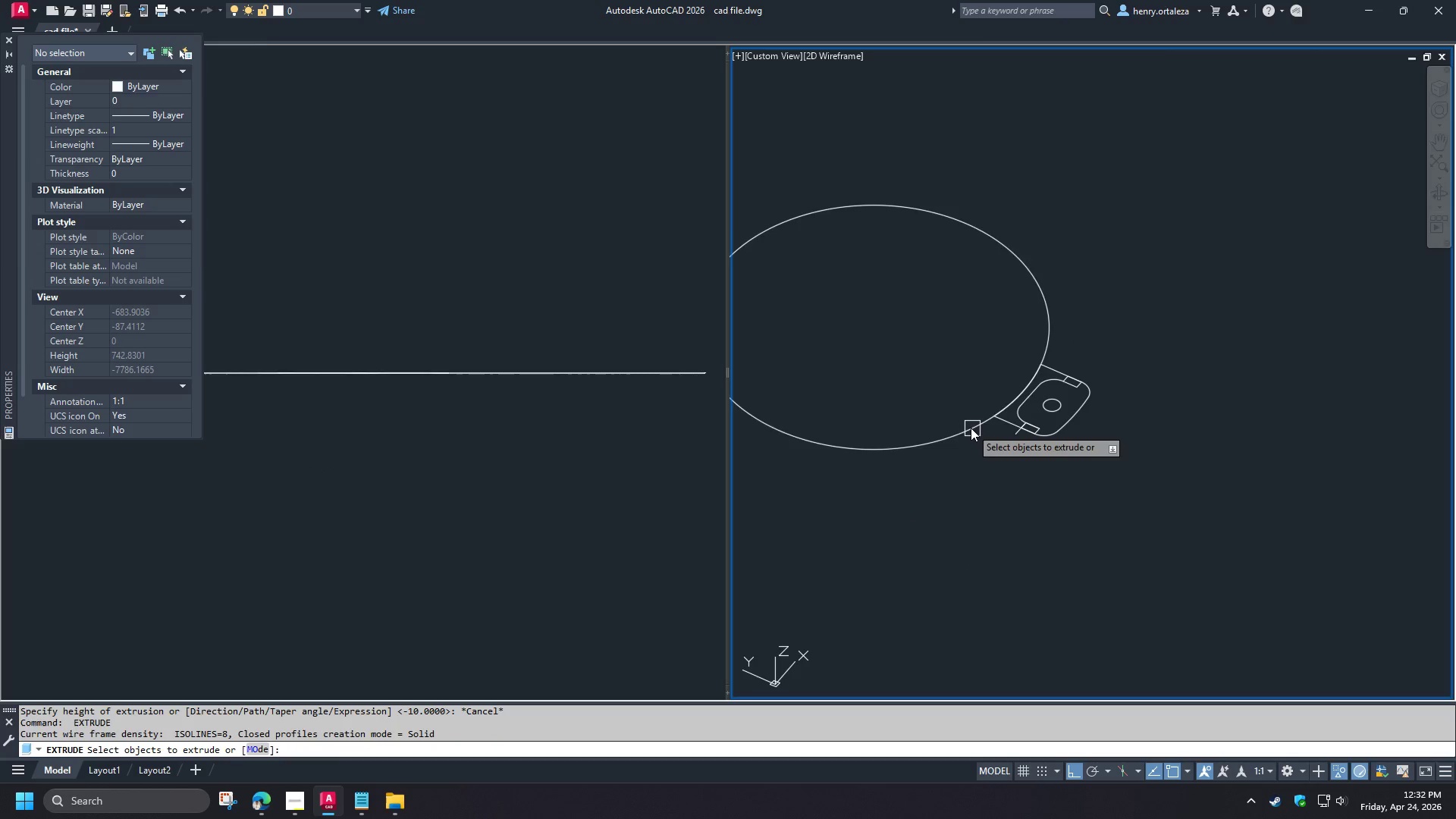 
left_click([971, 427])
 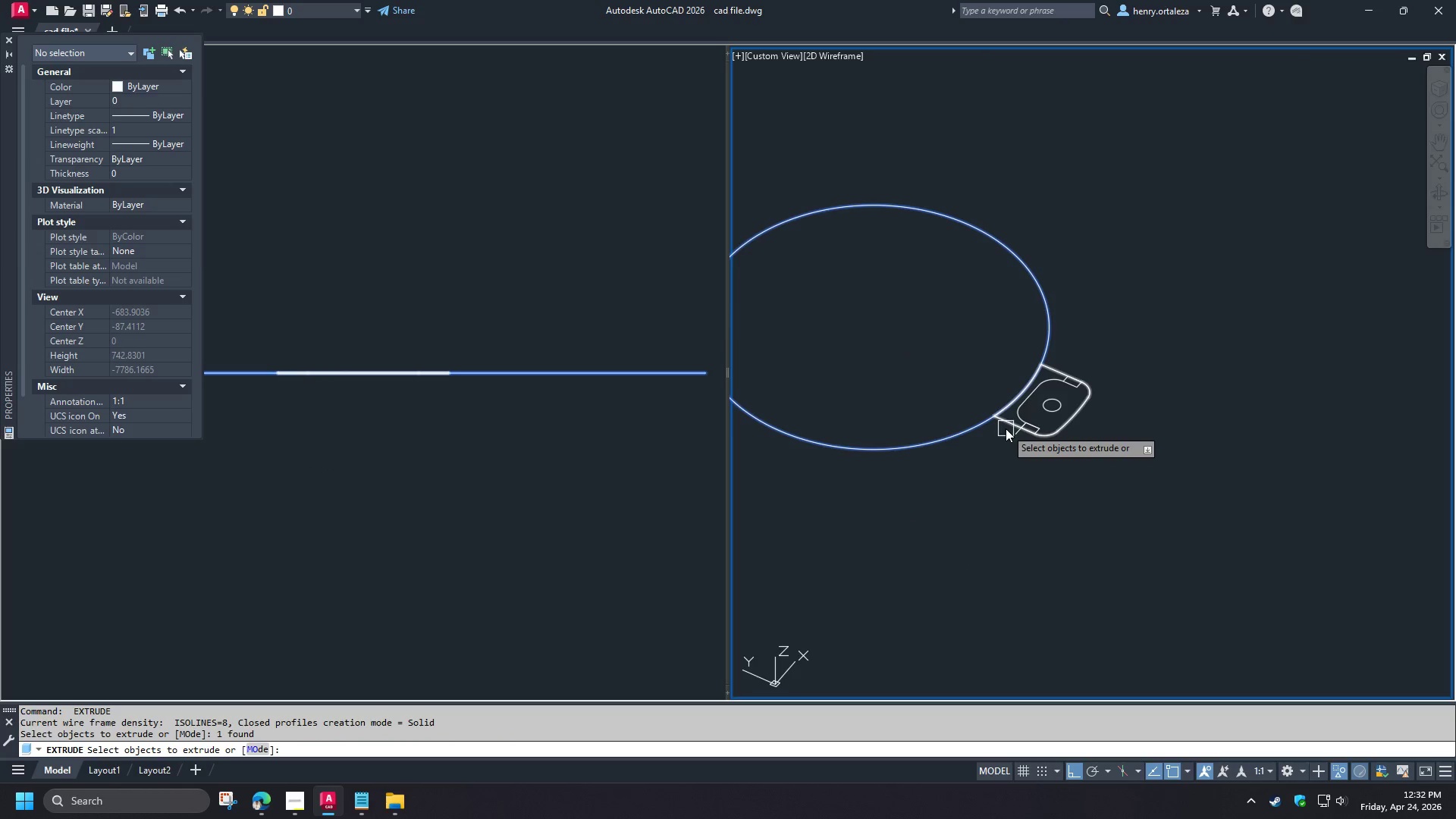 
left_click([1006, 428])
 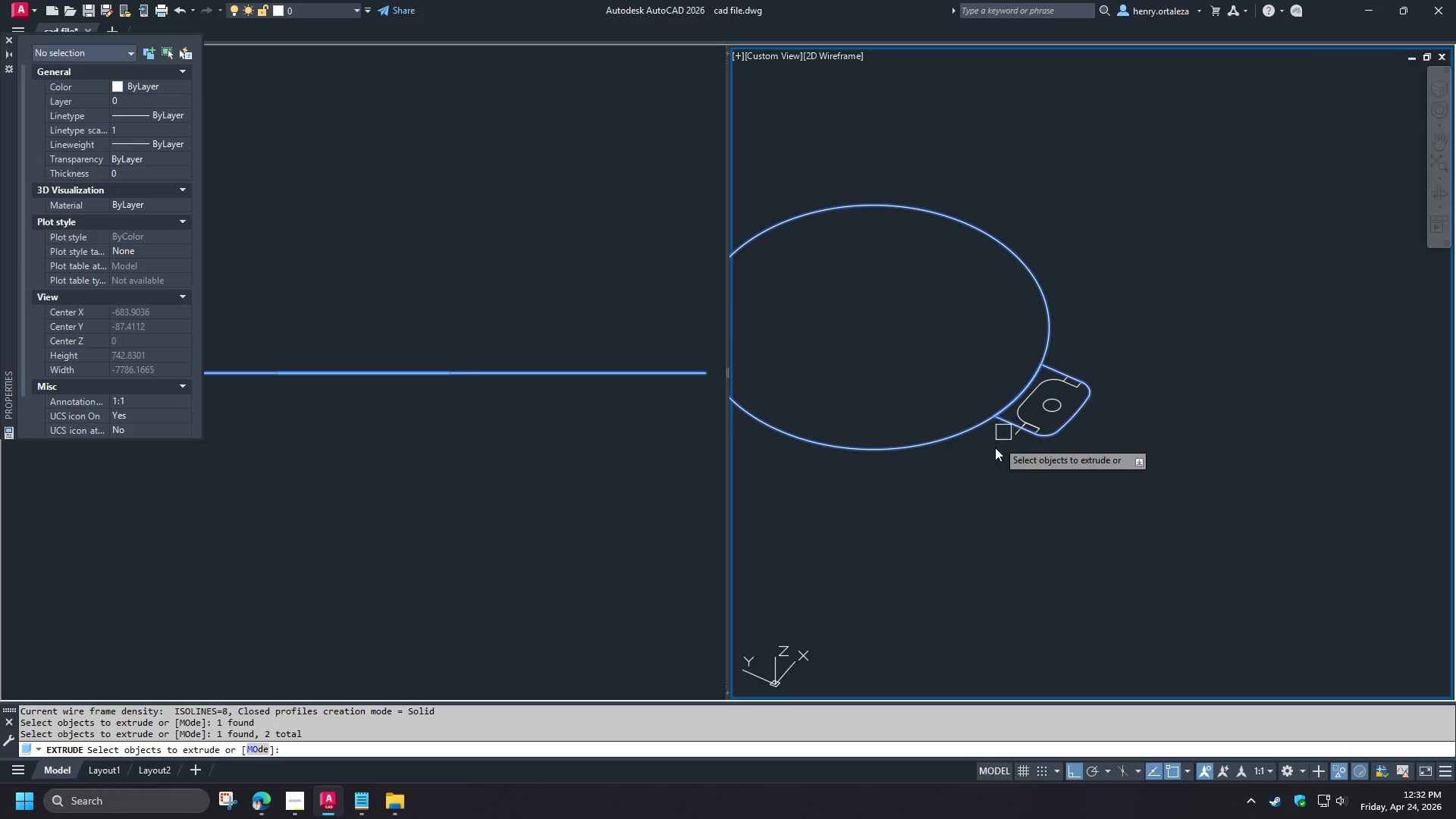 
key(Space)
 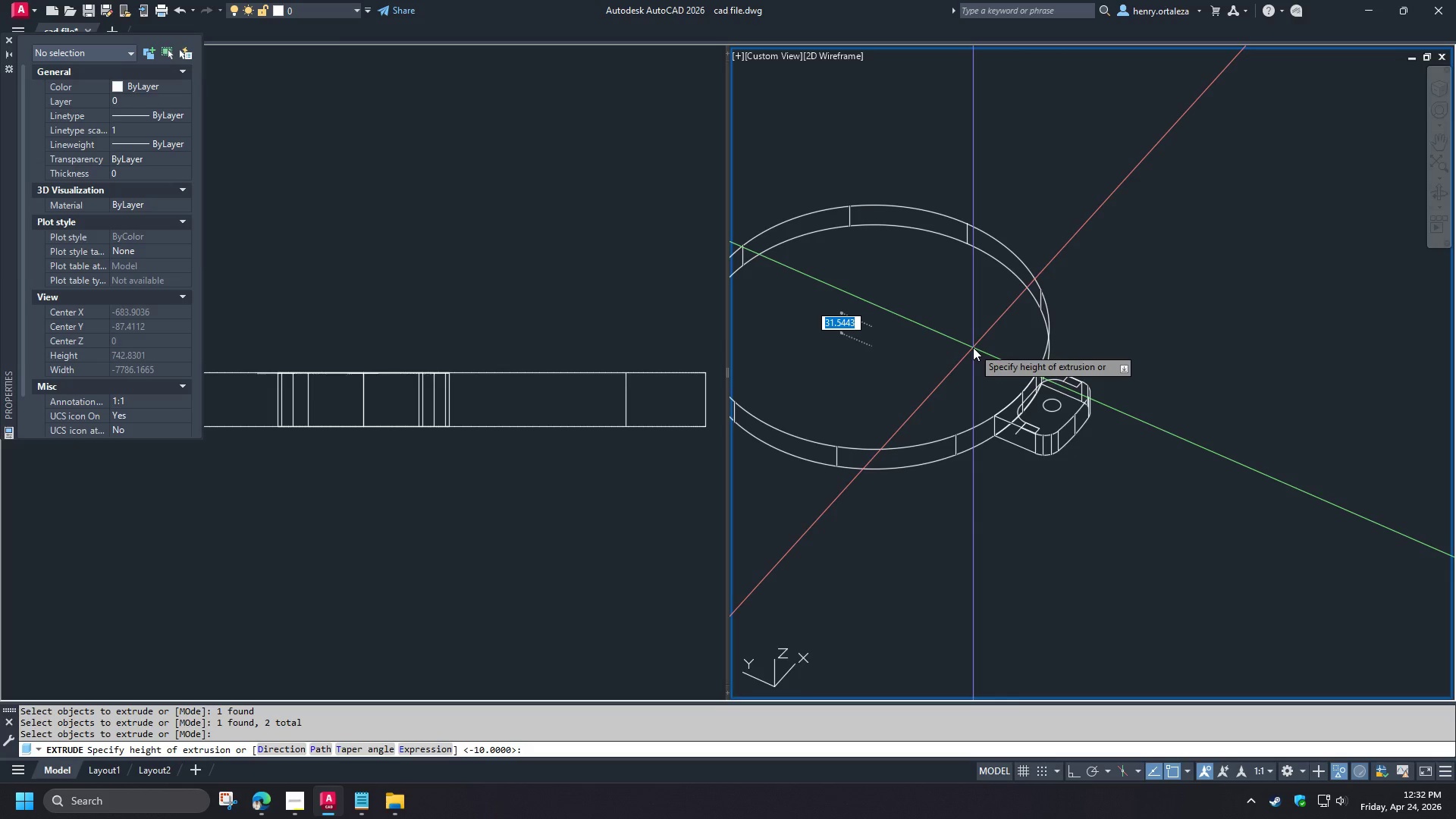 
wait(10.14)
 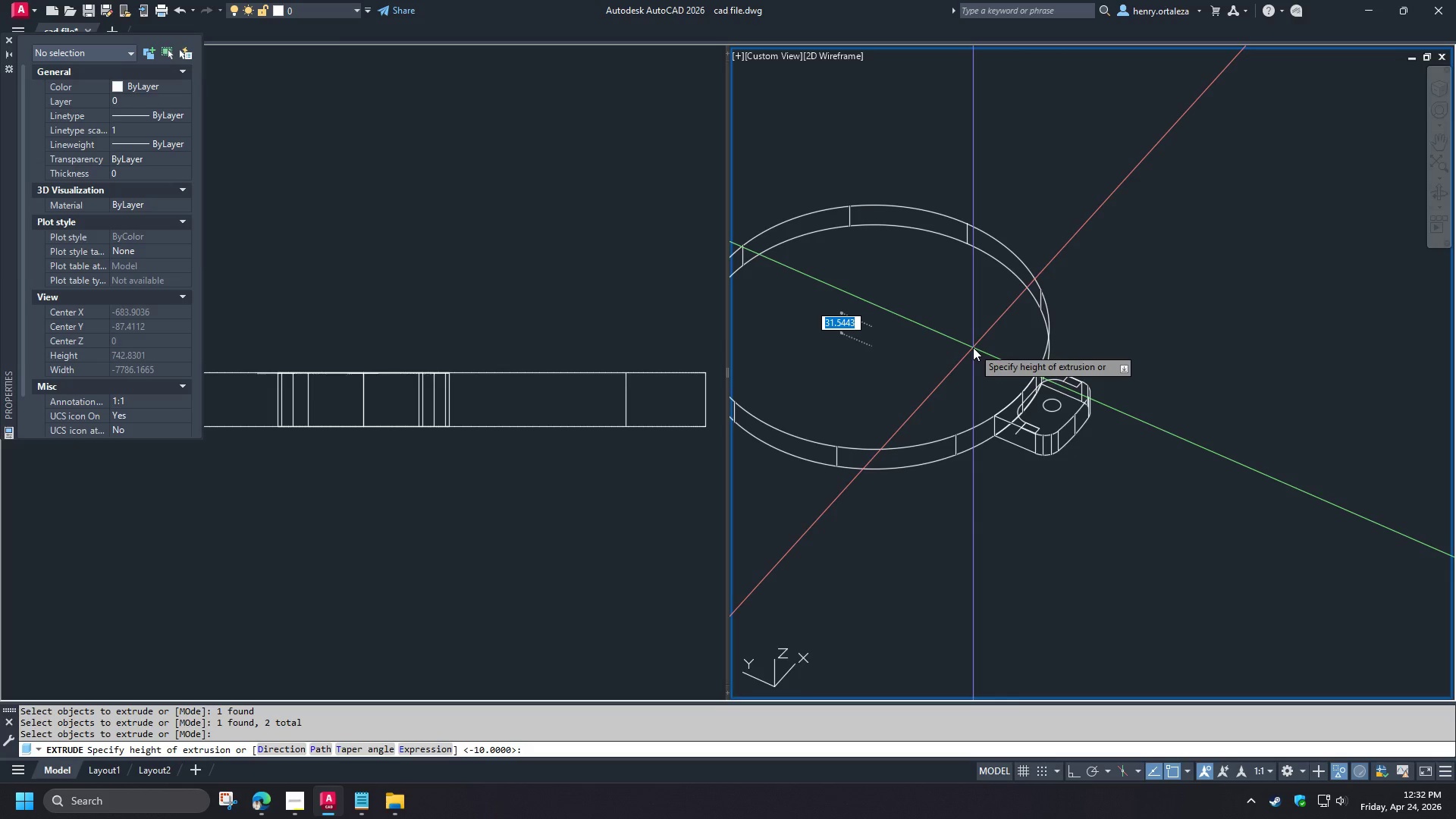 
key(Numpad5)
 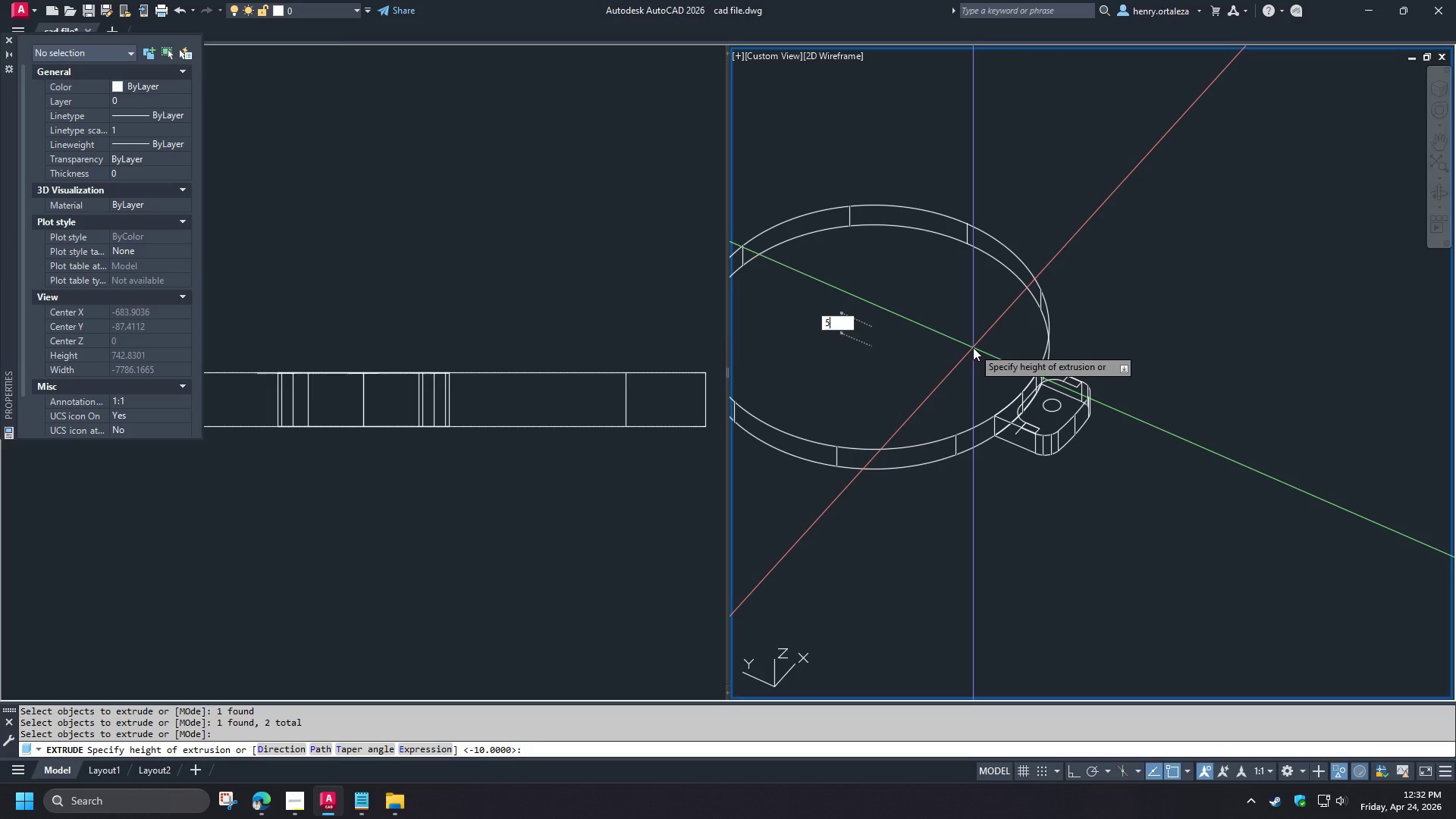 
key(Numpad0)
 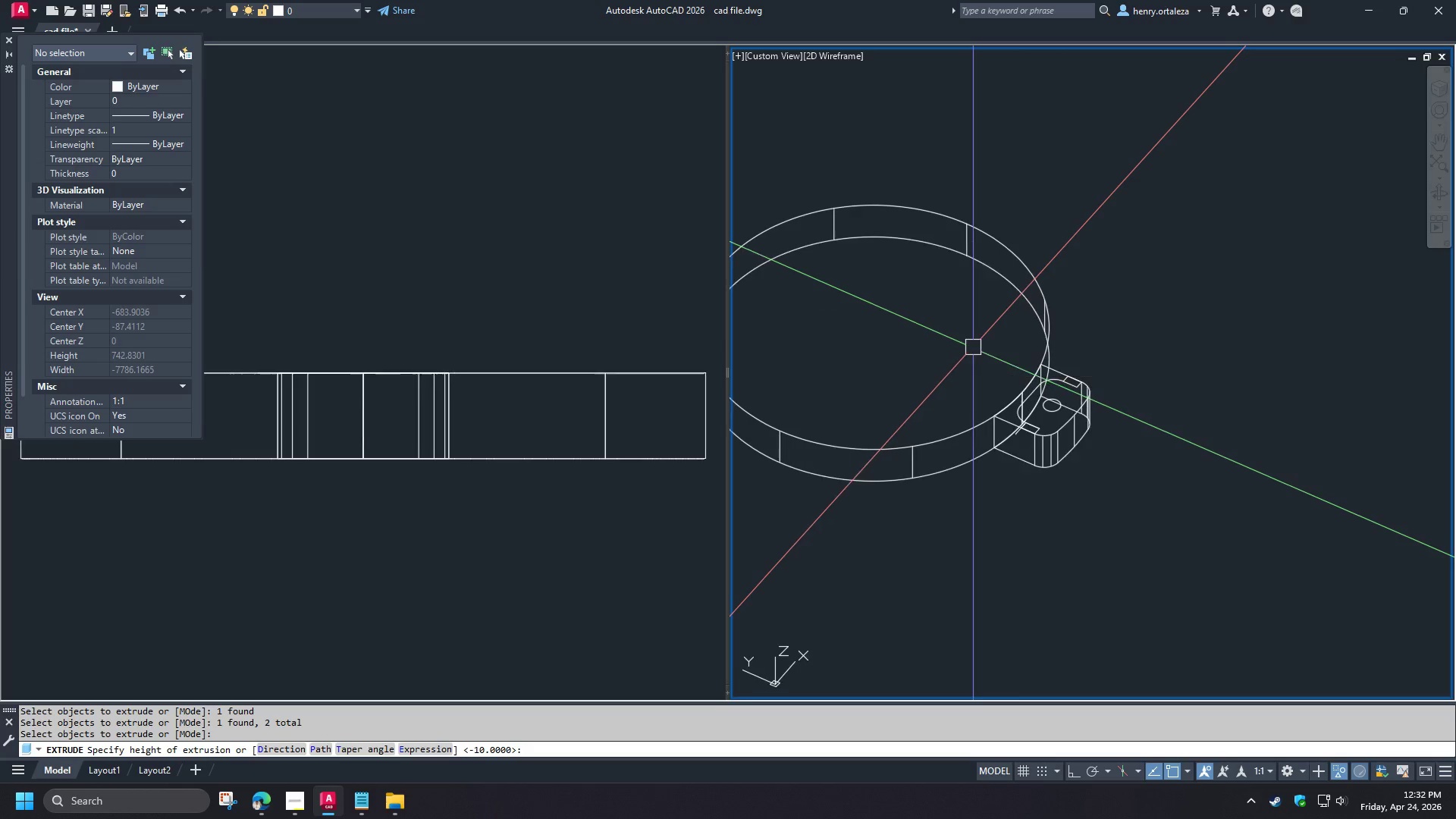 
key(NumpadEnter)
 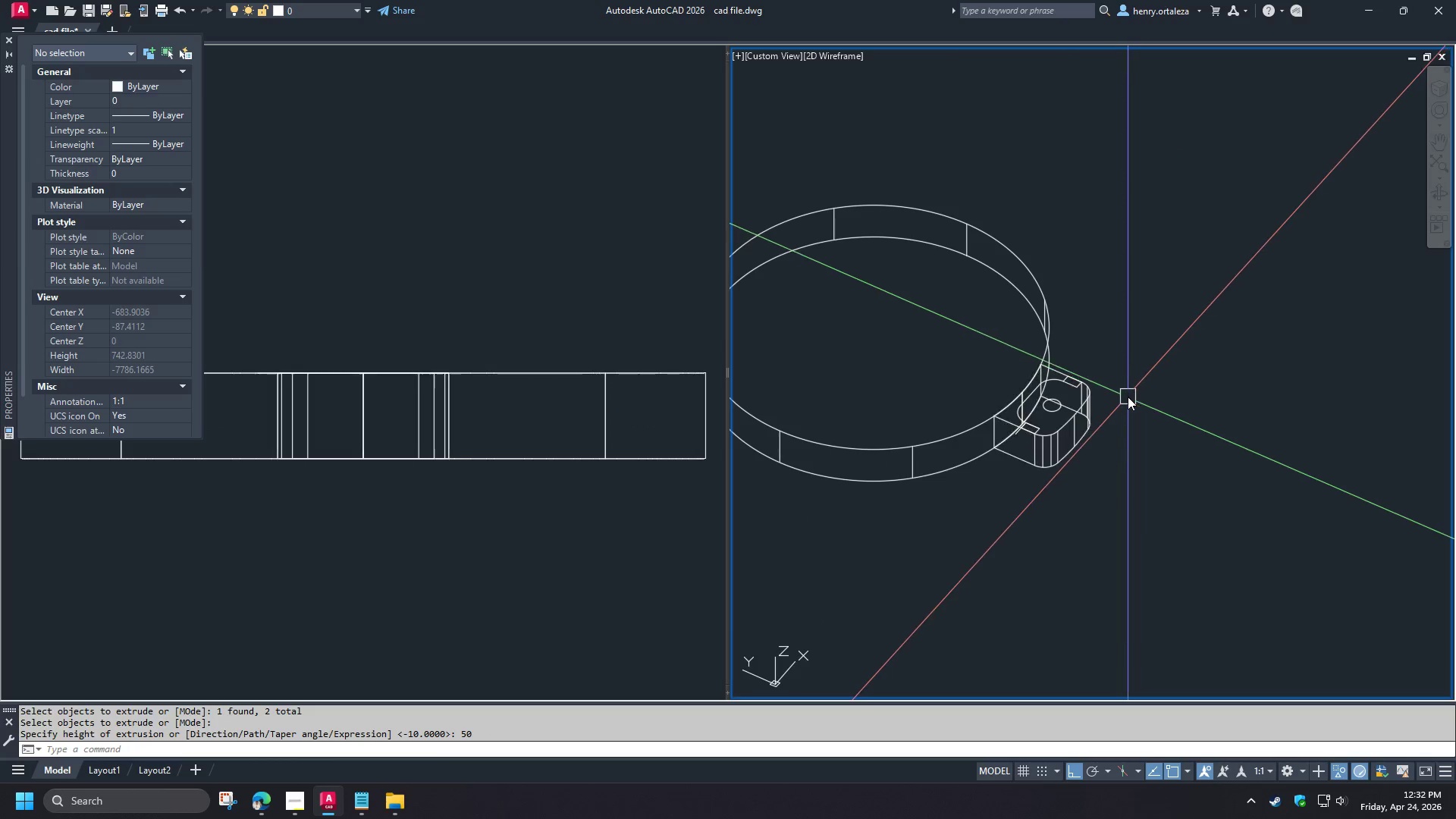 
key(Control+Z)
 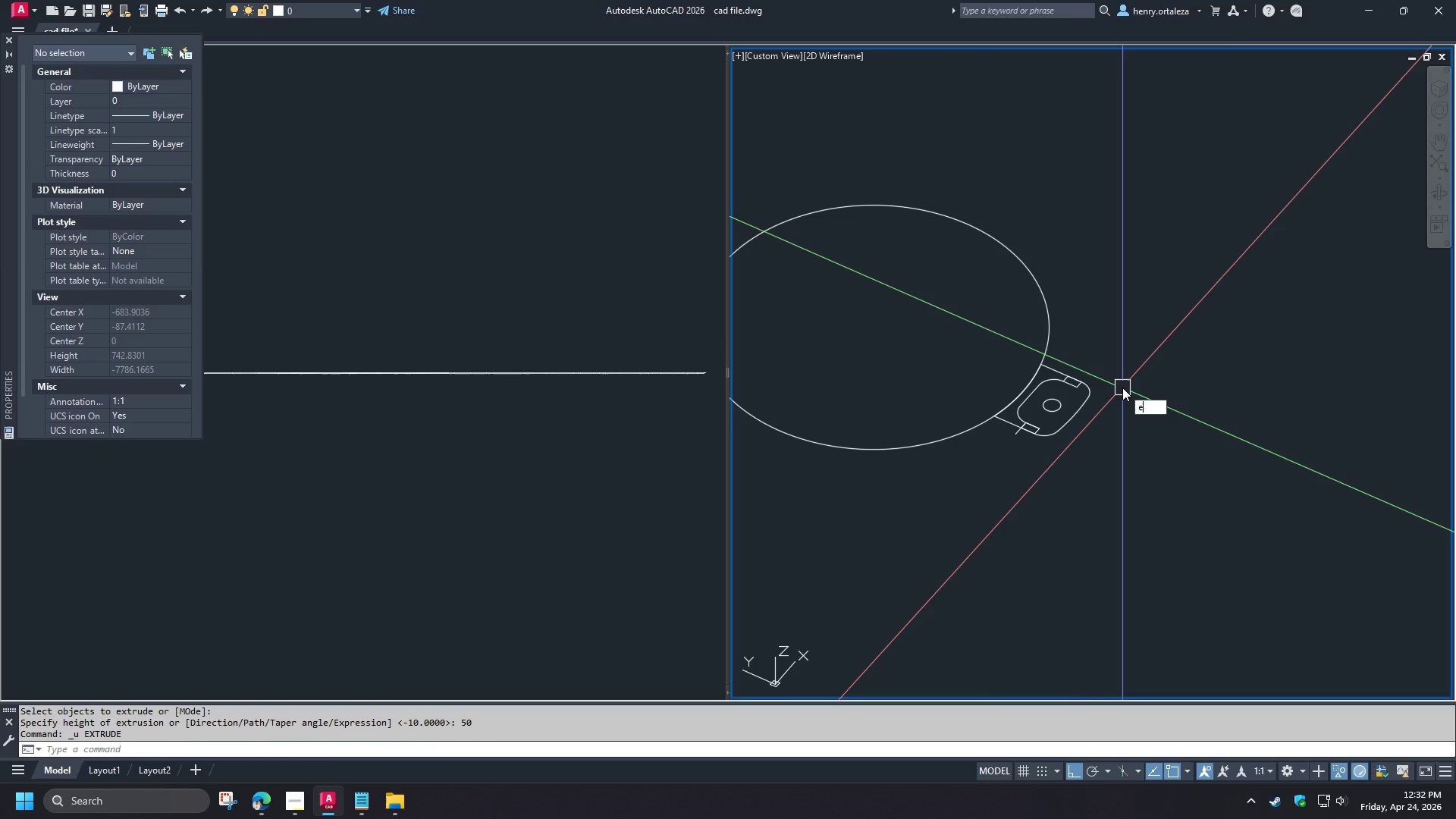 
type(ext )
 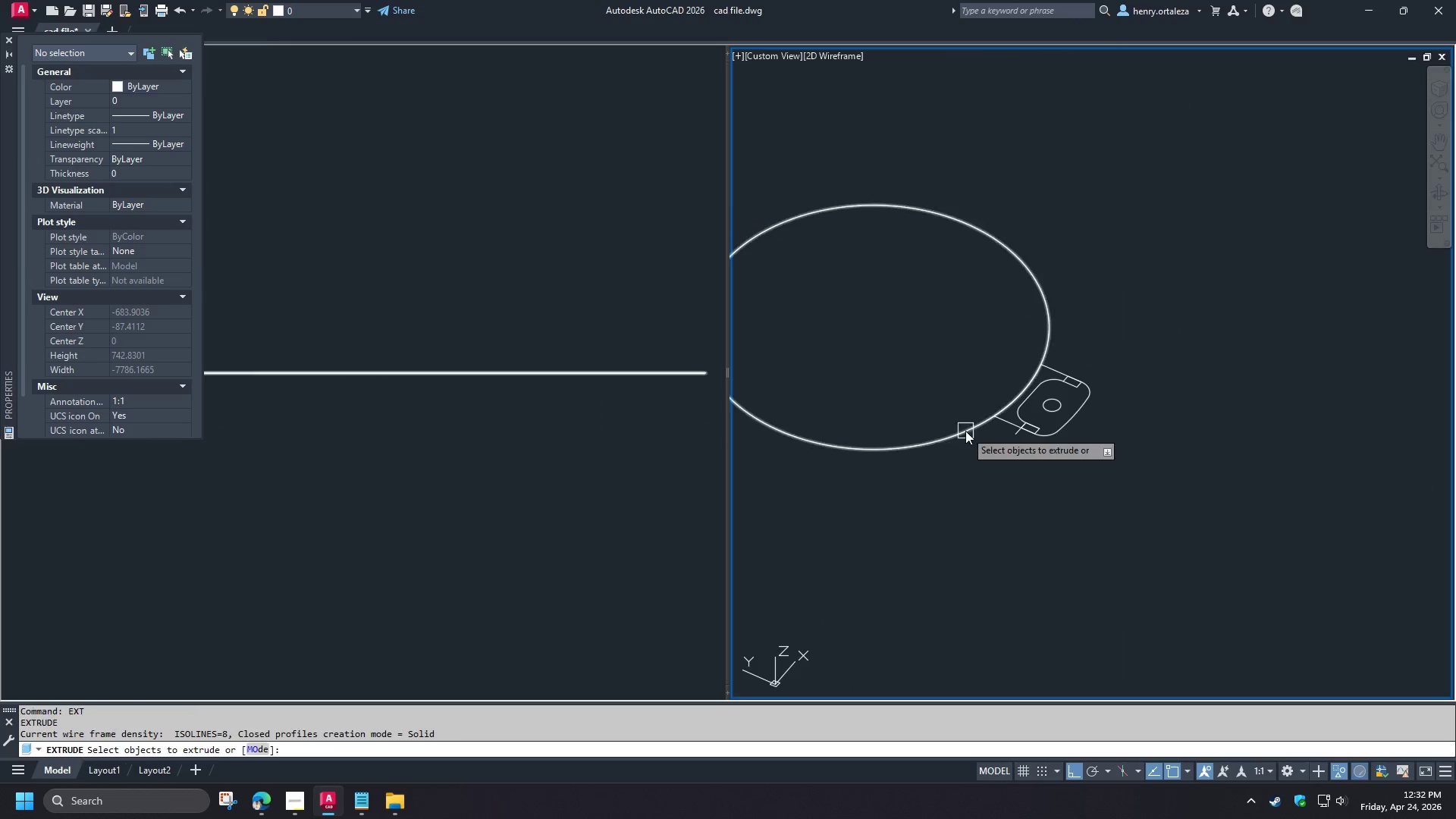 
left_click([965, 431])
 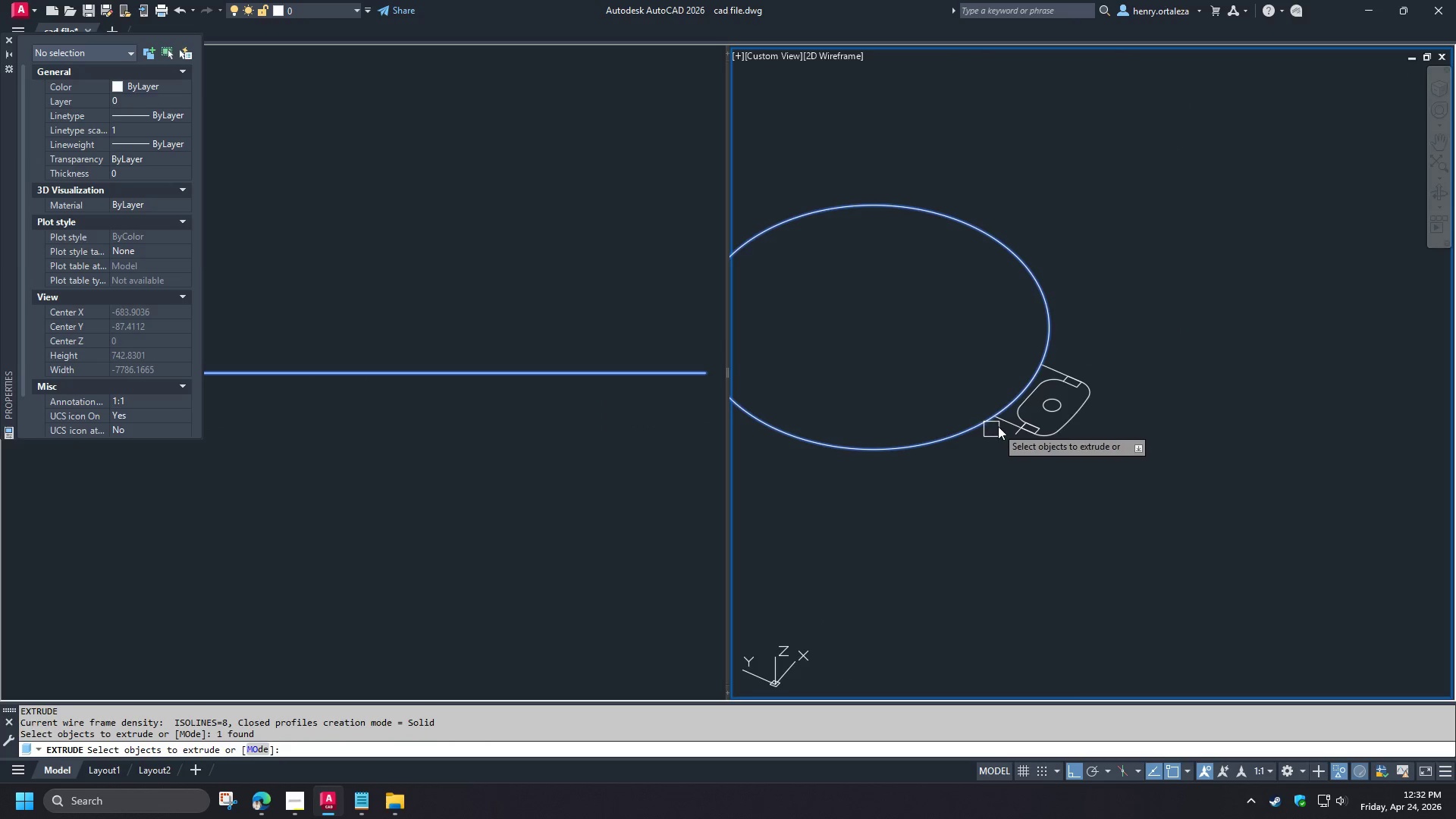 
left_click([1008, 421])
 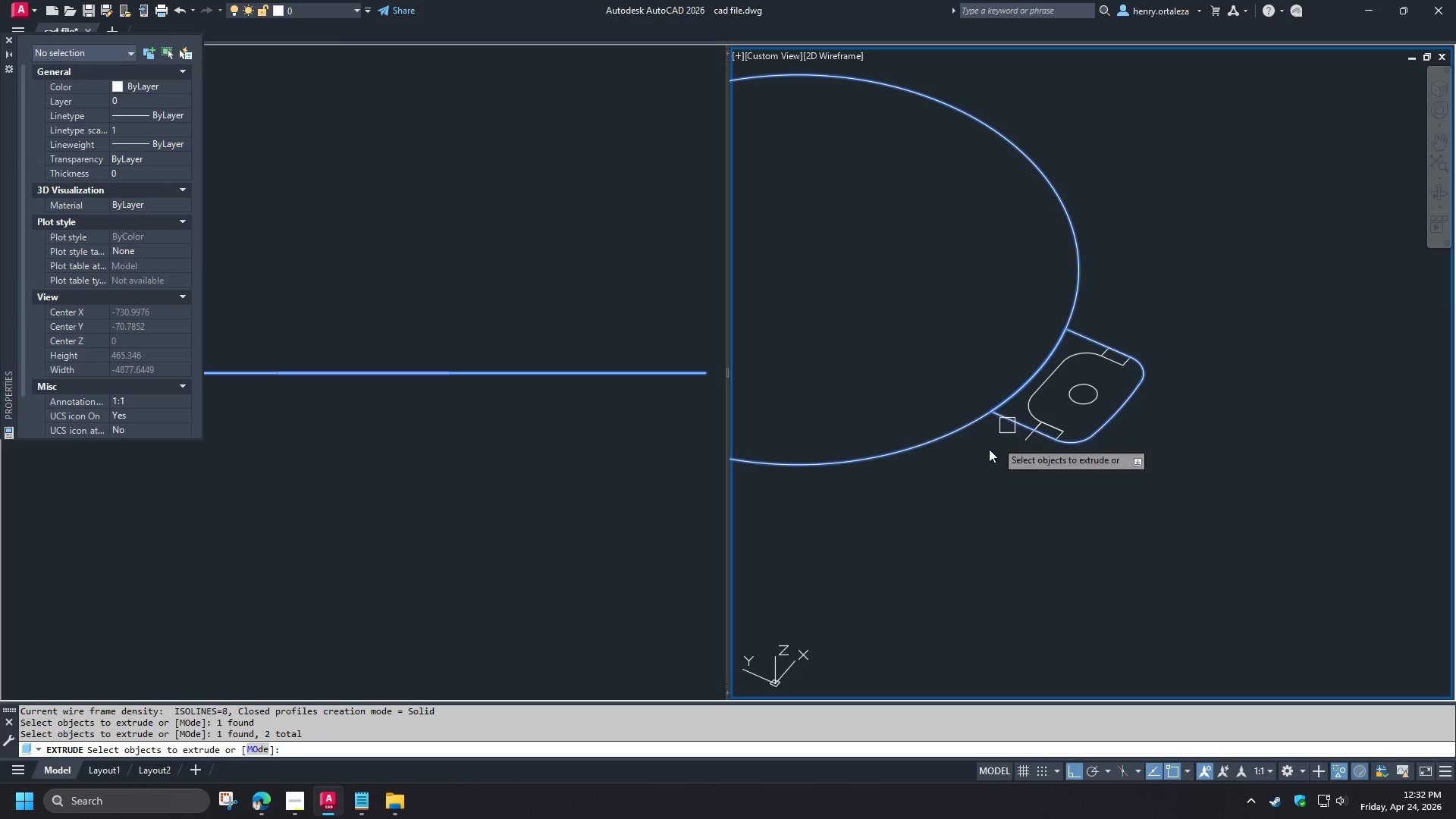 
scroll: coordinate [998, 425], scroll_direction: up, amount: 1.0
 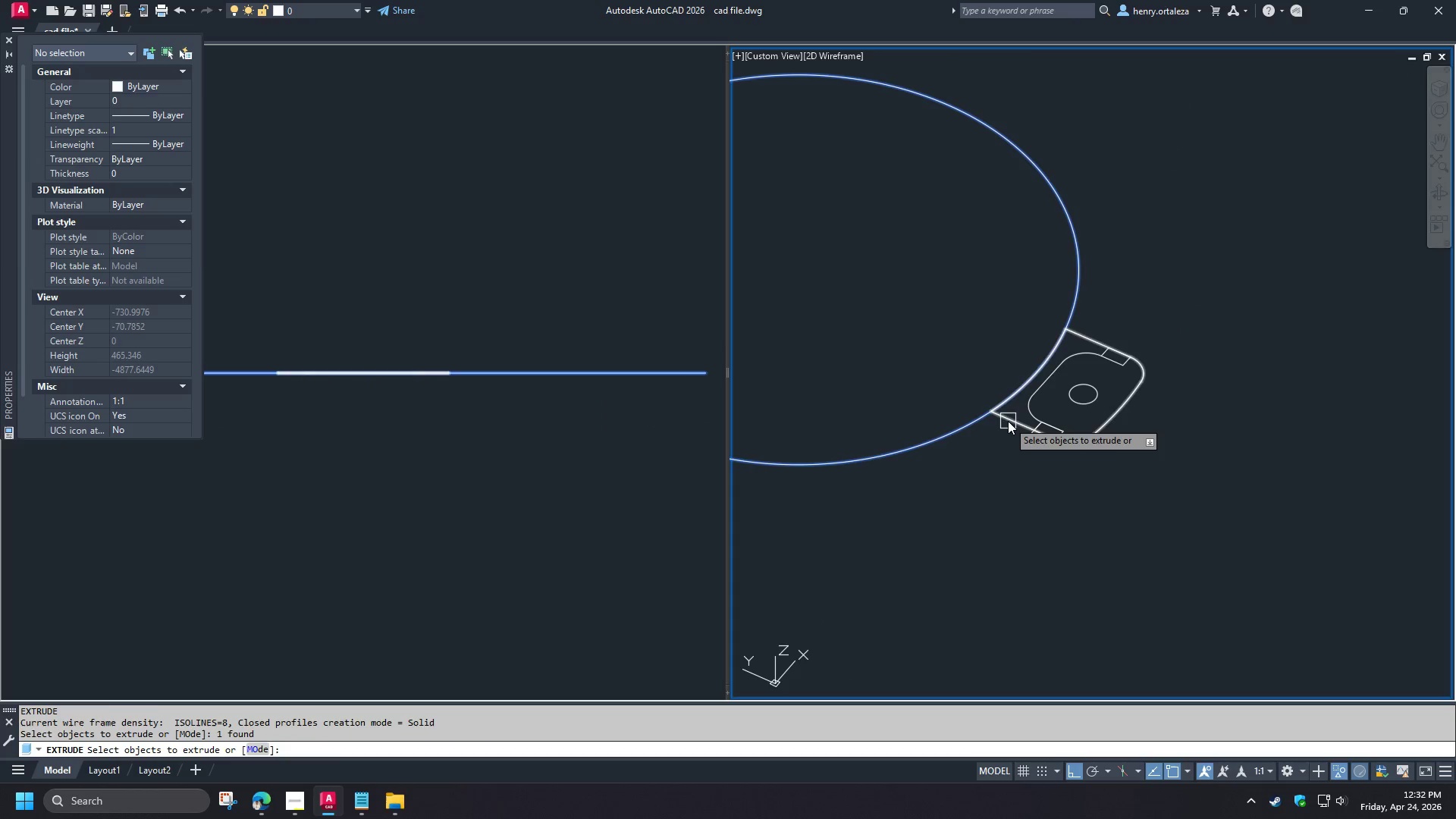 
key(Space)
 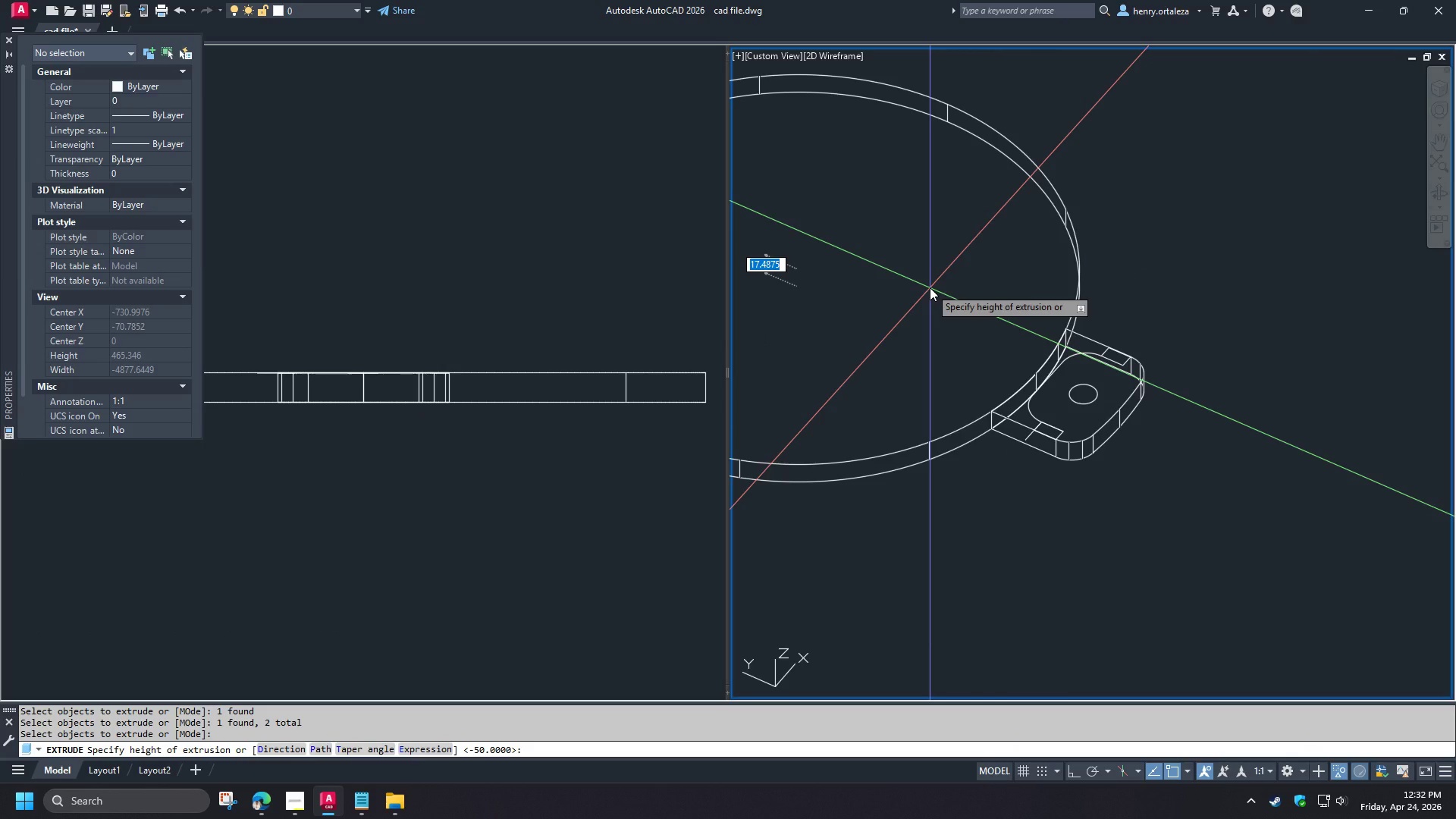 
wait(8.77)
 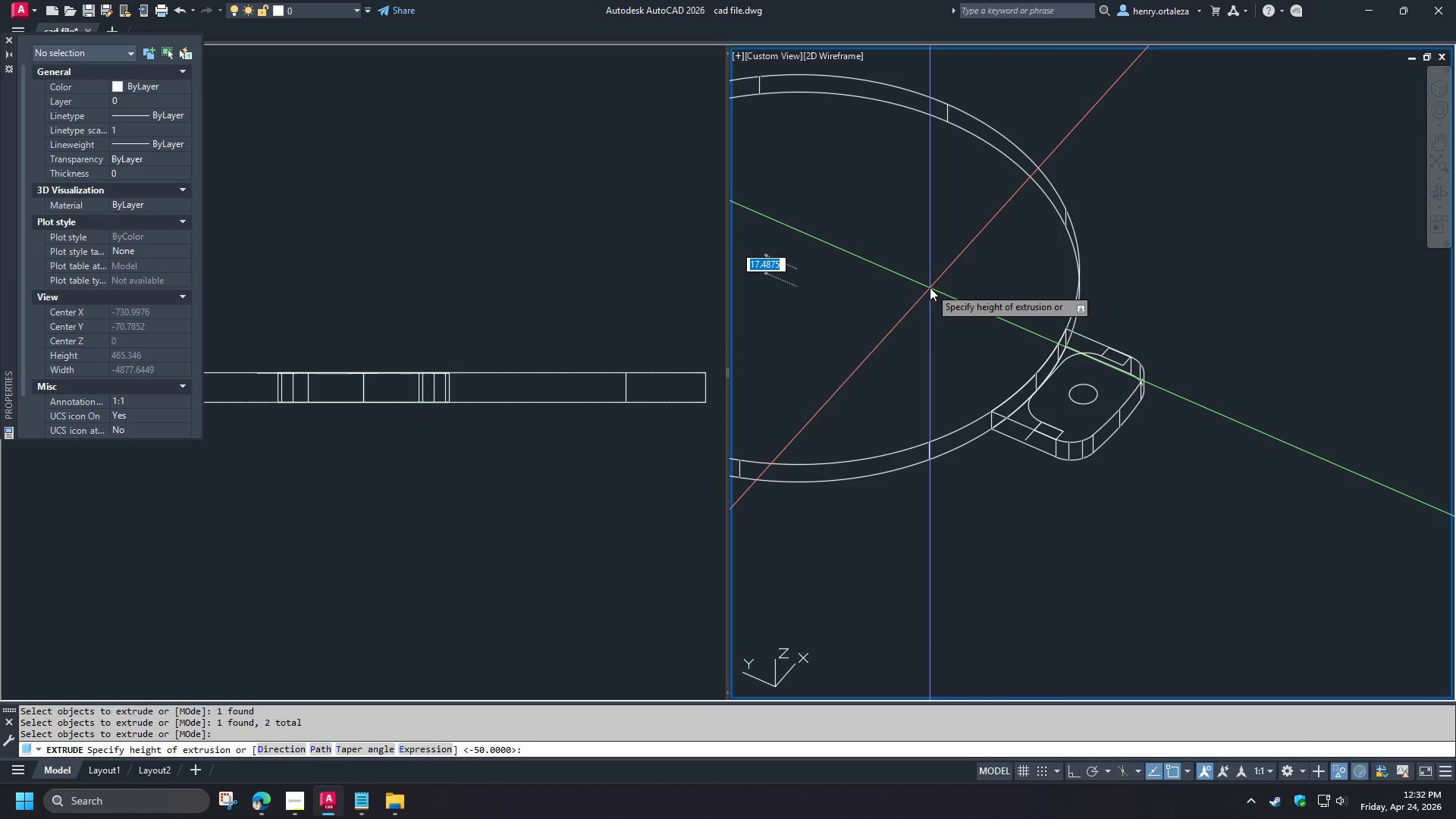 
key(Numpad3)
 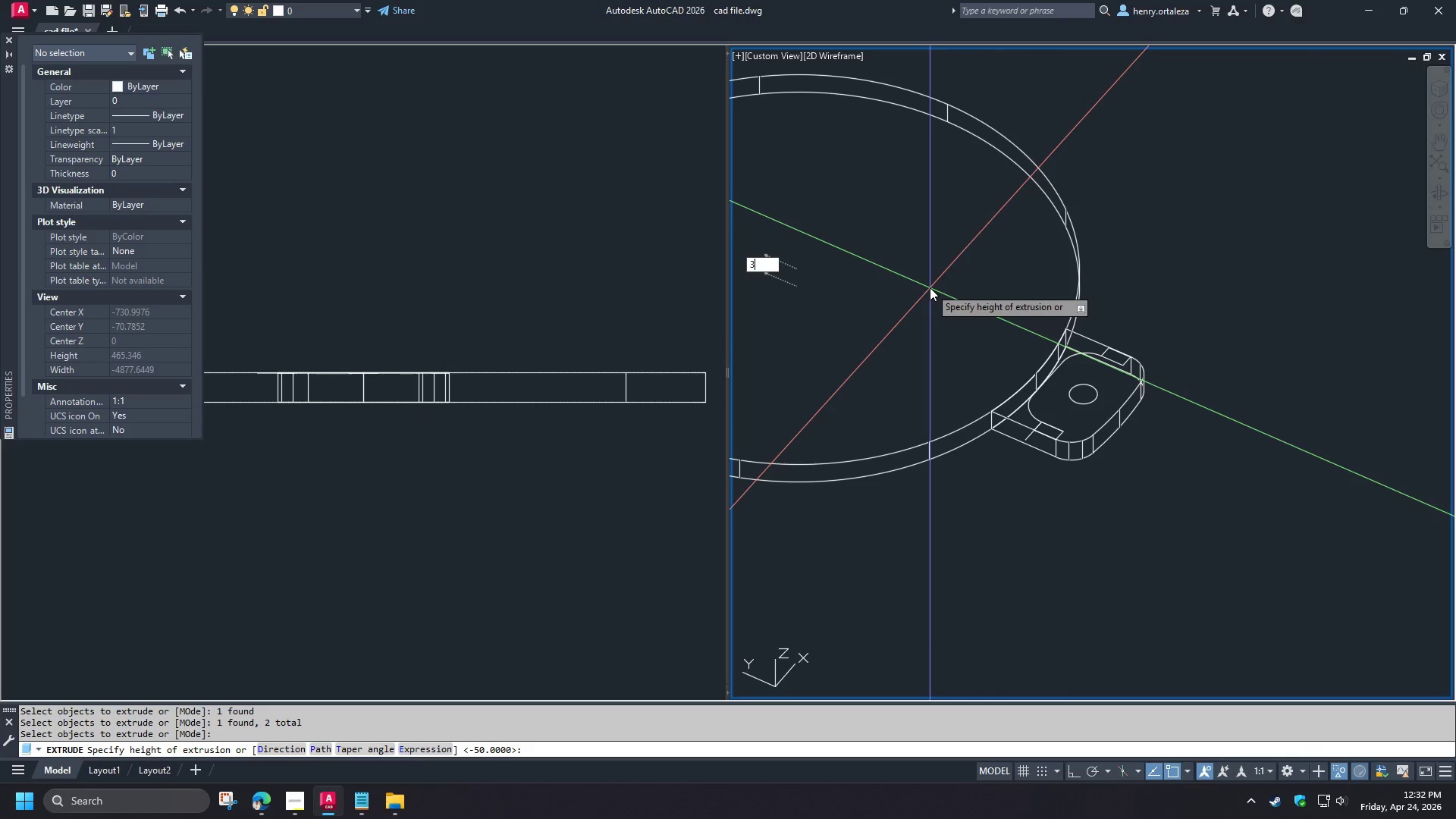 
key(Numpad0)
 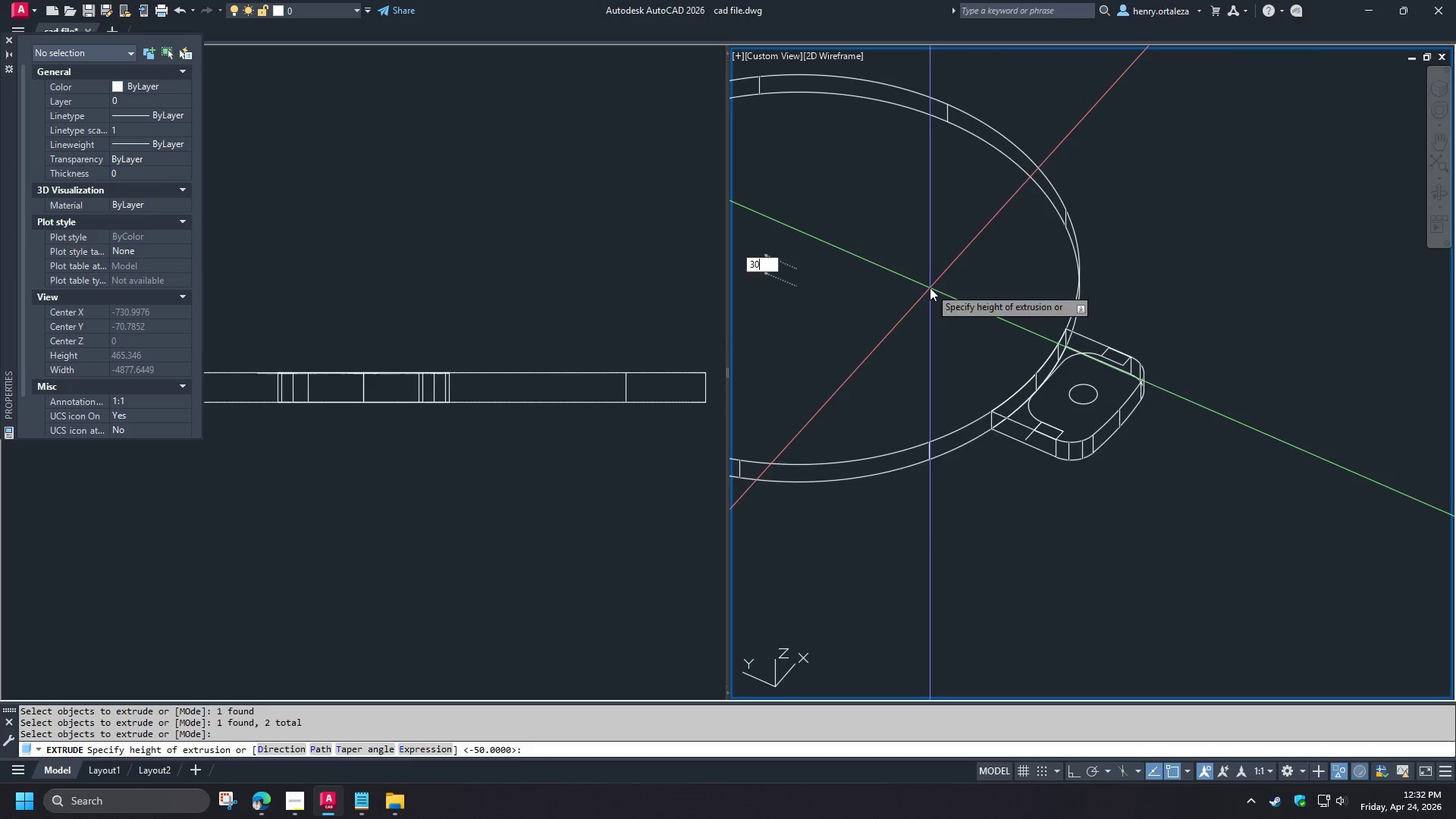 
key(NumpadEnter)
 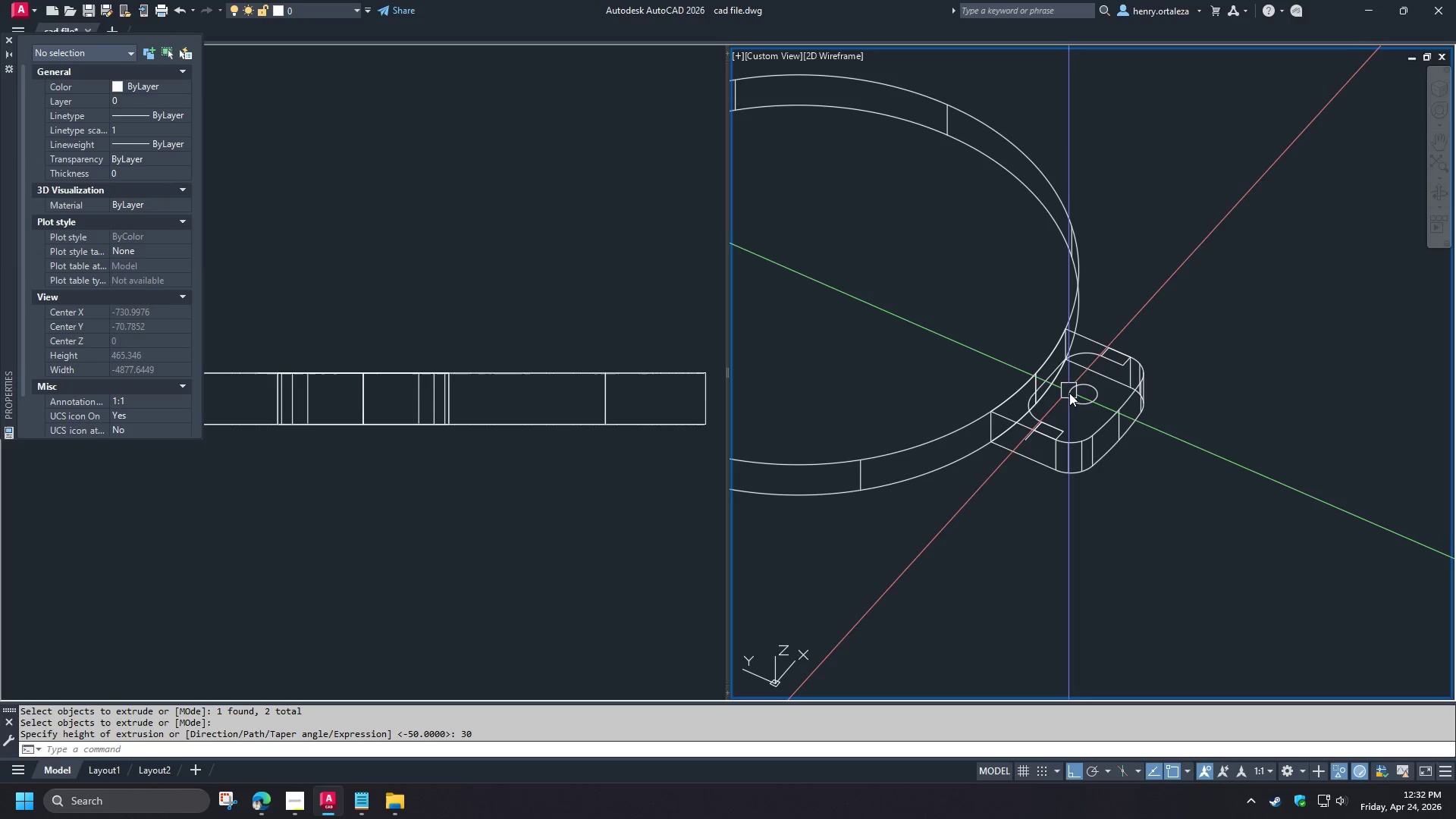 
scroll: coordinate [1078, 440], scroll_direction: up, amount: 2.0
 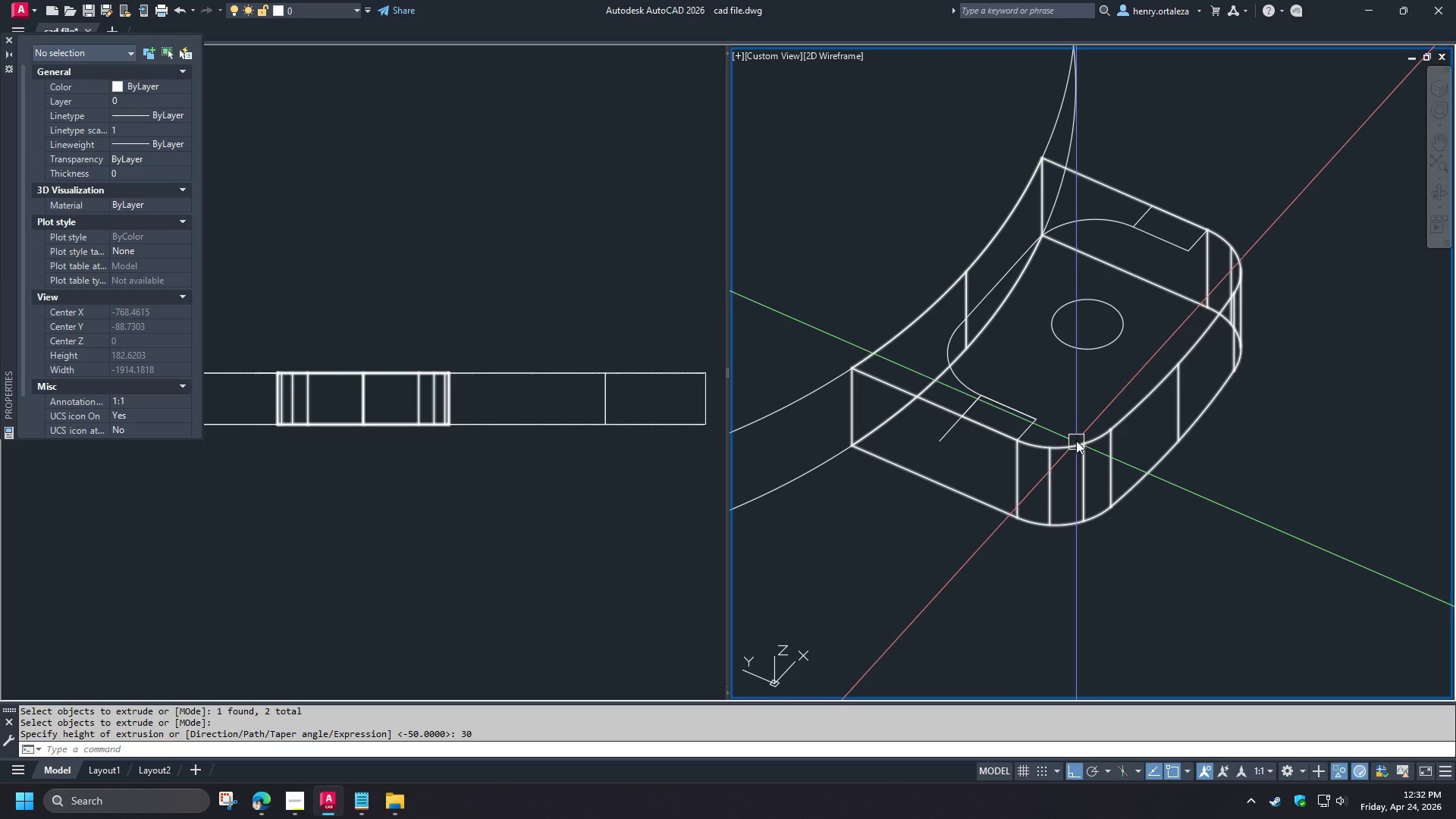 
key(Control+Z)
 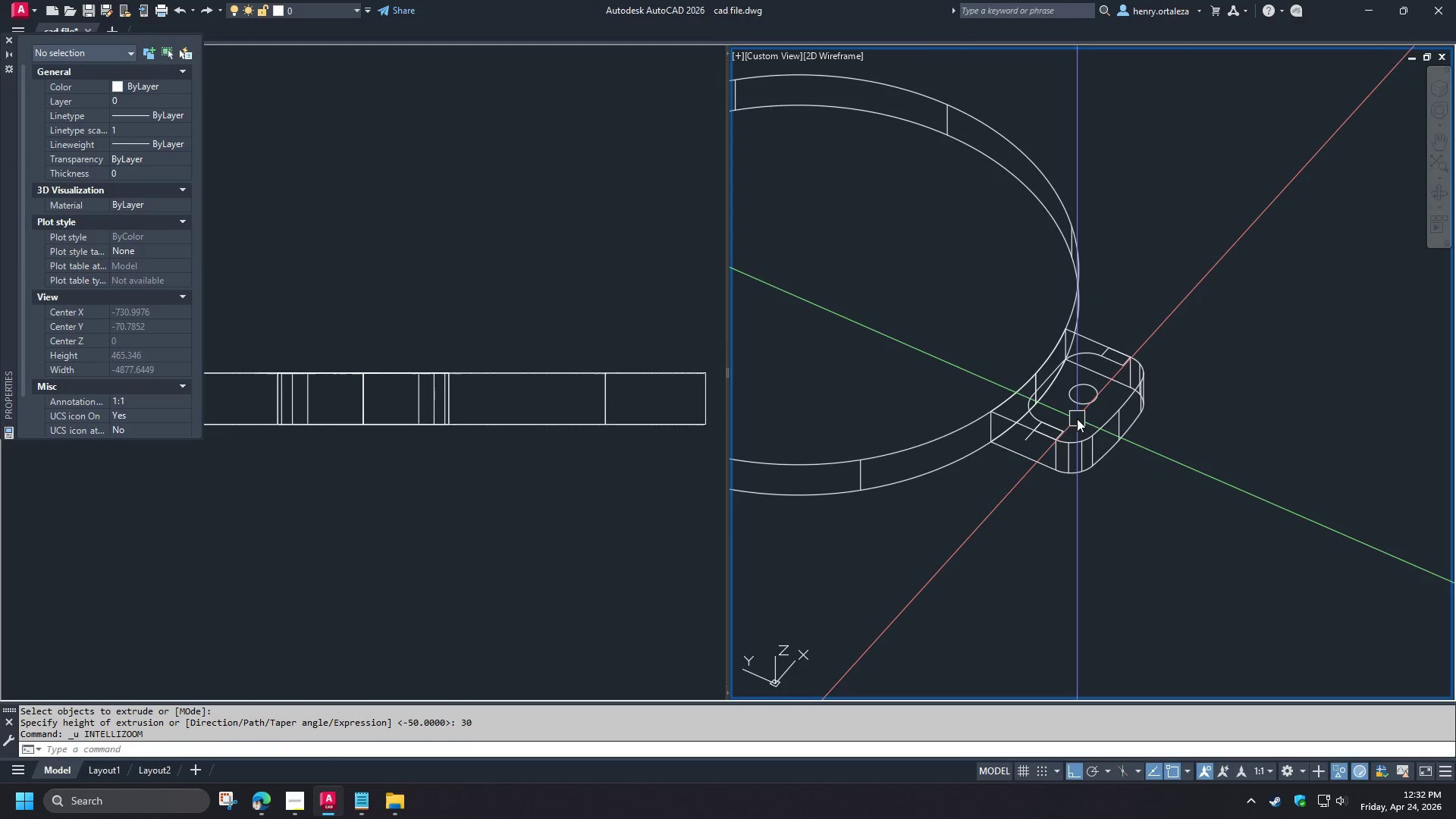 
key(Control+Z)
 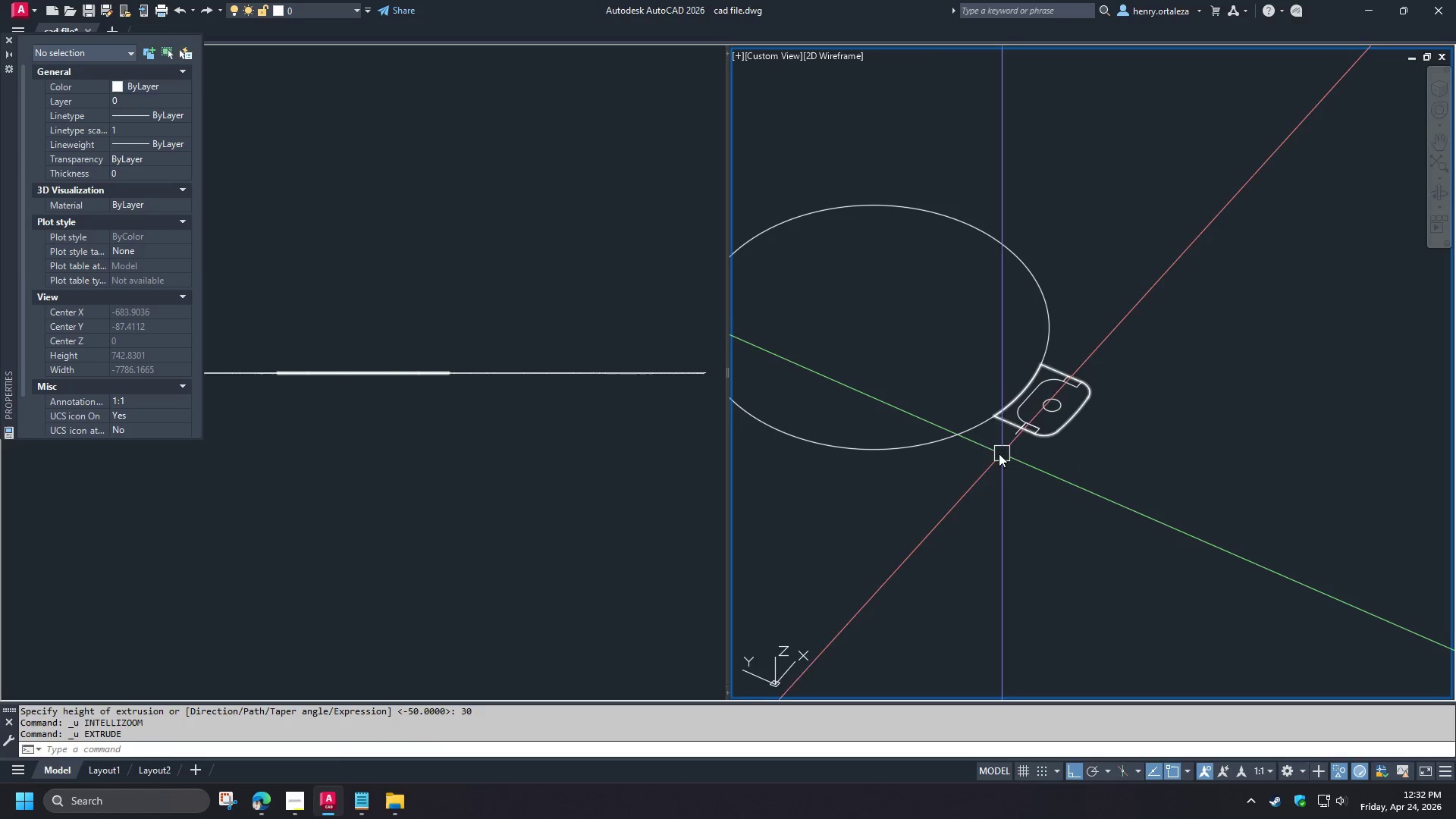 
type(ext )
 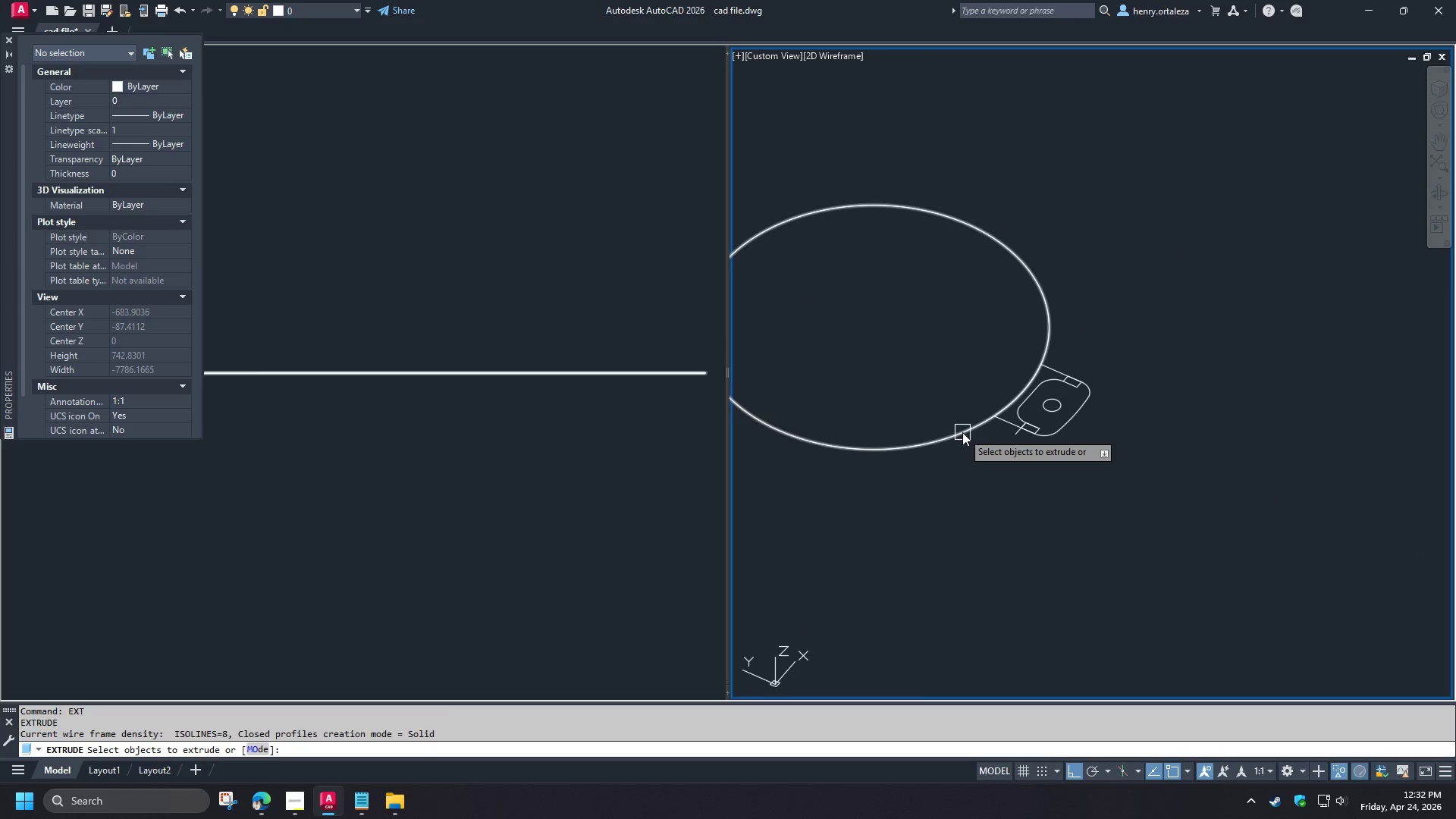 
left_click([962, 432])
 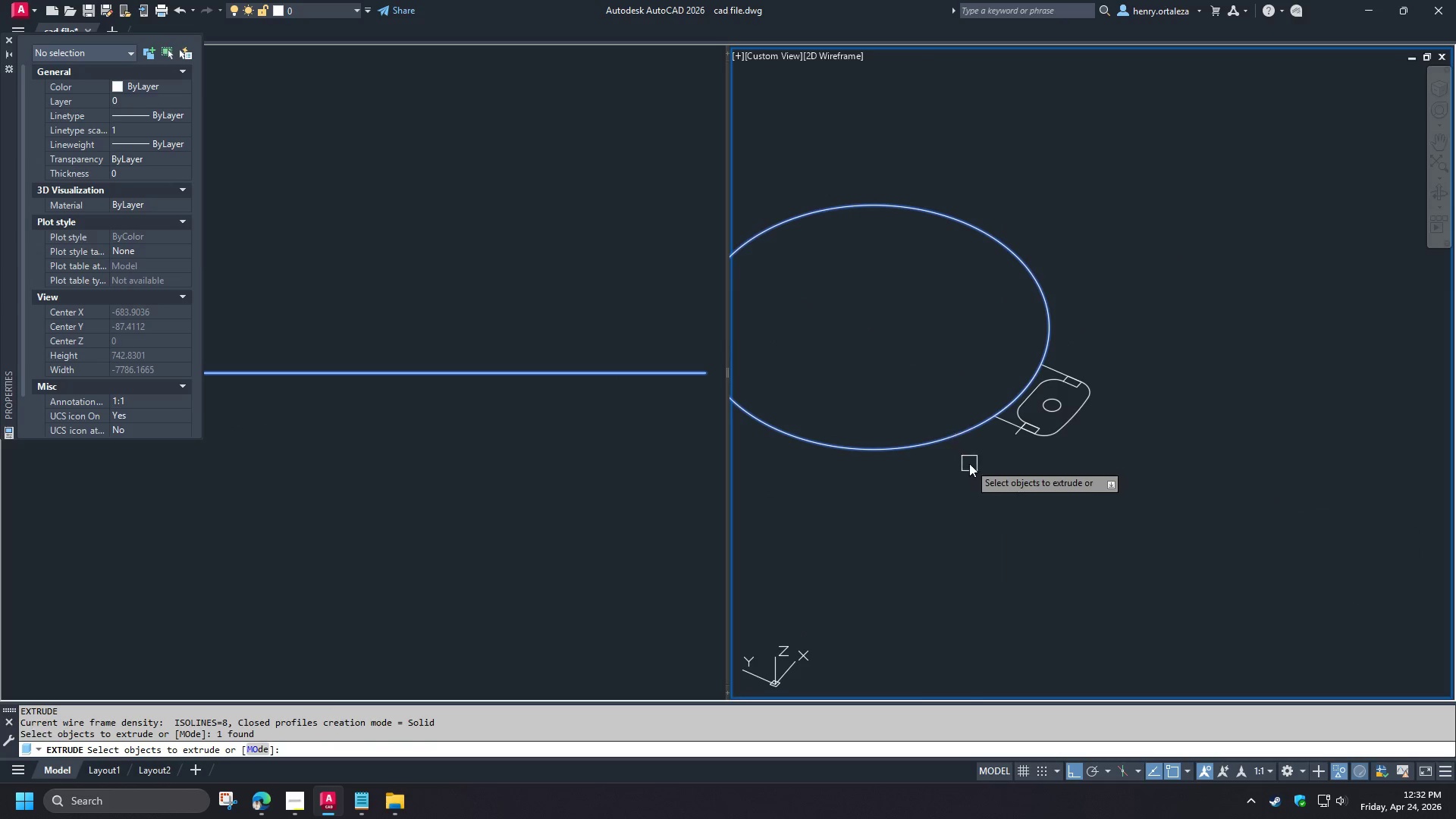 
key(Space)
 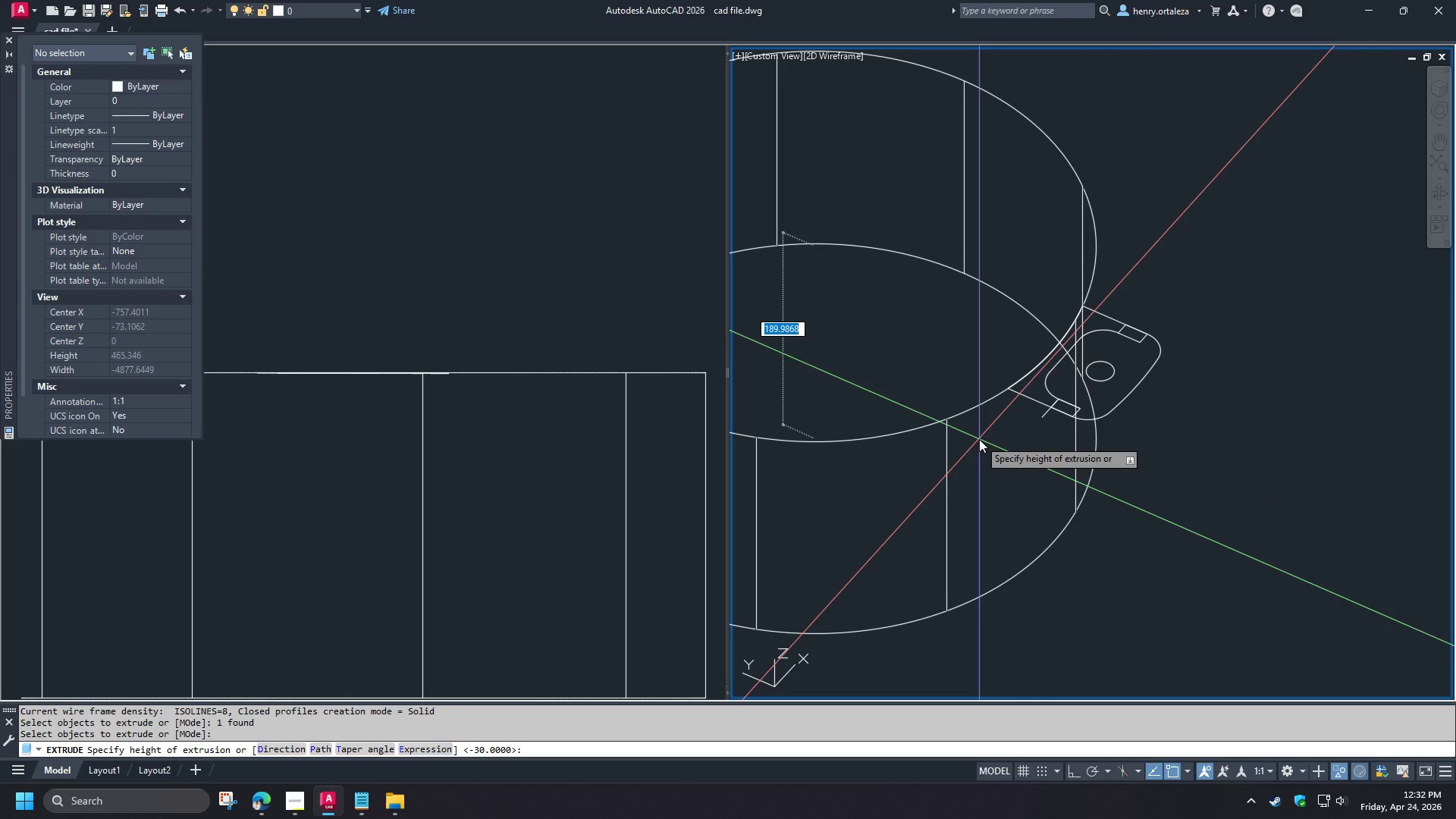 
scroll: coordinate [969, 463], scroll_direction: up, amount: 1.0
 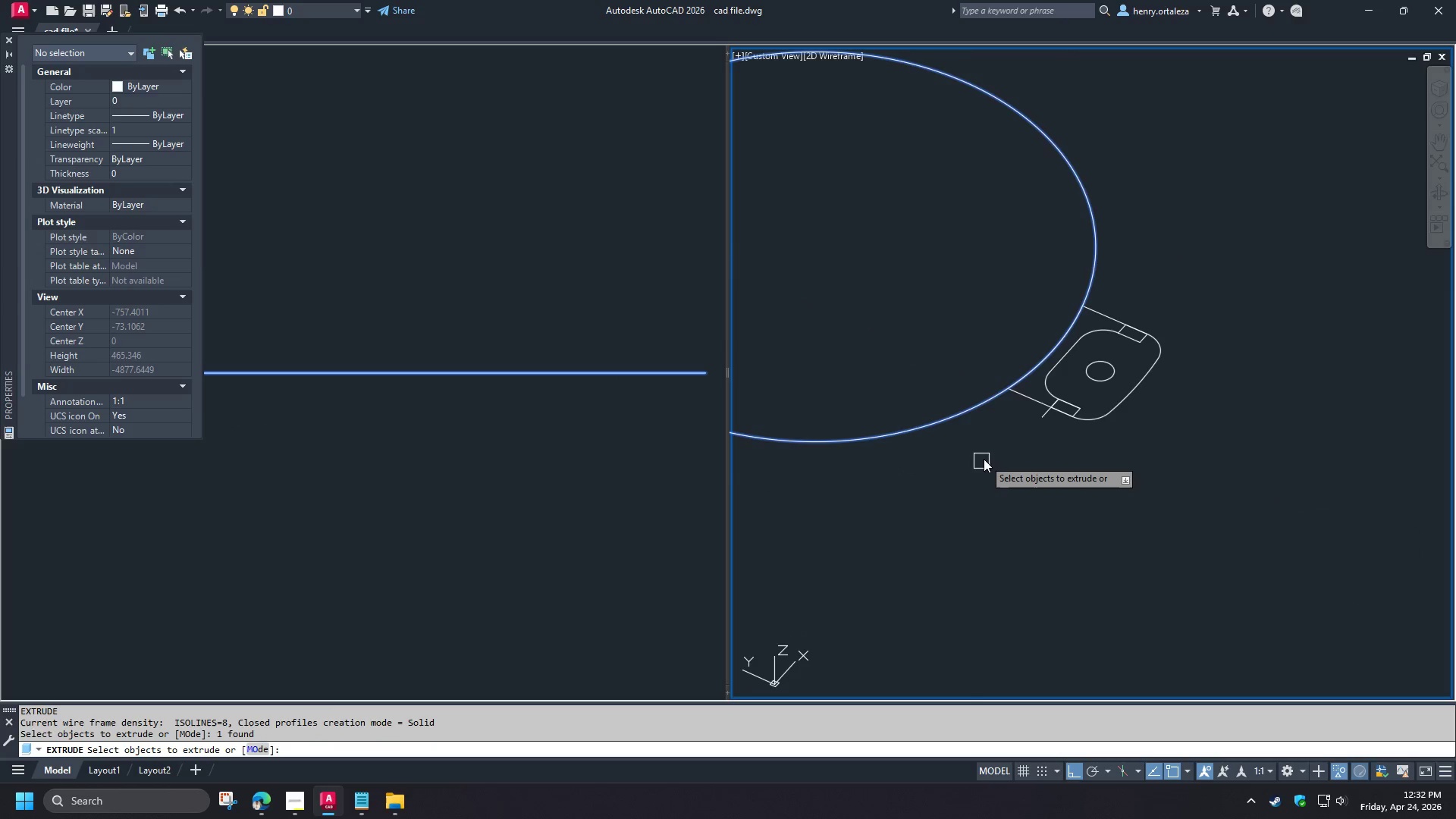 
key(Numpad5)
 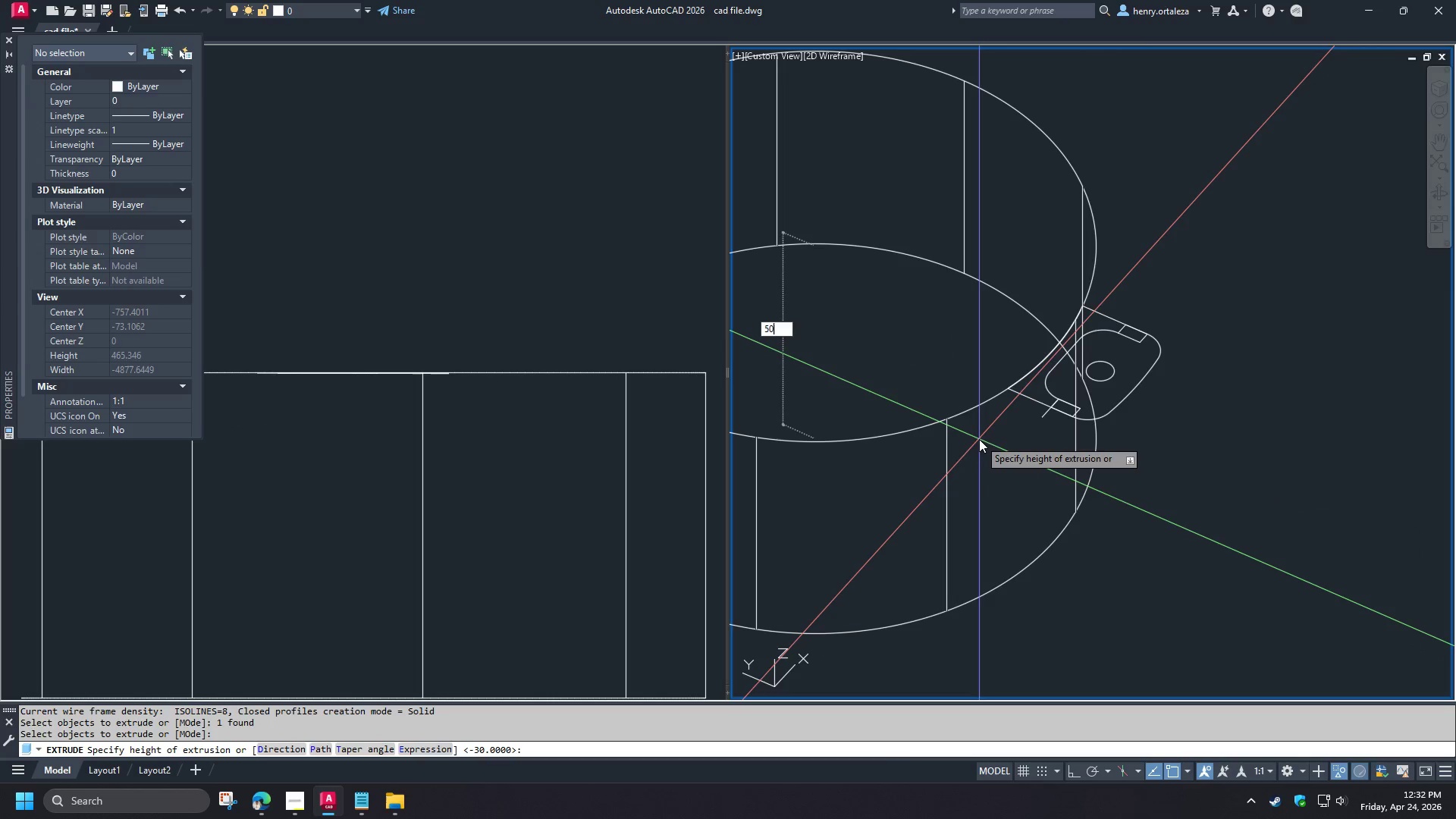 
key(Numpad0)
 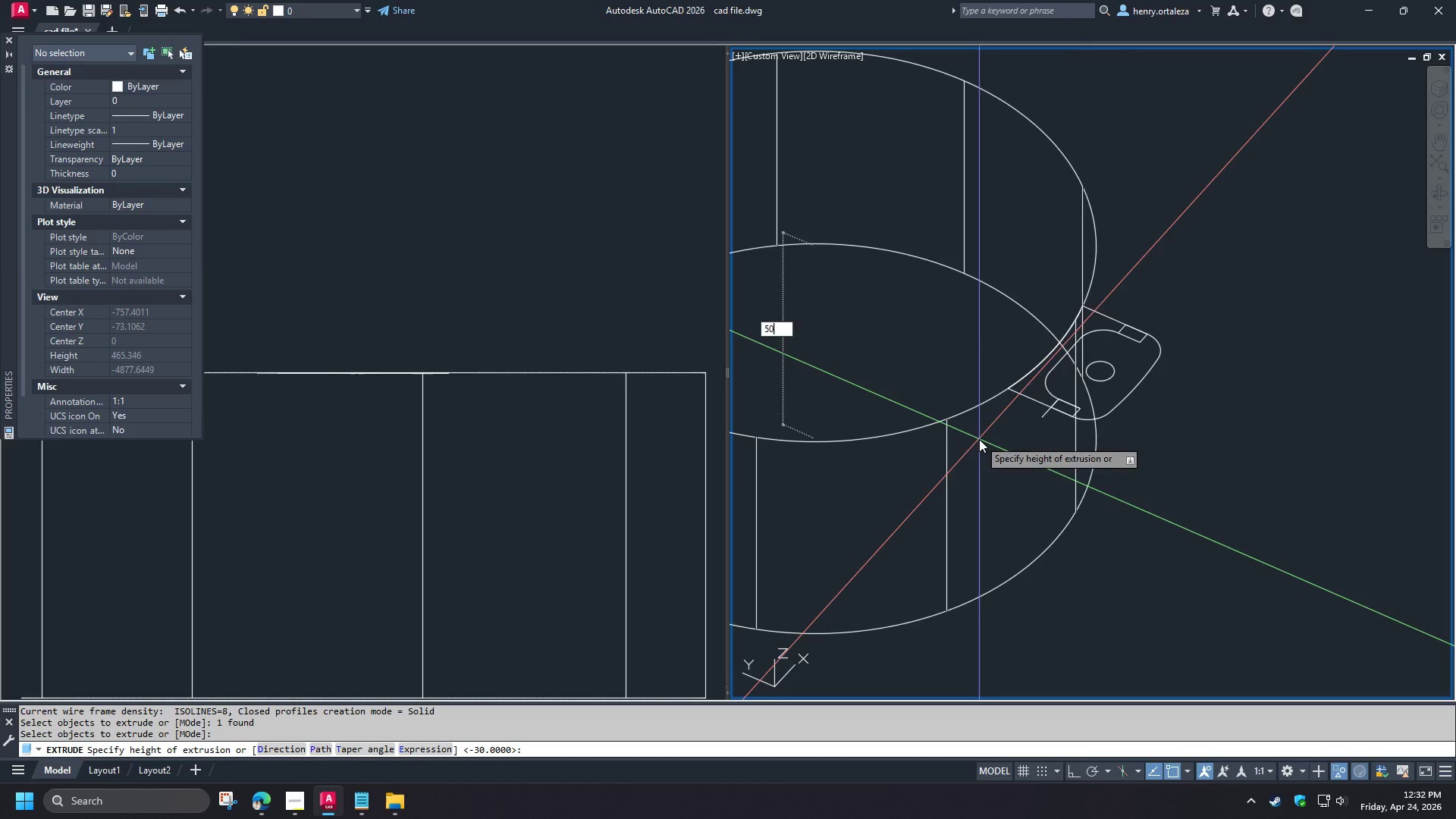 
key(NumpadEnter)
 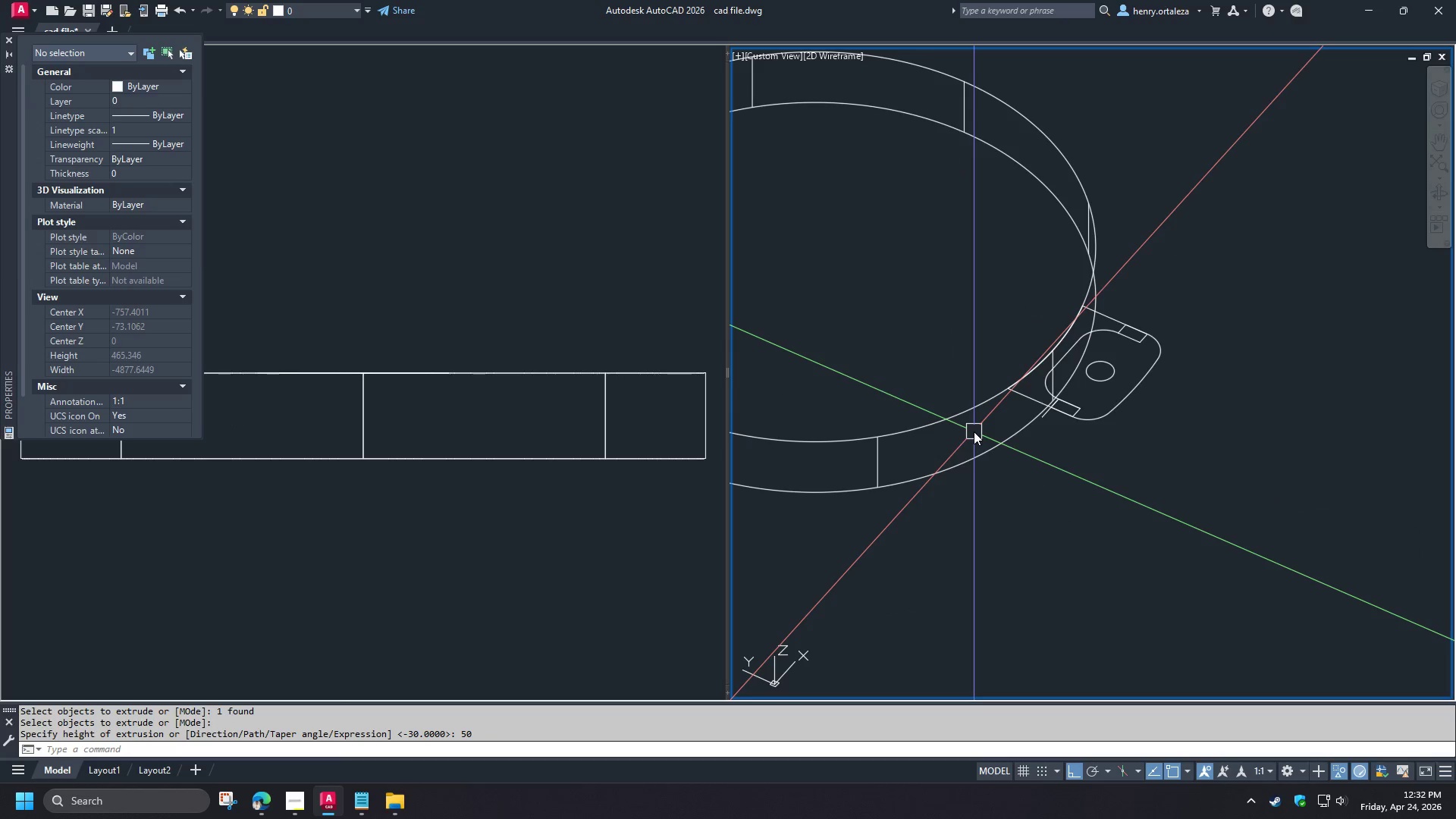 
scroll: coordinate [1092, 402], scroll_direction: up, amount: 1.0
 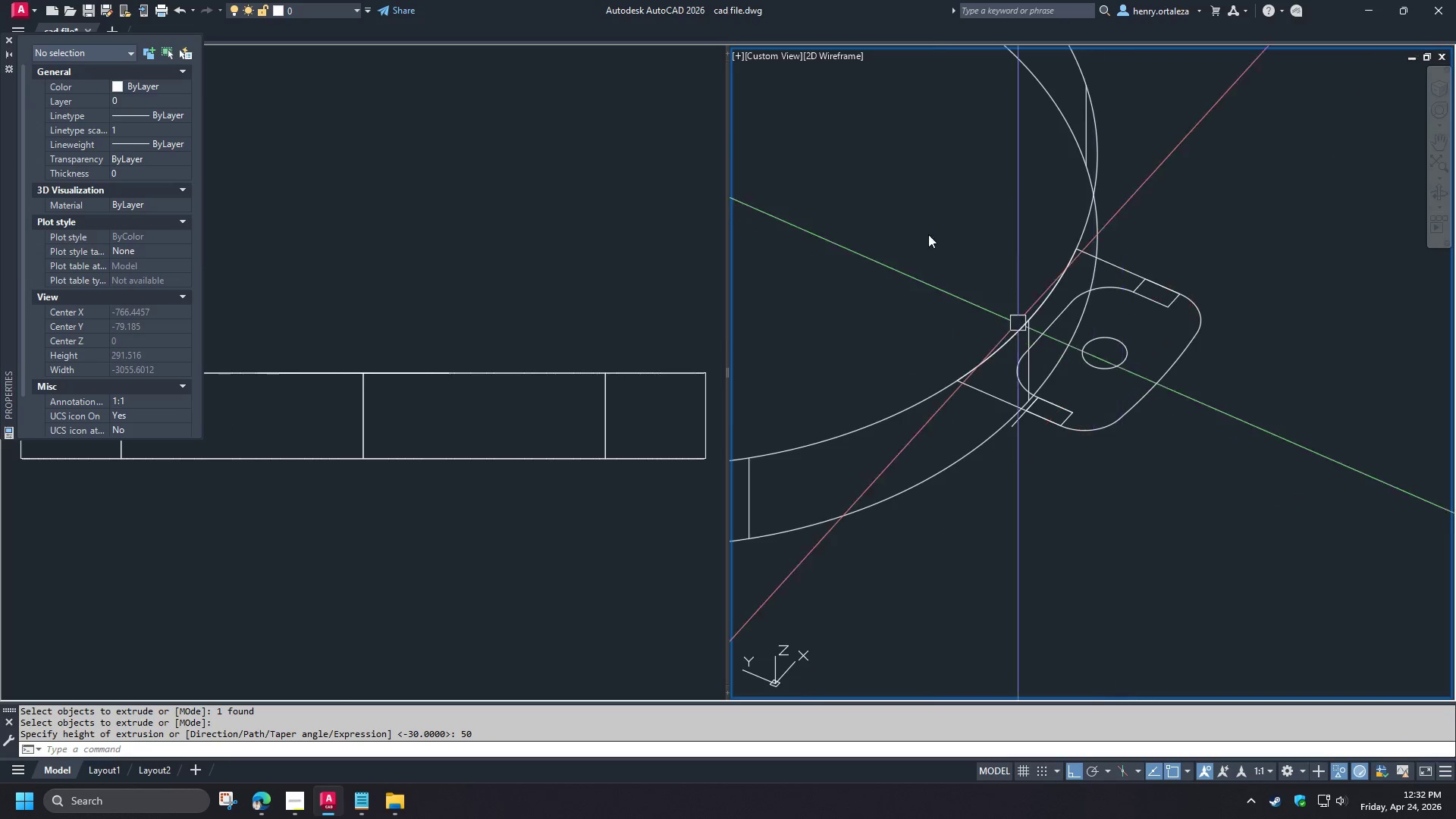 
left_click_drag(start_coordinate=[866, 179], to_coordinate=[927, 230])
 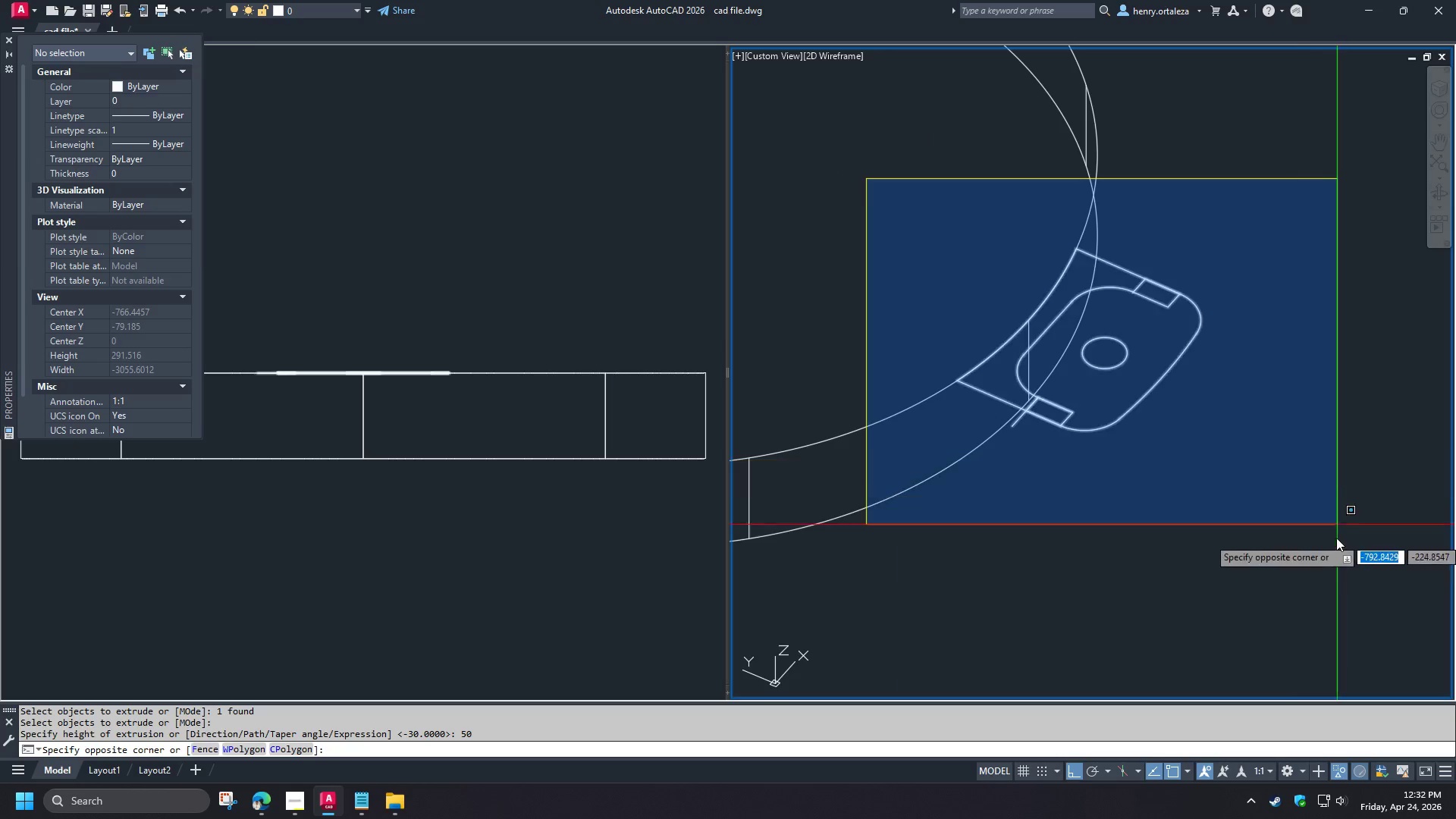 
left_click([1336, 538])
 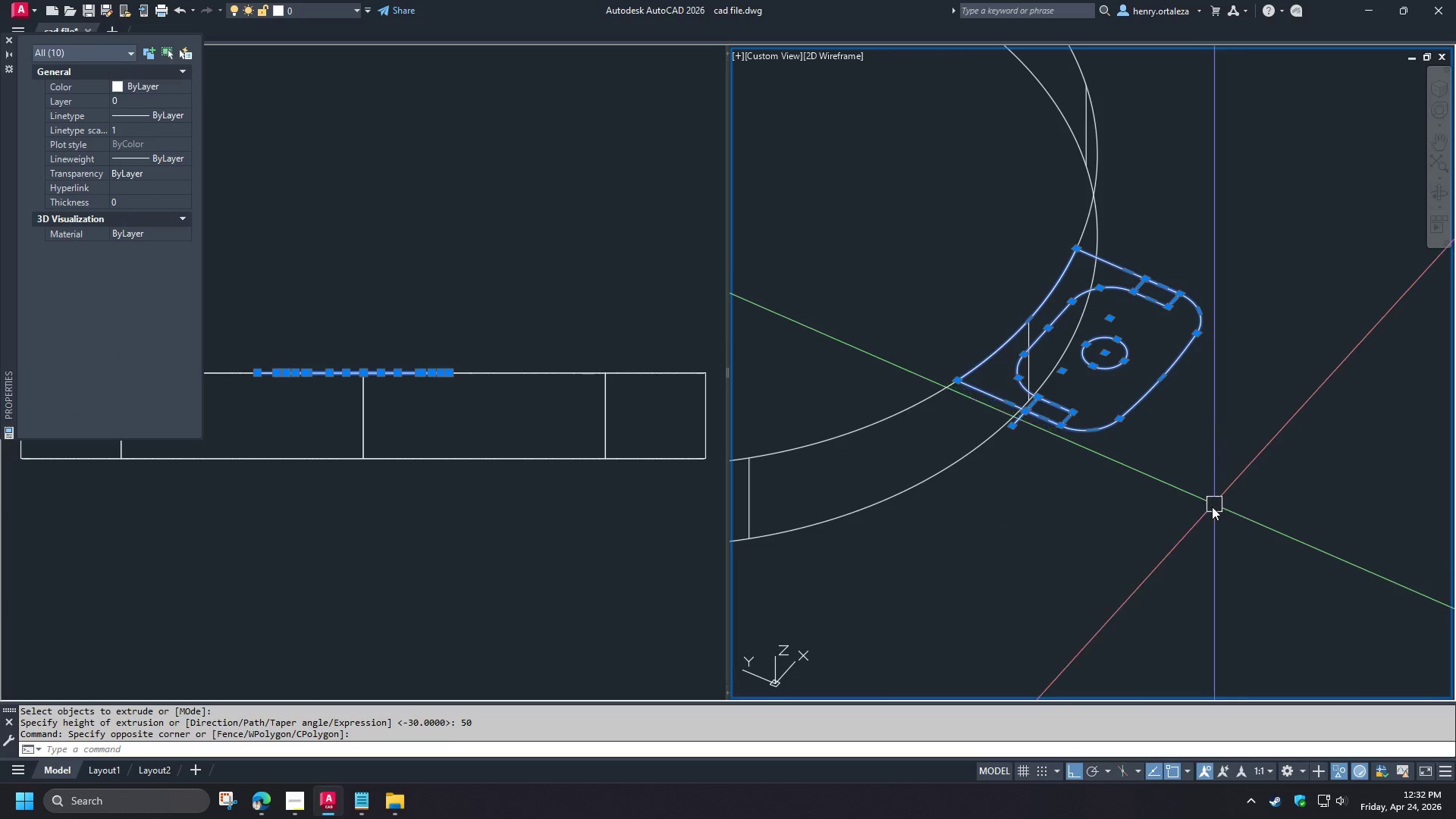 
key(M)
 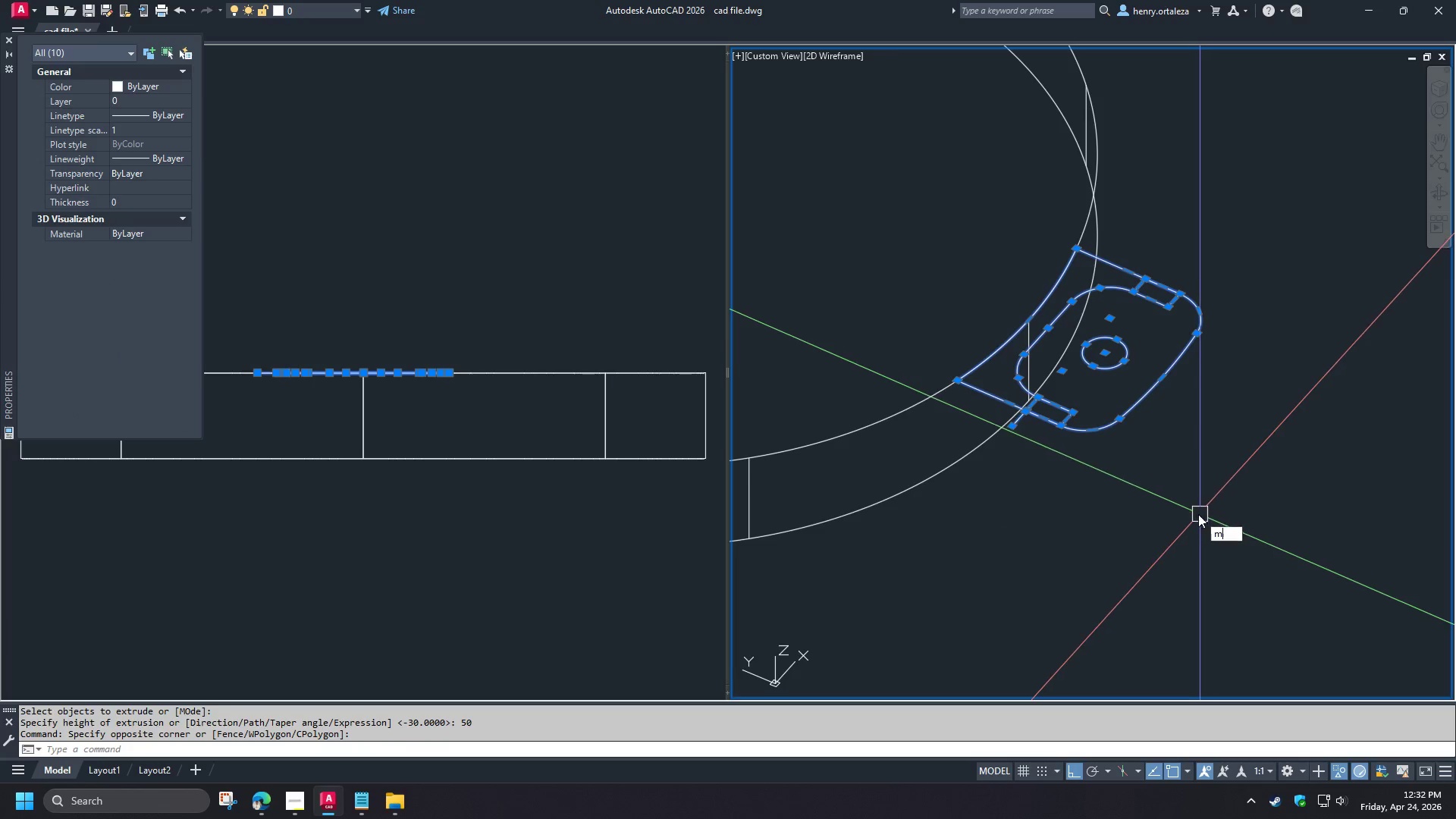 
key(Space)
 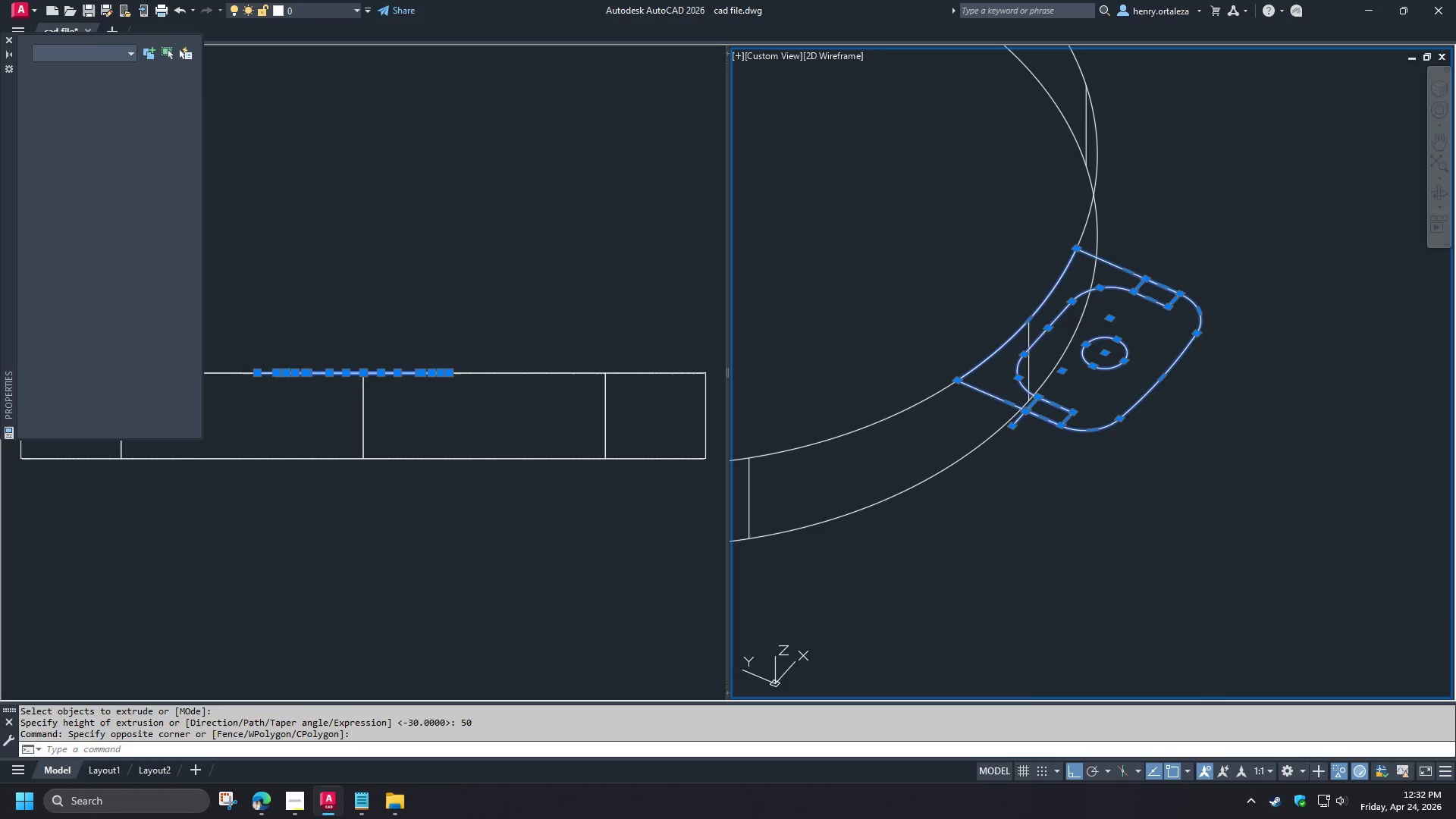 
left_click([1198, 514])
 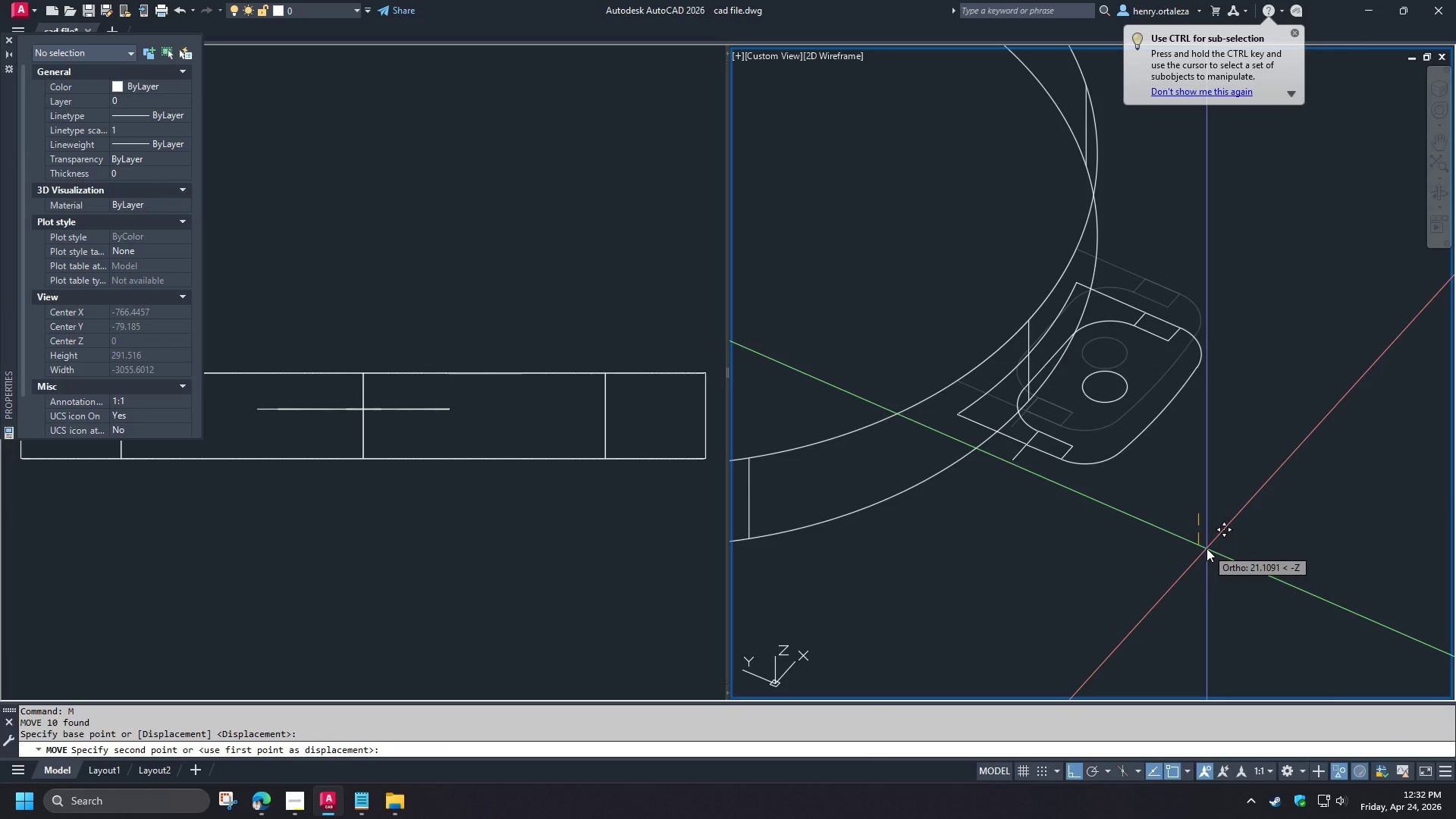 
key(Numpad5)
 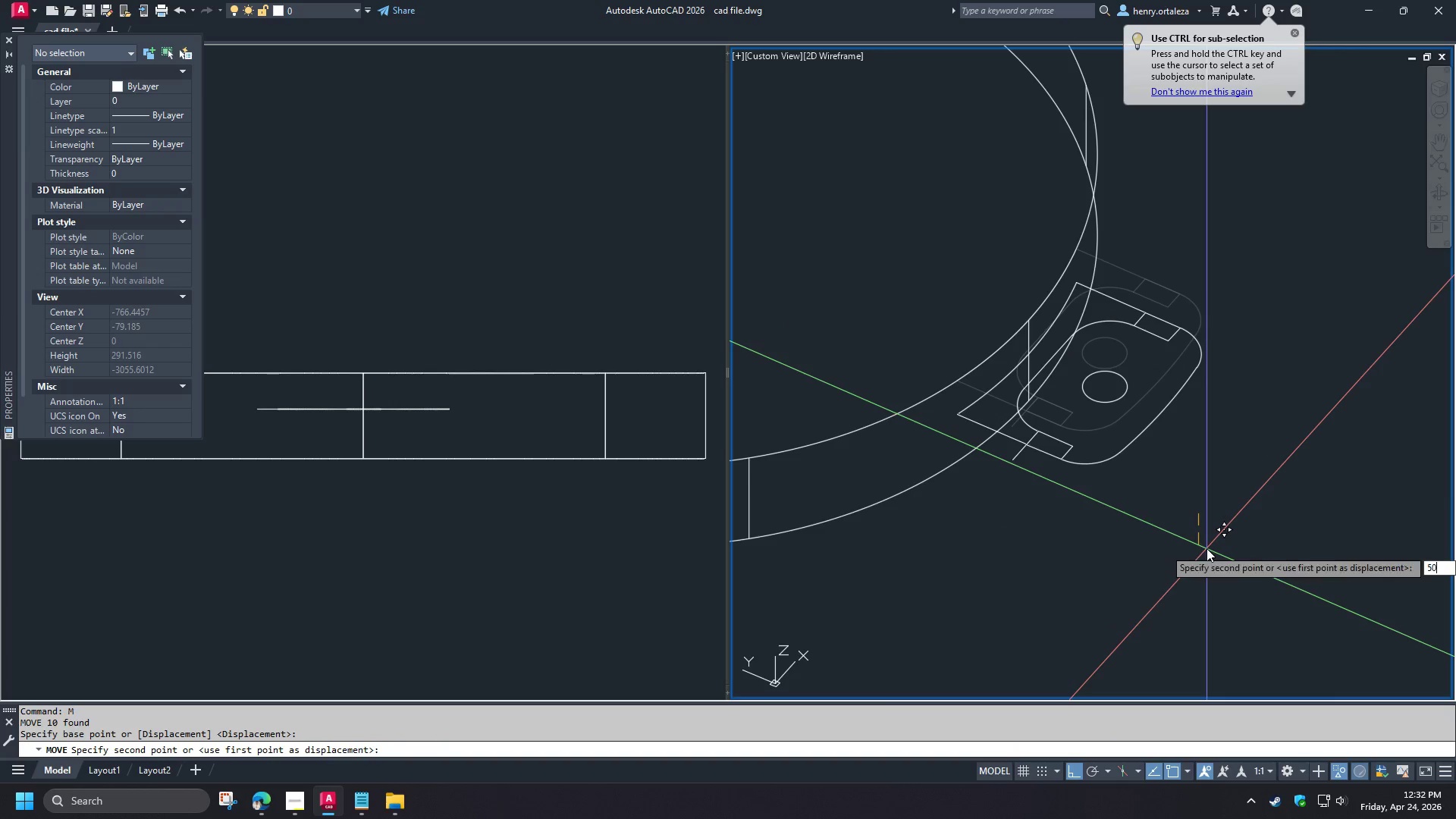 
key(Numpad0)
 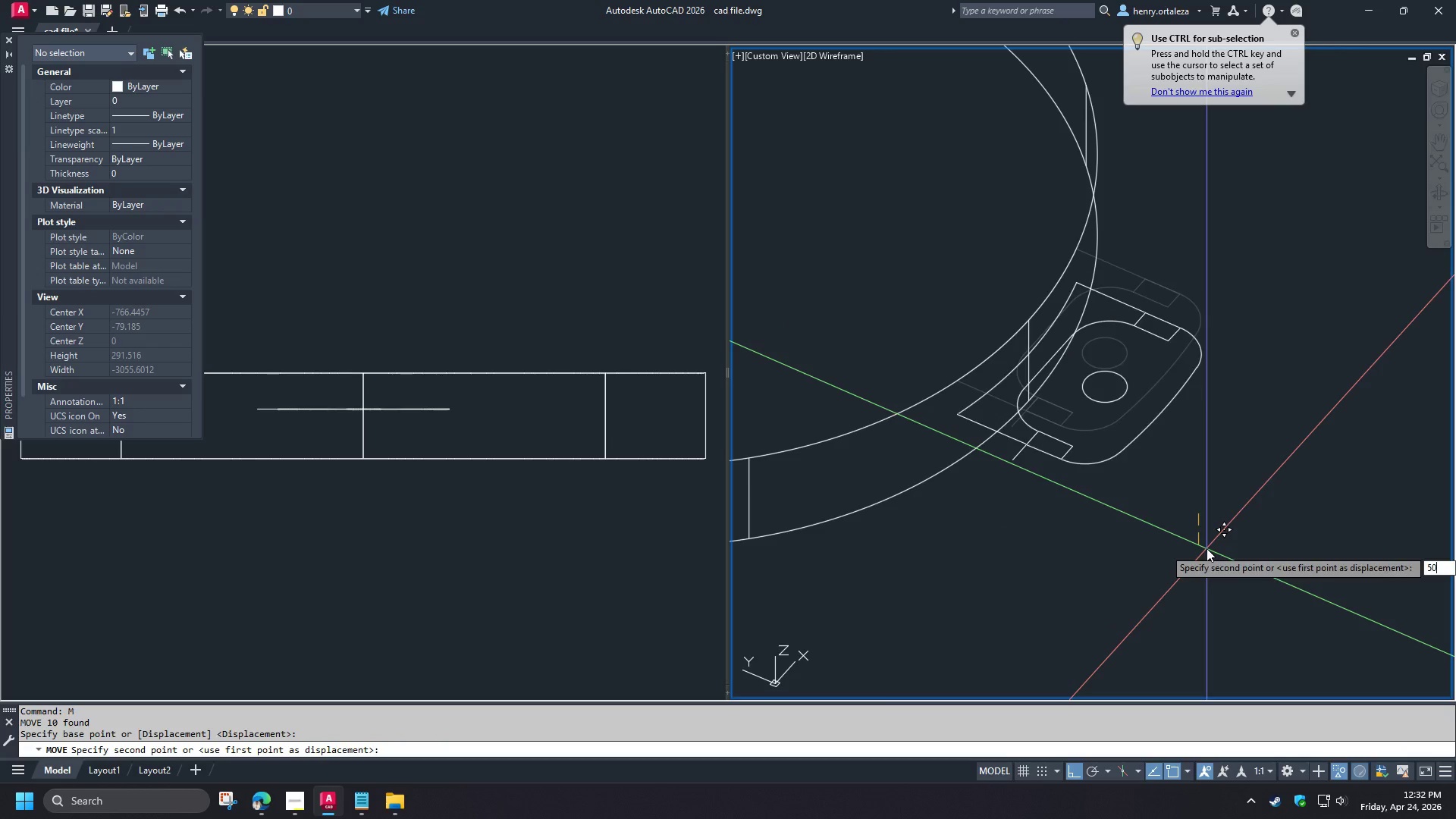 
key(NumpadEnter)
 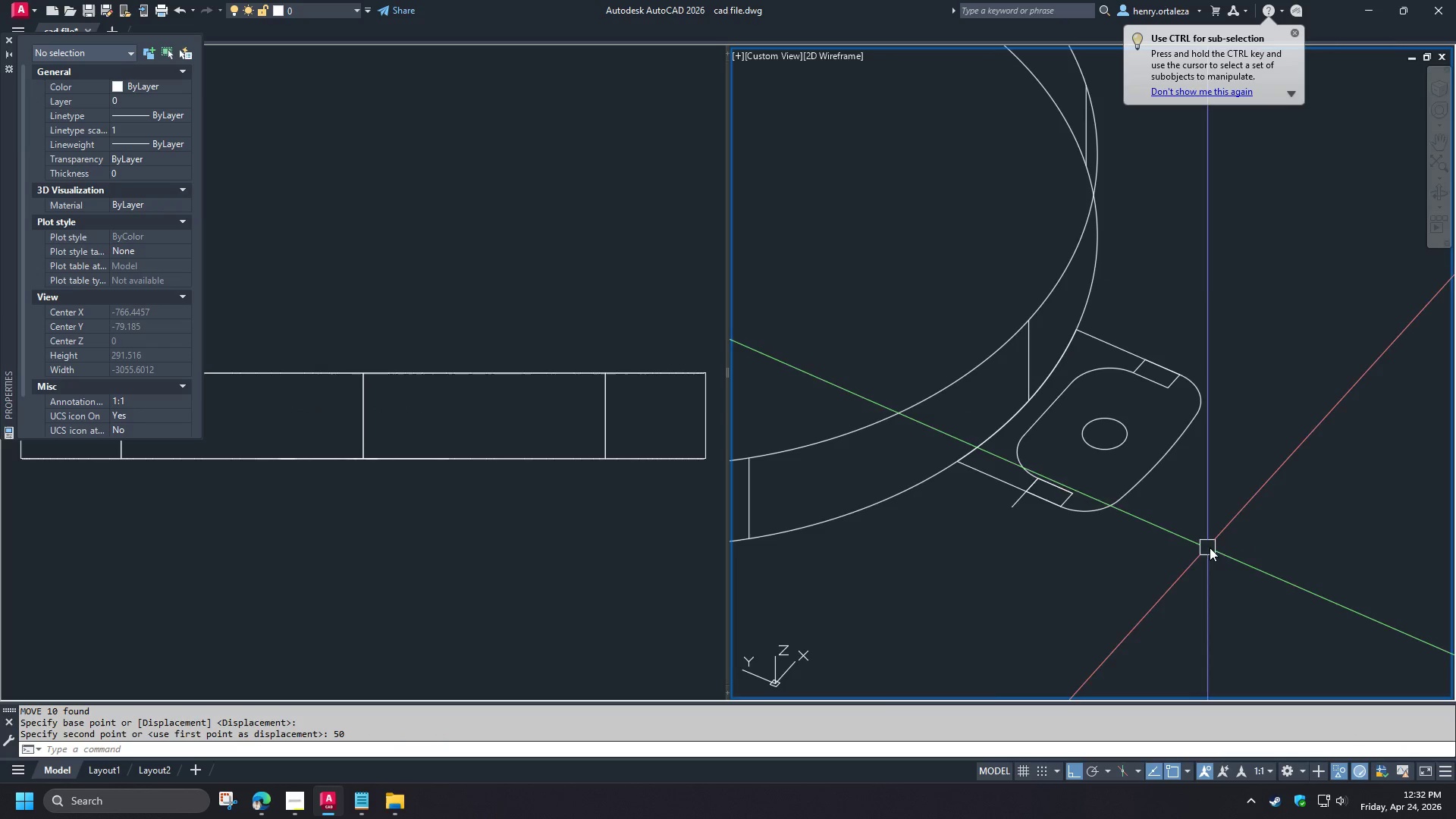 
type(ext )
 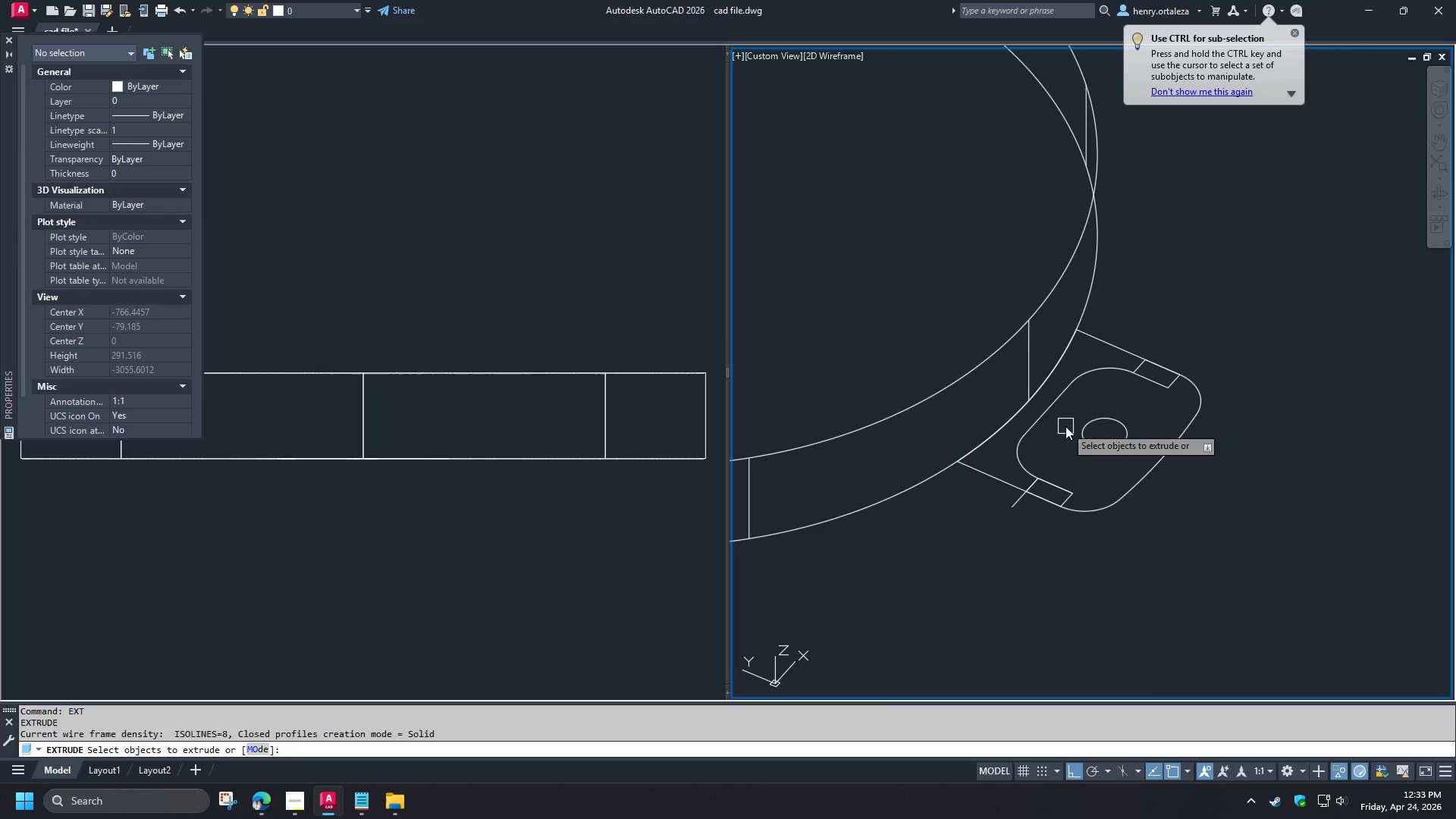 
scroll: coordinate [1065, 423], scroll_direction: up, amount: 1.0
 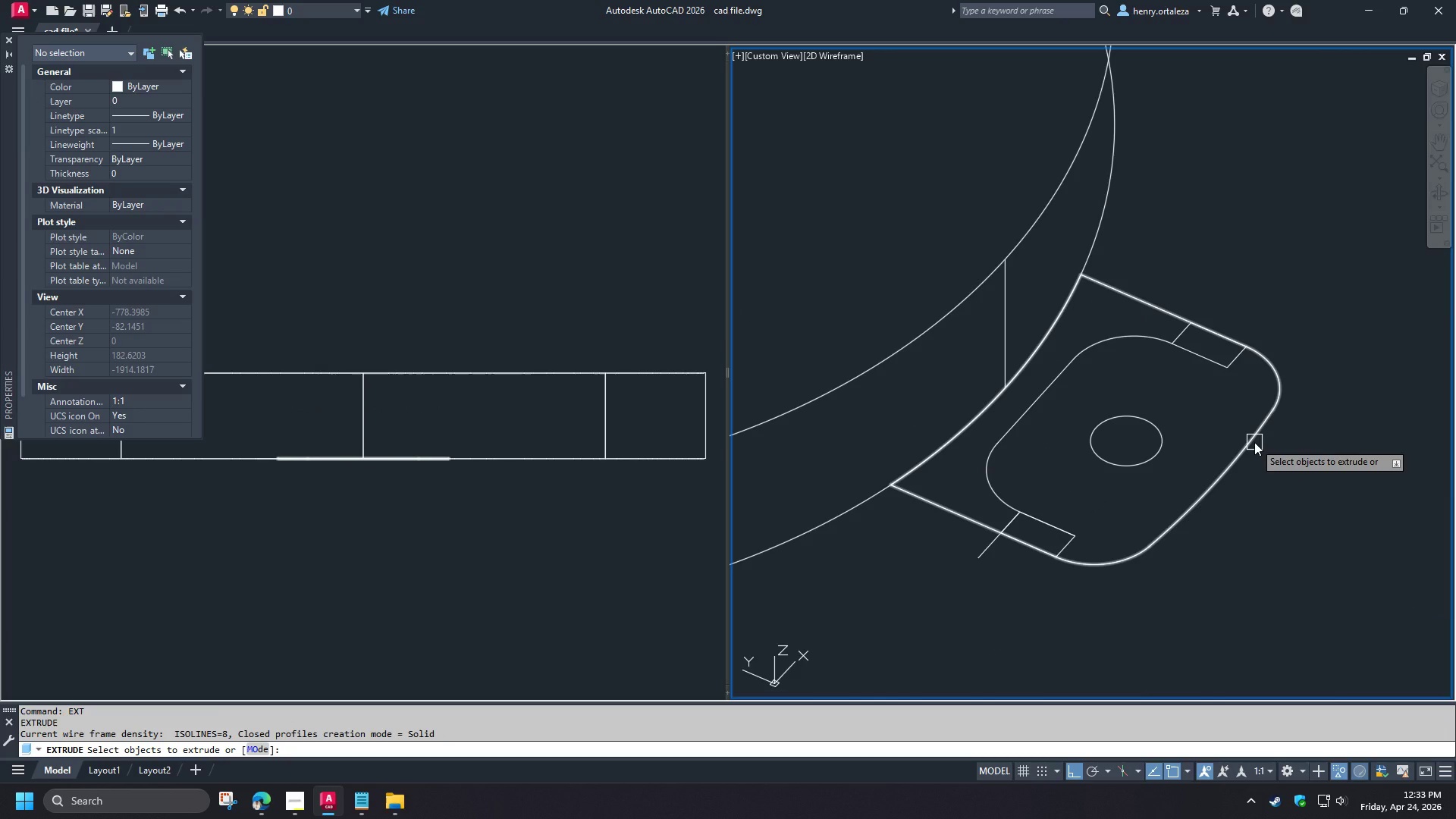 
wait(10.09)
 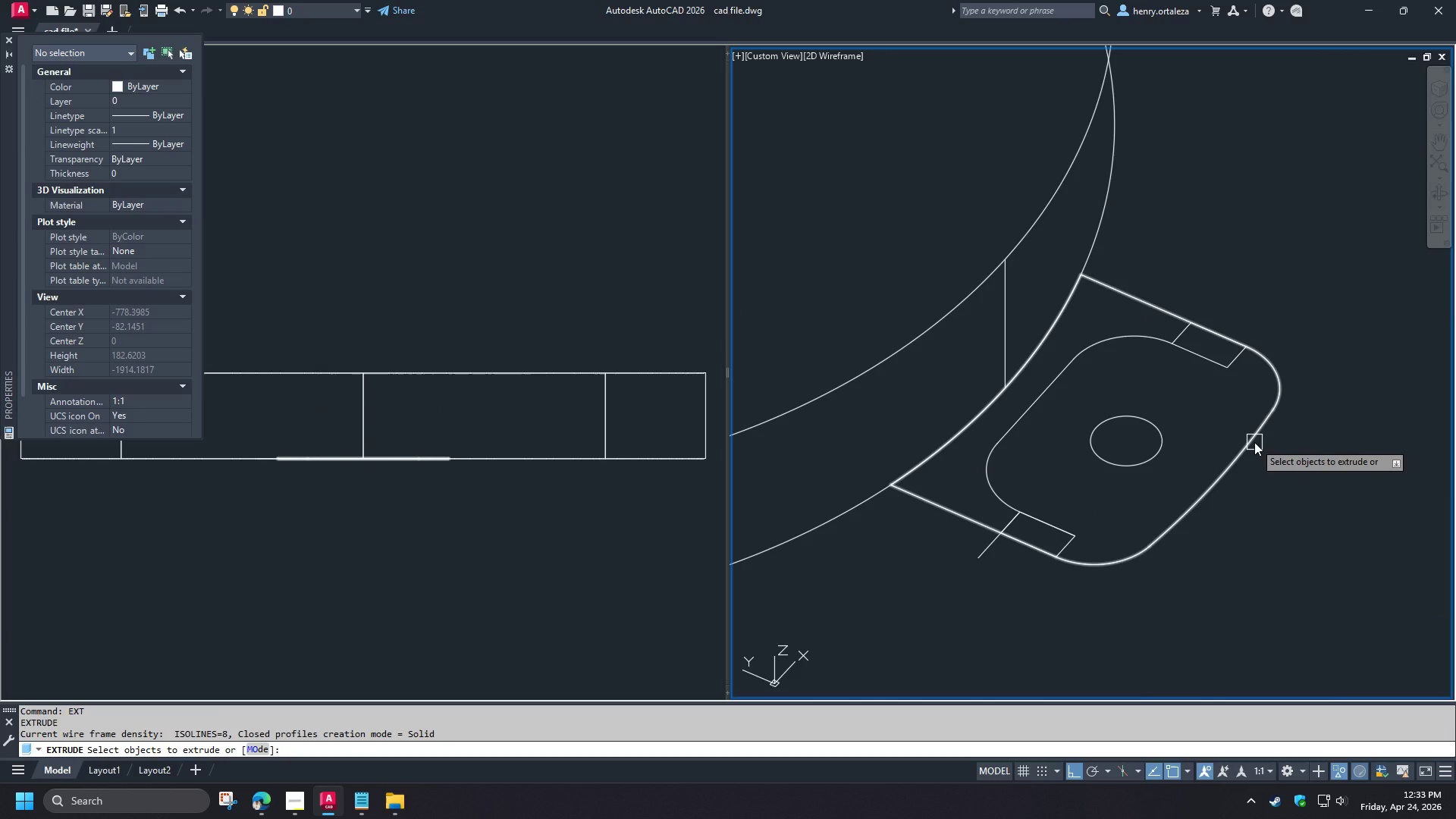 
key(Escape)
 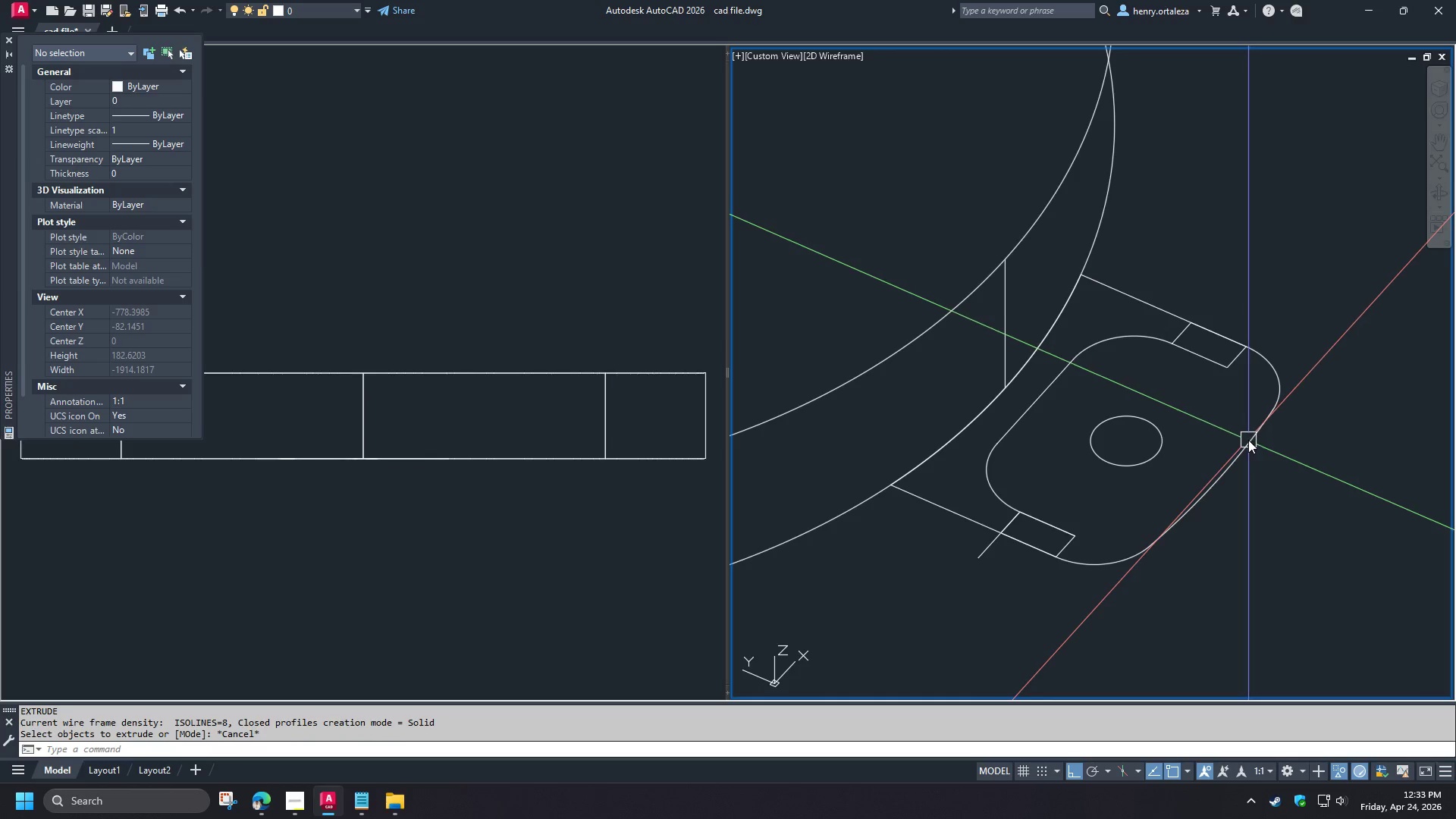 
left_click_drag(start_coordinate=[812, 154], to_coordinate=[839, 178])
 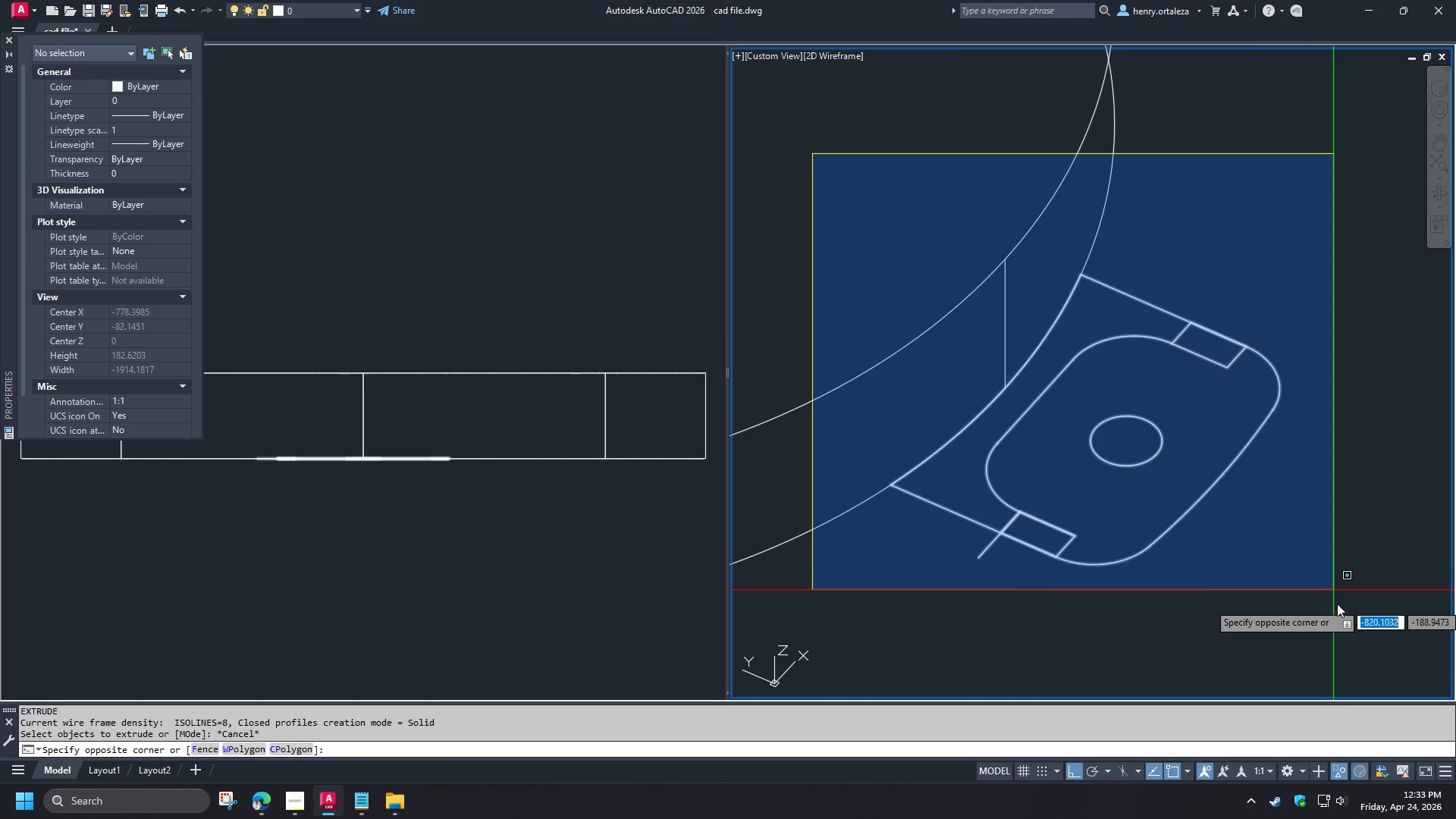 
left_click([1337, 617])
 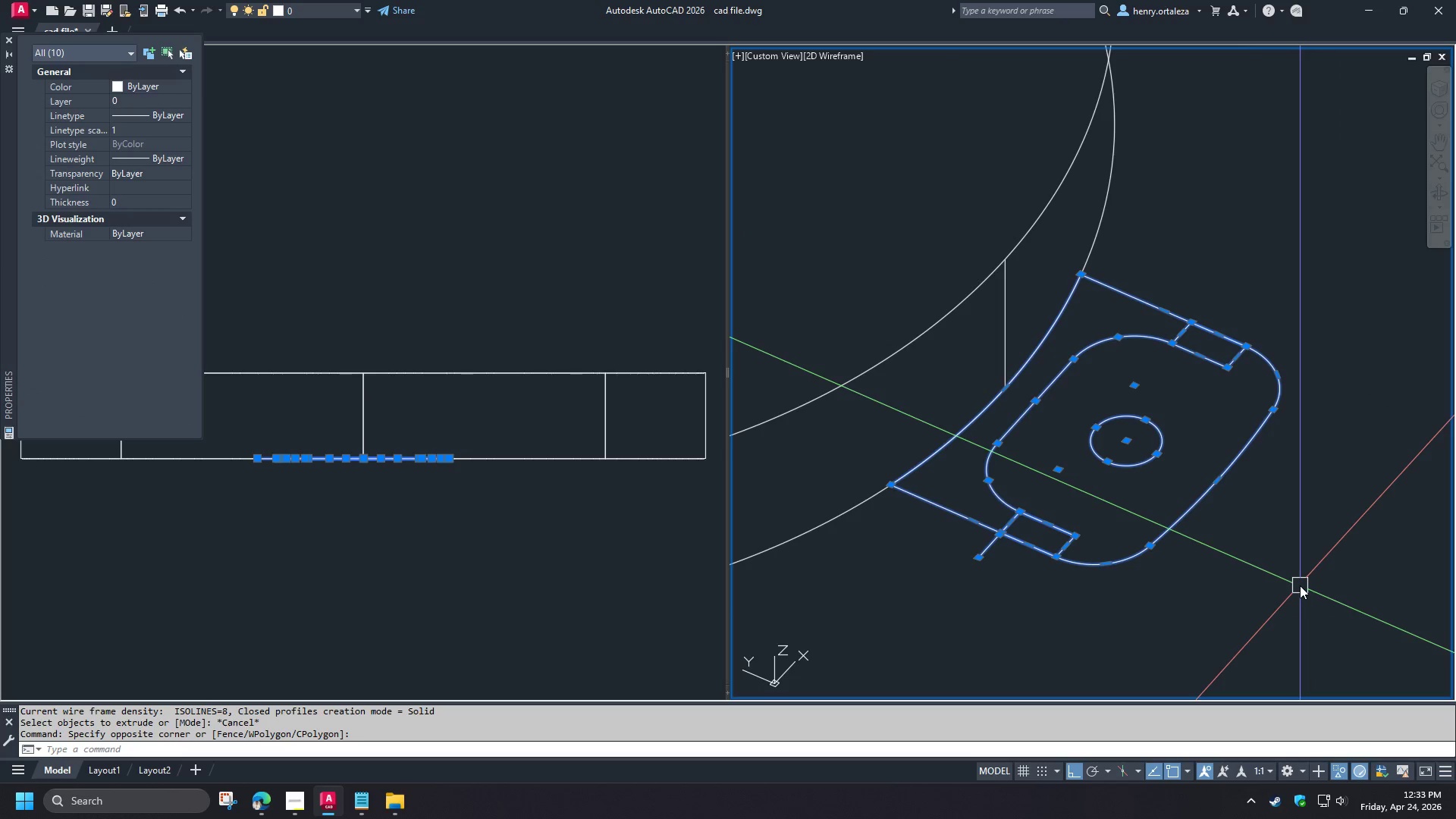 
key(M)
 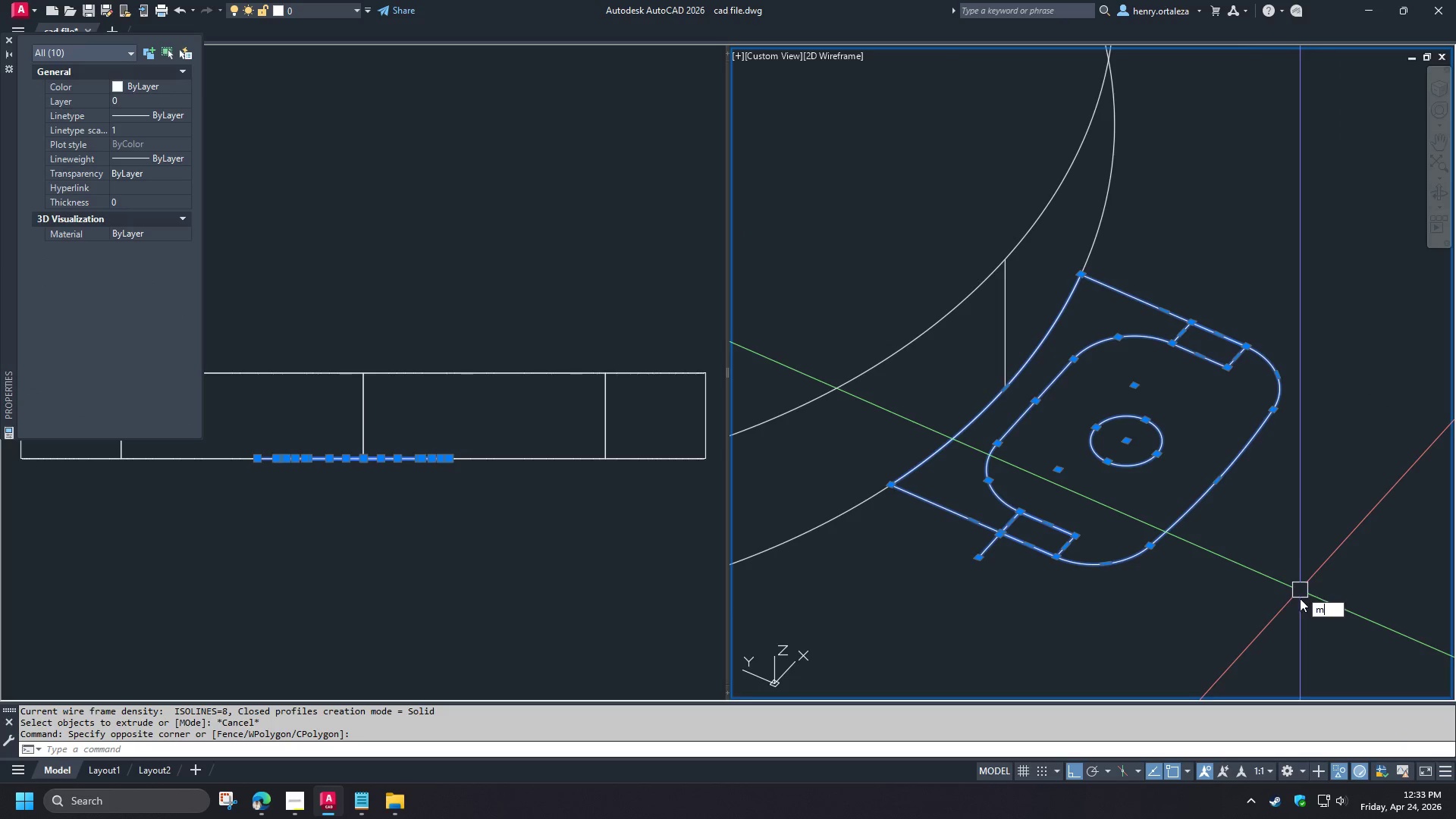 
key(Space)
 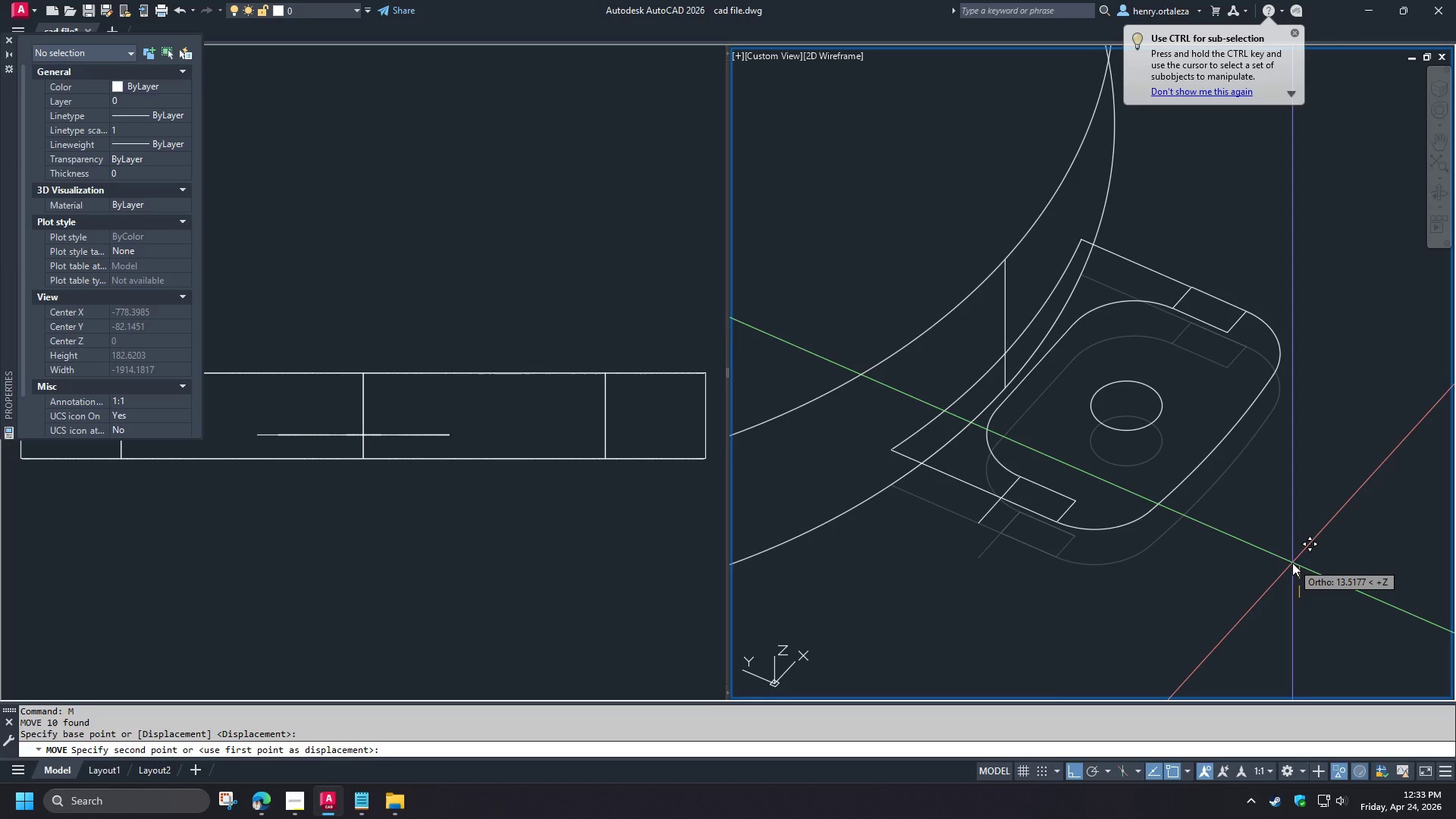 
type(20)
key(NumpadEnter)
type(ex)
 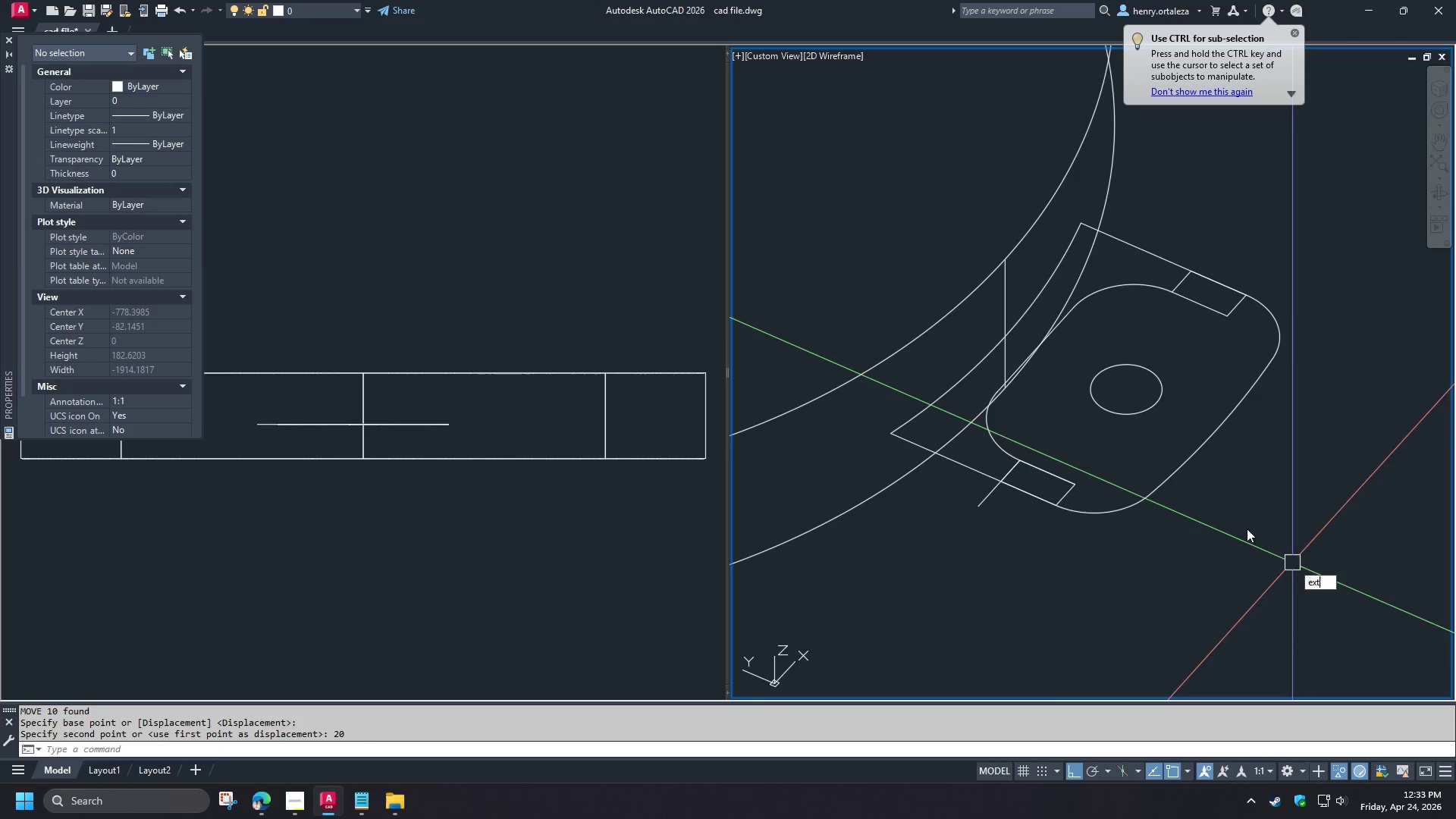 
key(T)
 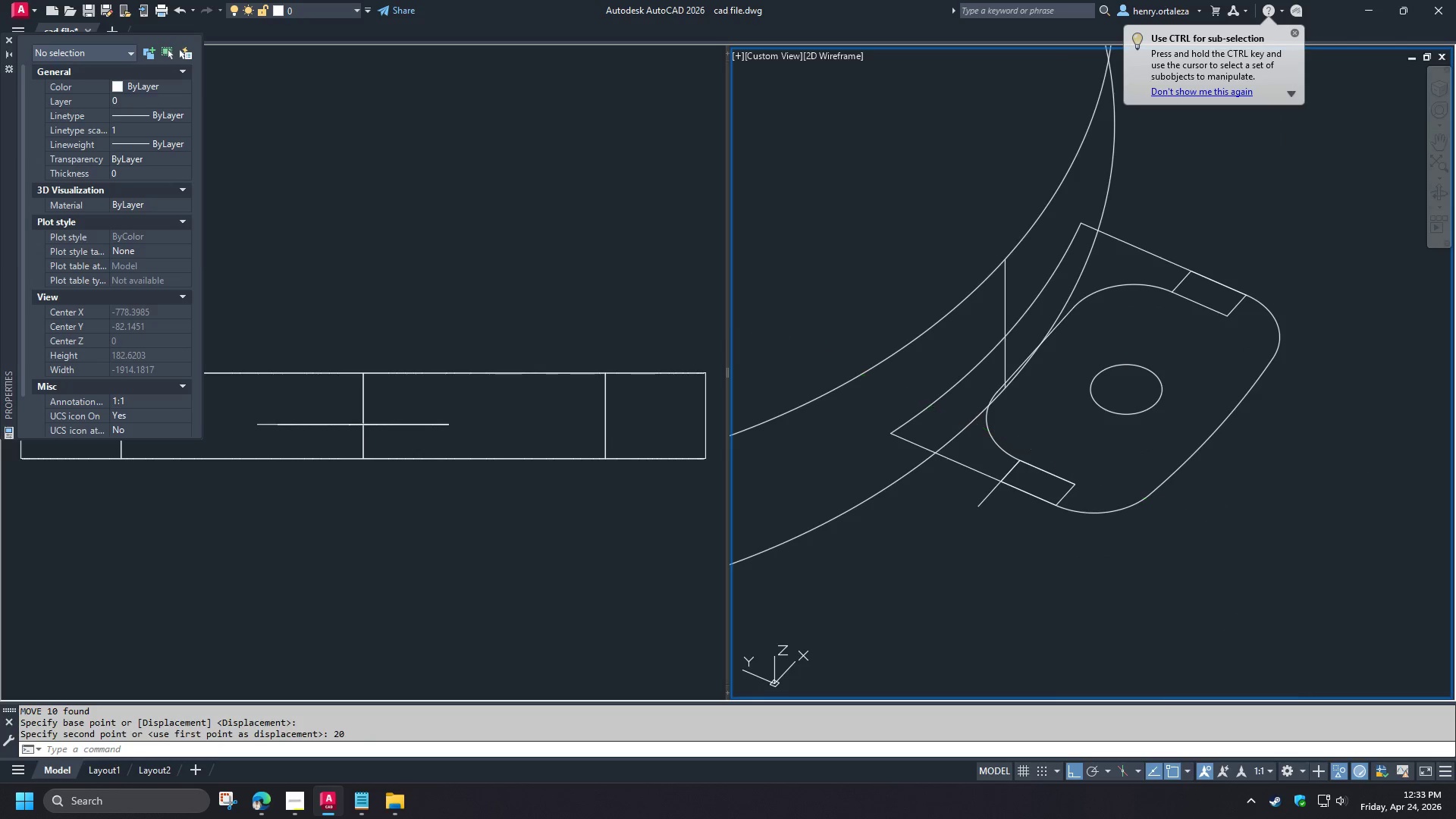 
key(Space)
 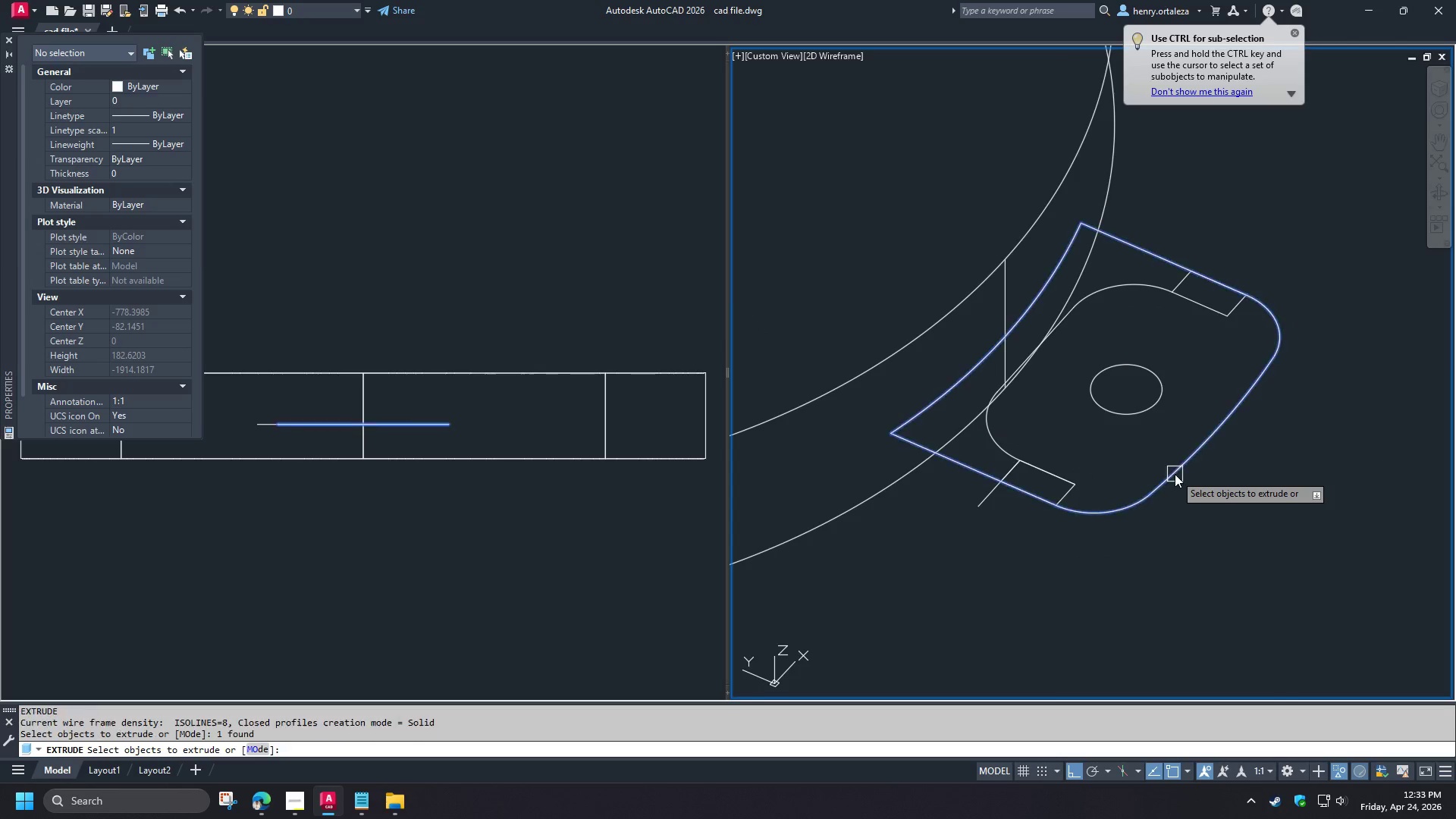 
key(Space)
 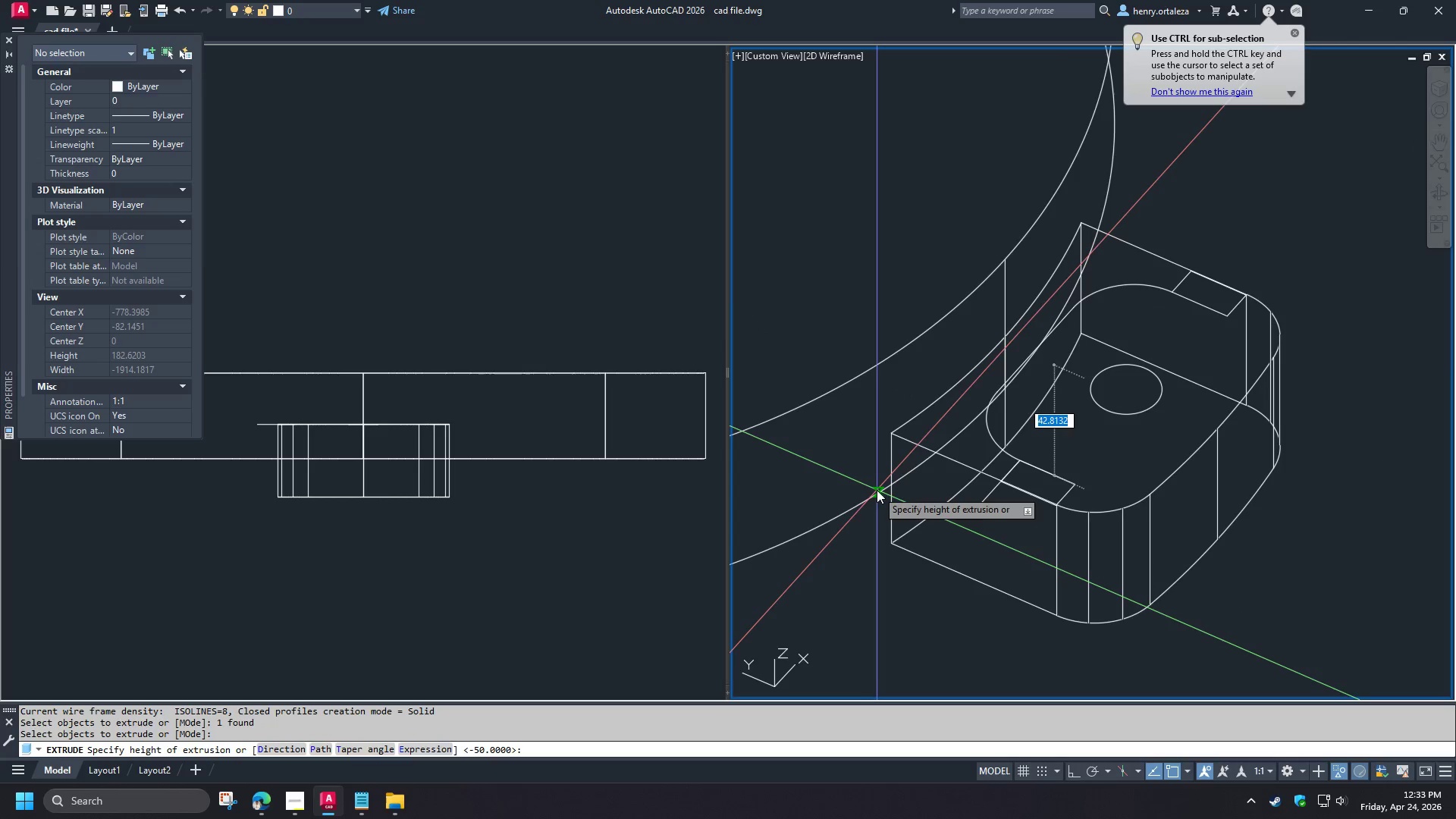 
left_click([877, 490])
 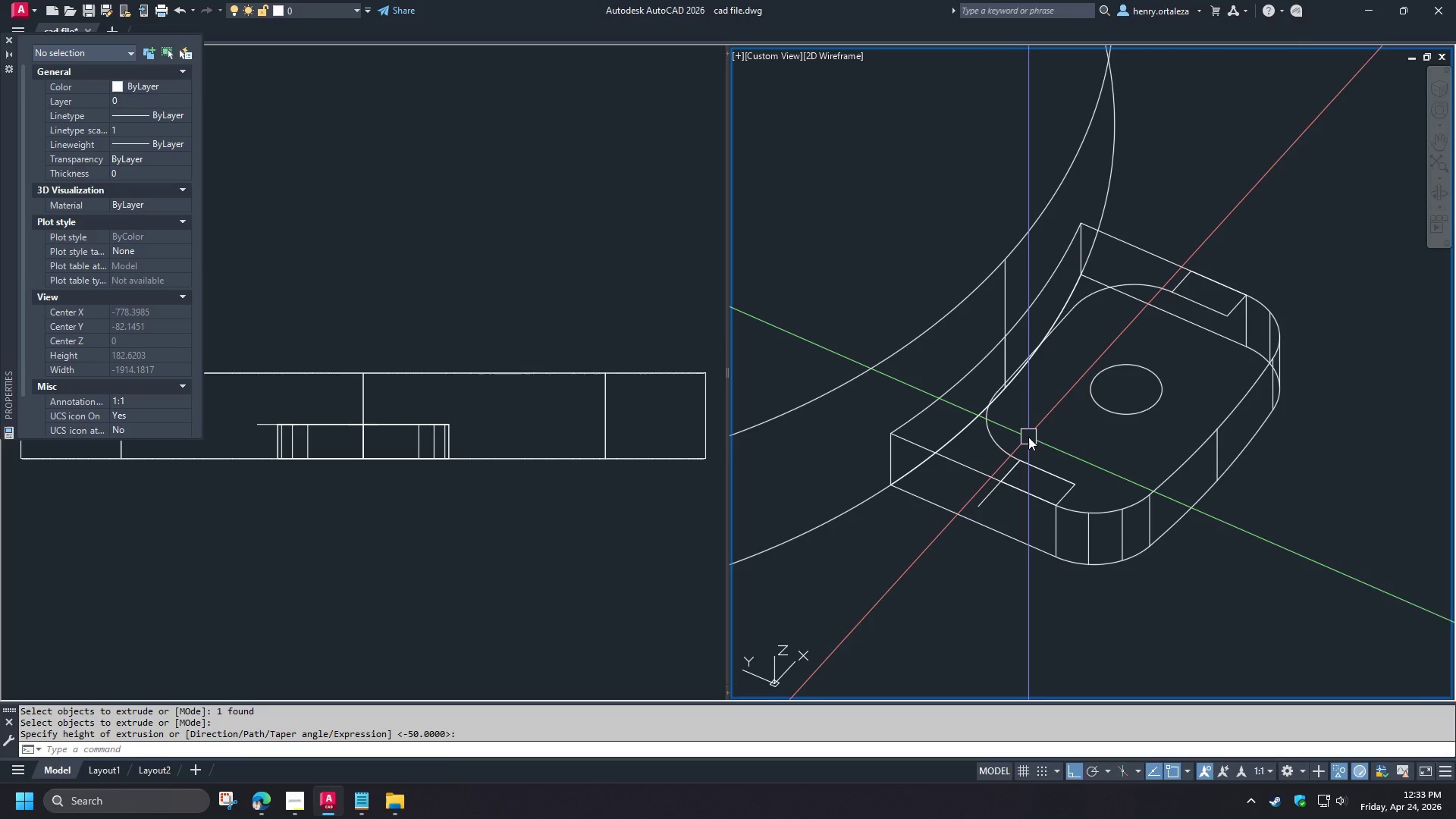 
type(pres )
 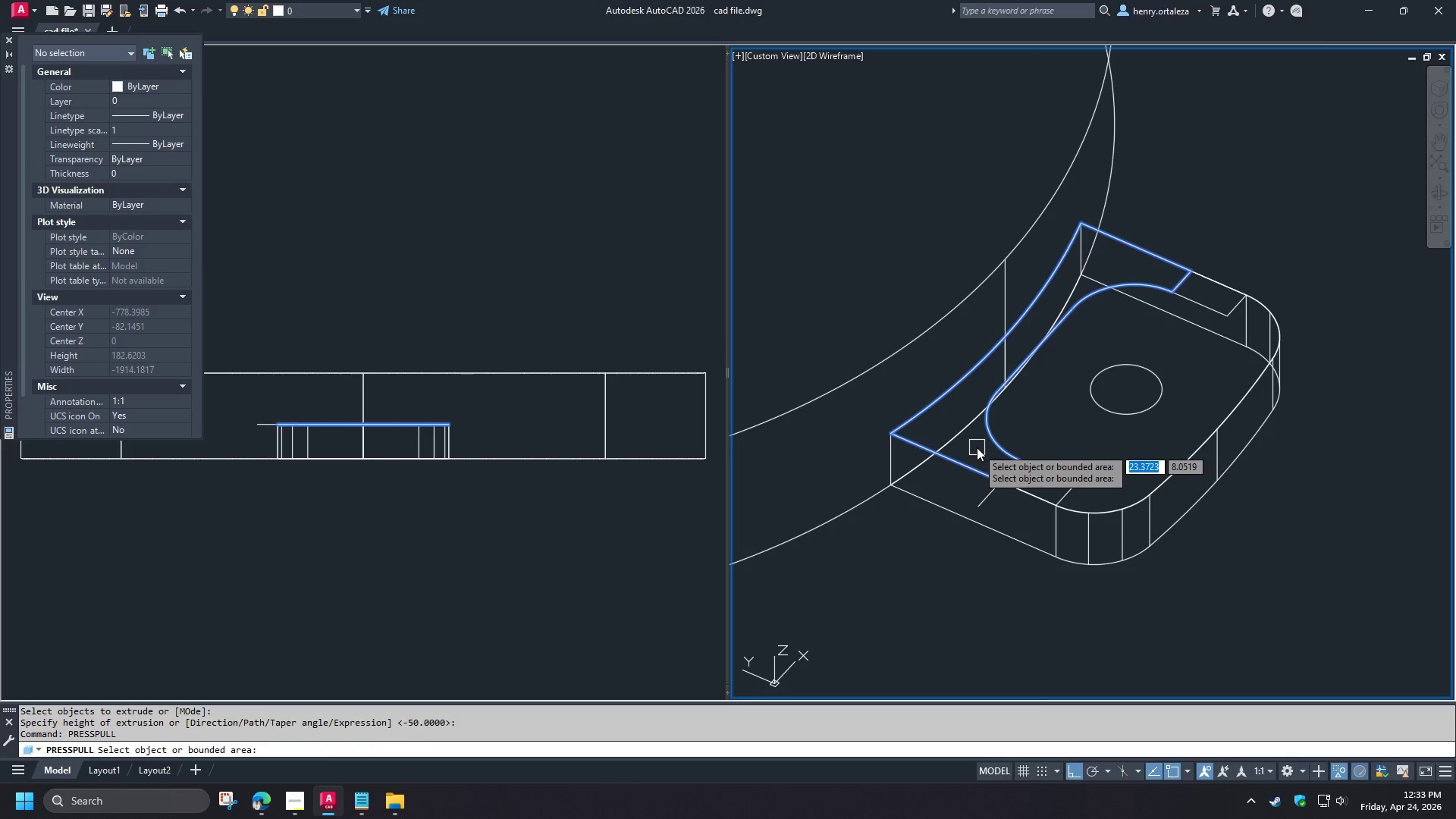 
left_click([977, 447])
 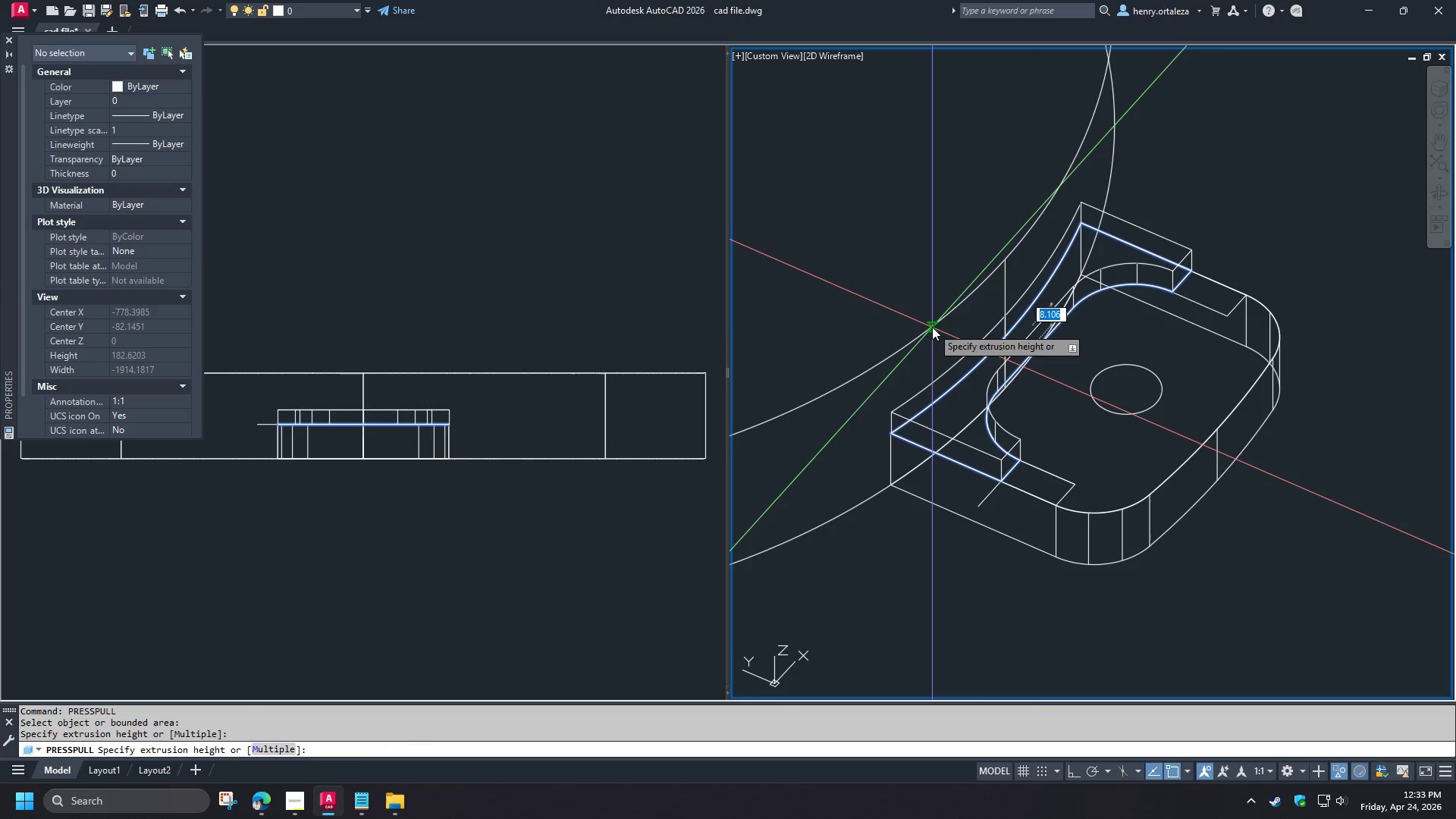 
left_click([932, 327])
 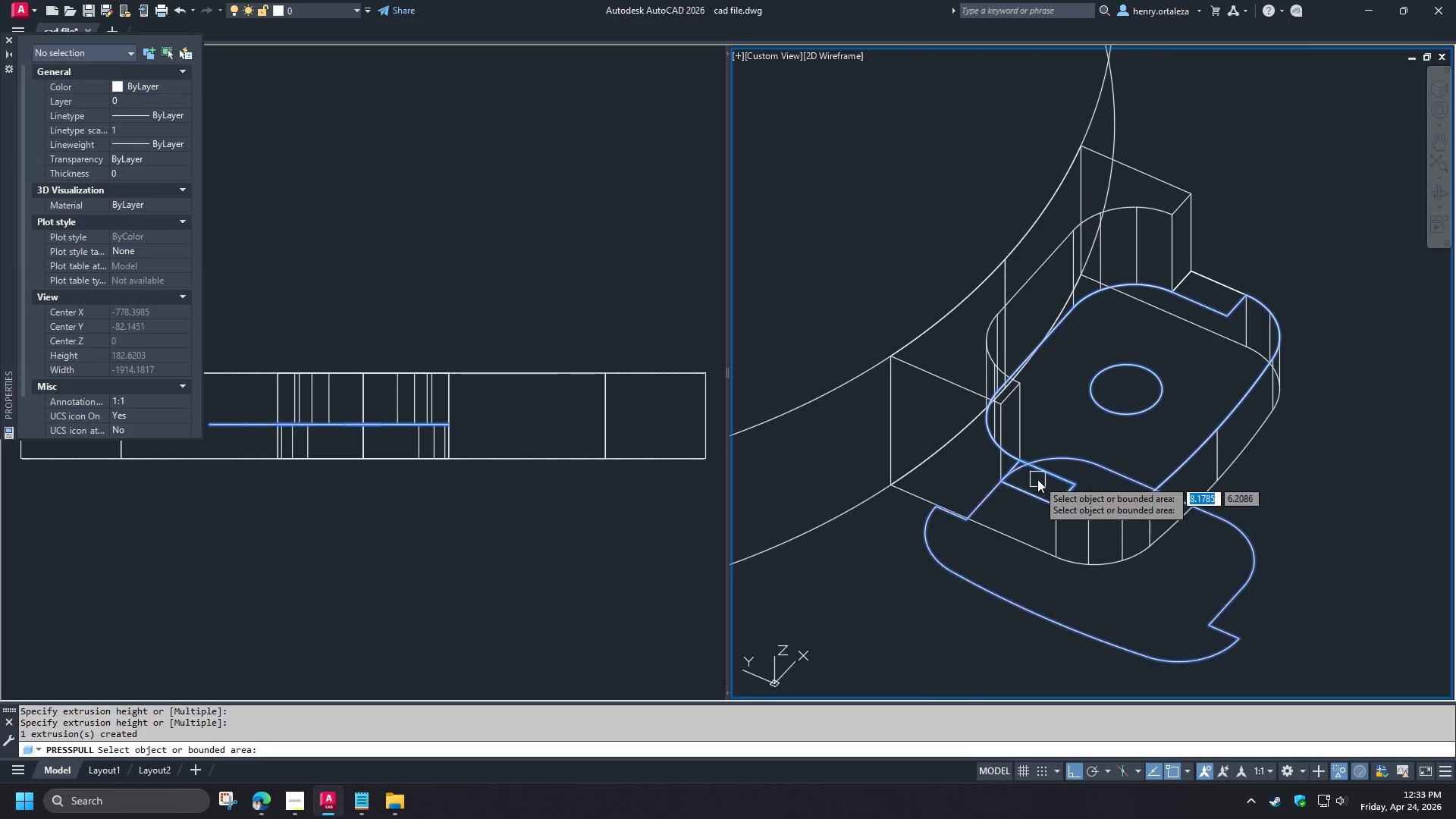 
scroll: coordinate [1037, 481], scroll_direction: up, amount: 1.0
 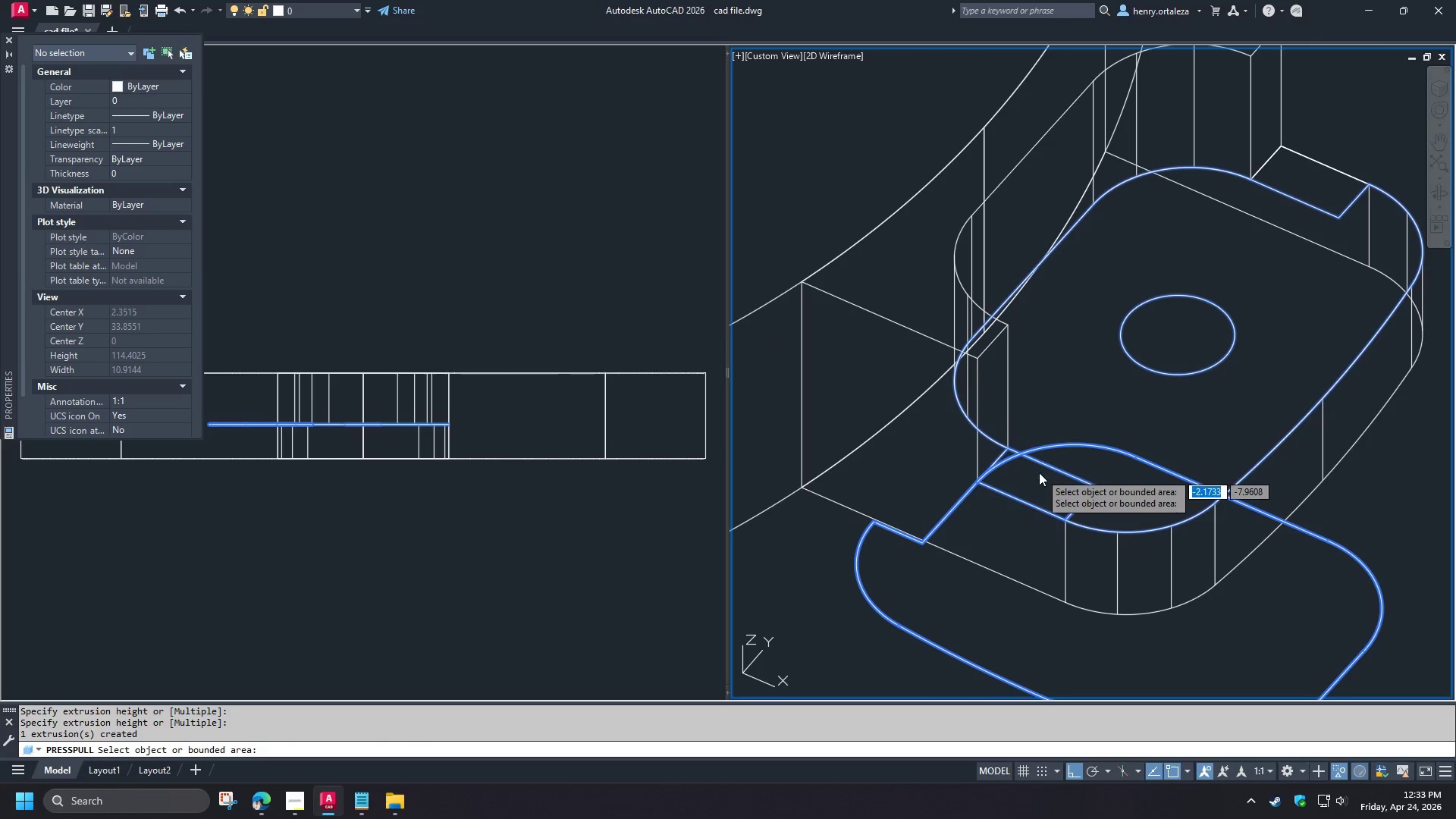 
key(Escape)
 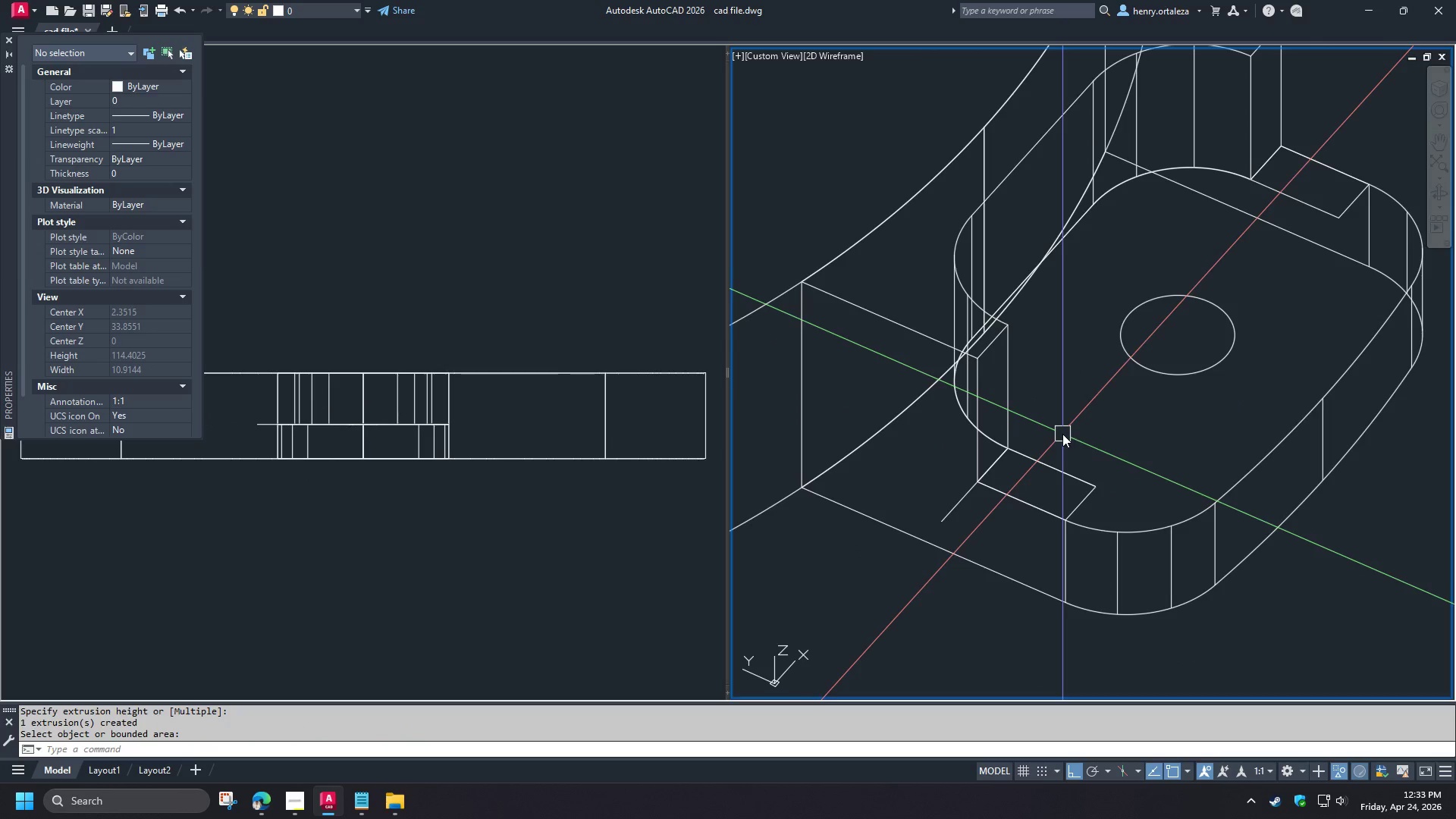 
type(ext )
 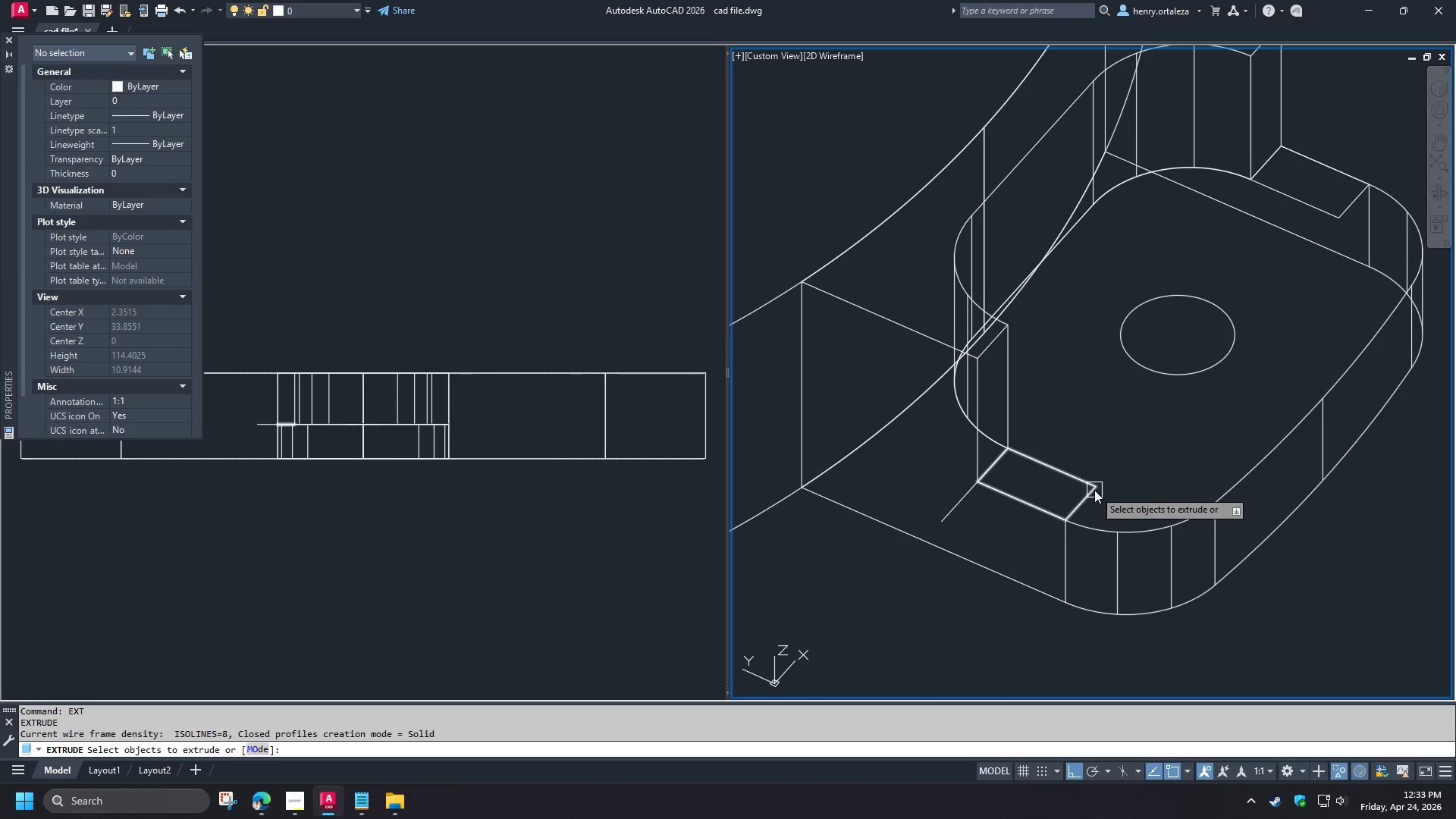 
left_click([1089, 496])
 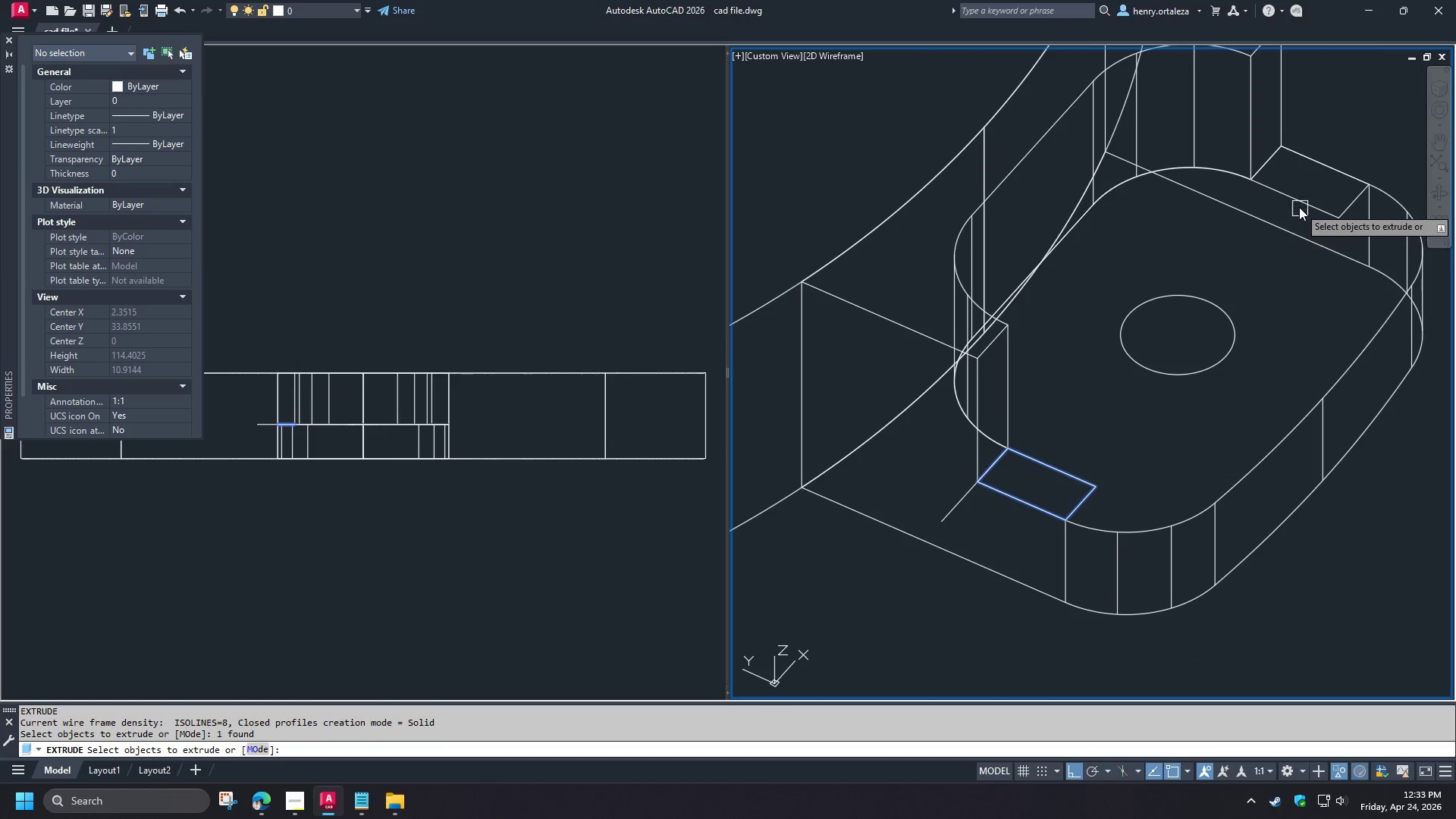 
left_click([1298, 206])
 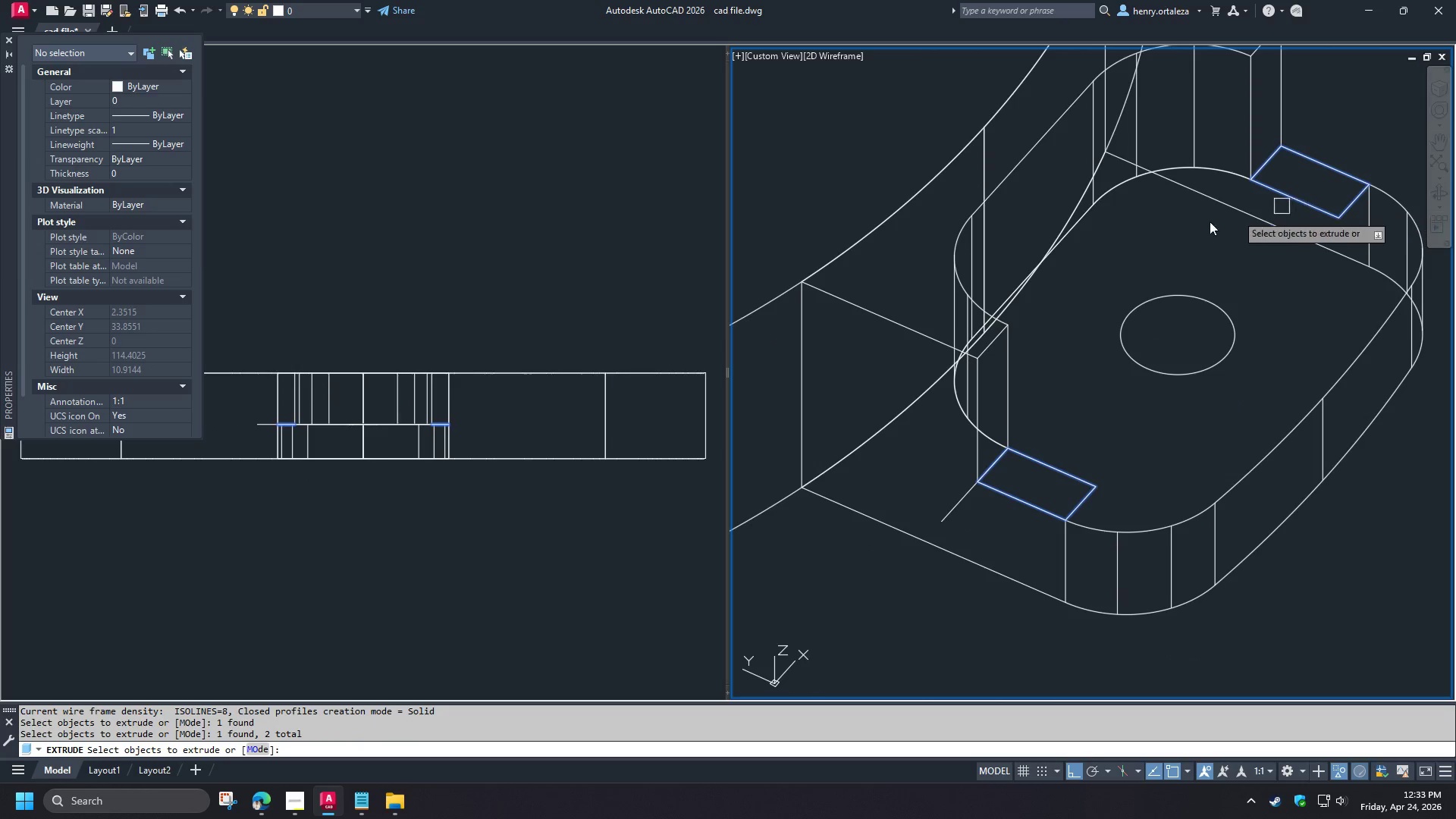 
key(Space)
 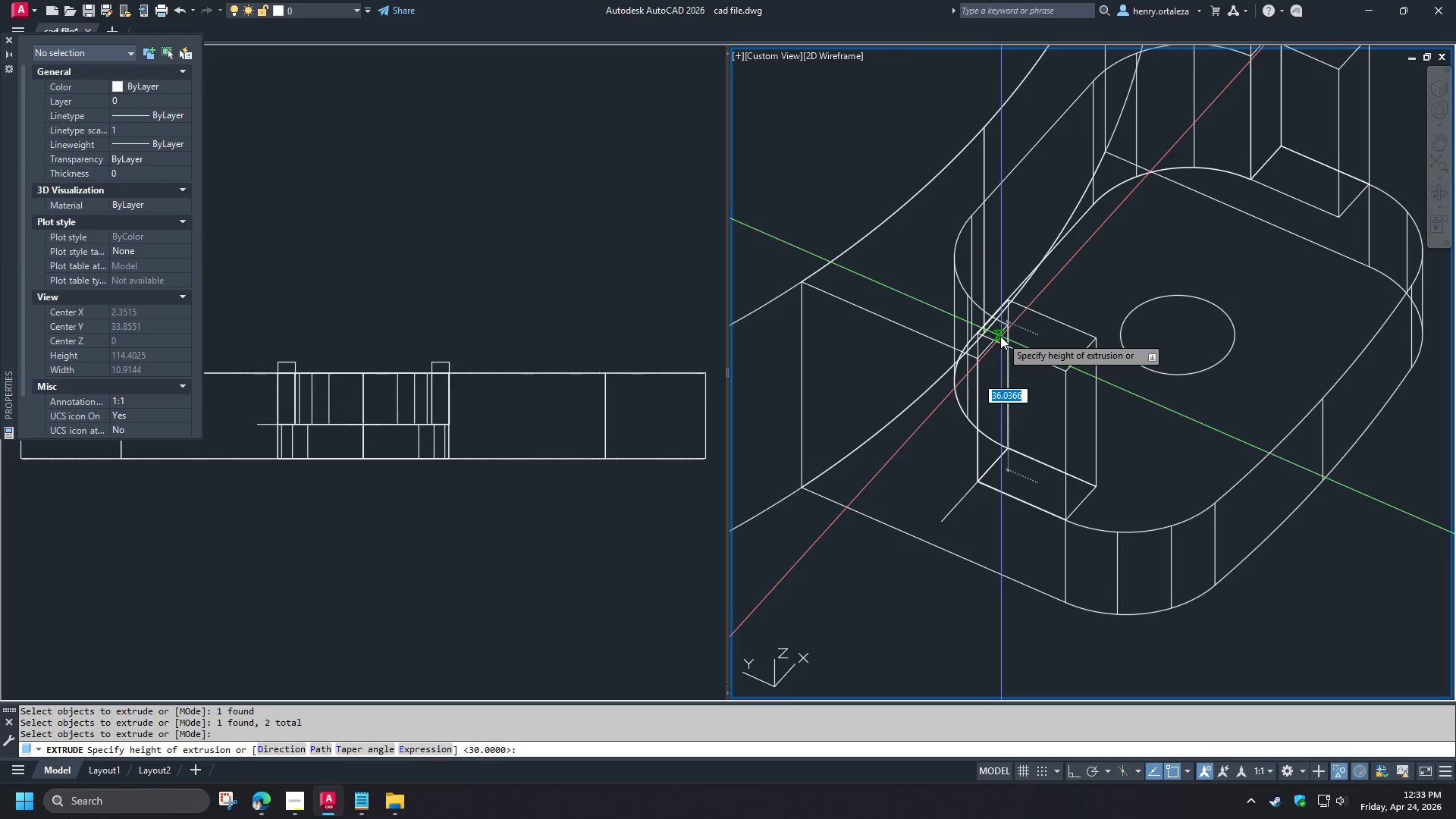 
left_click([999, 336])
 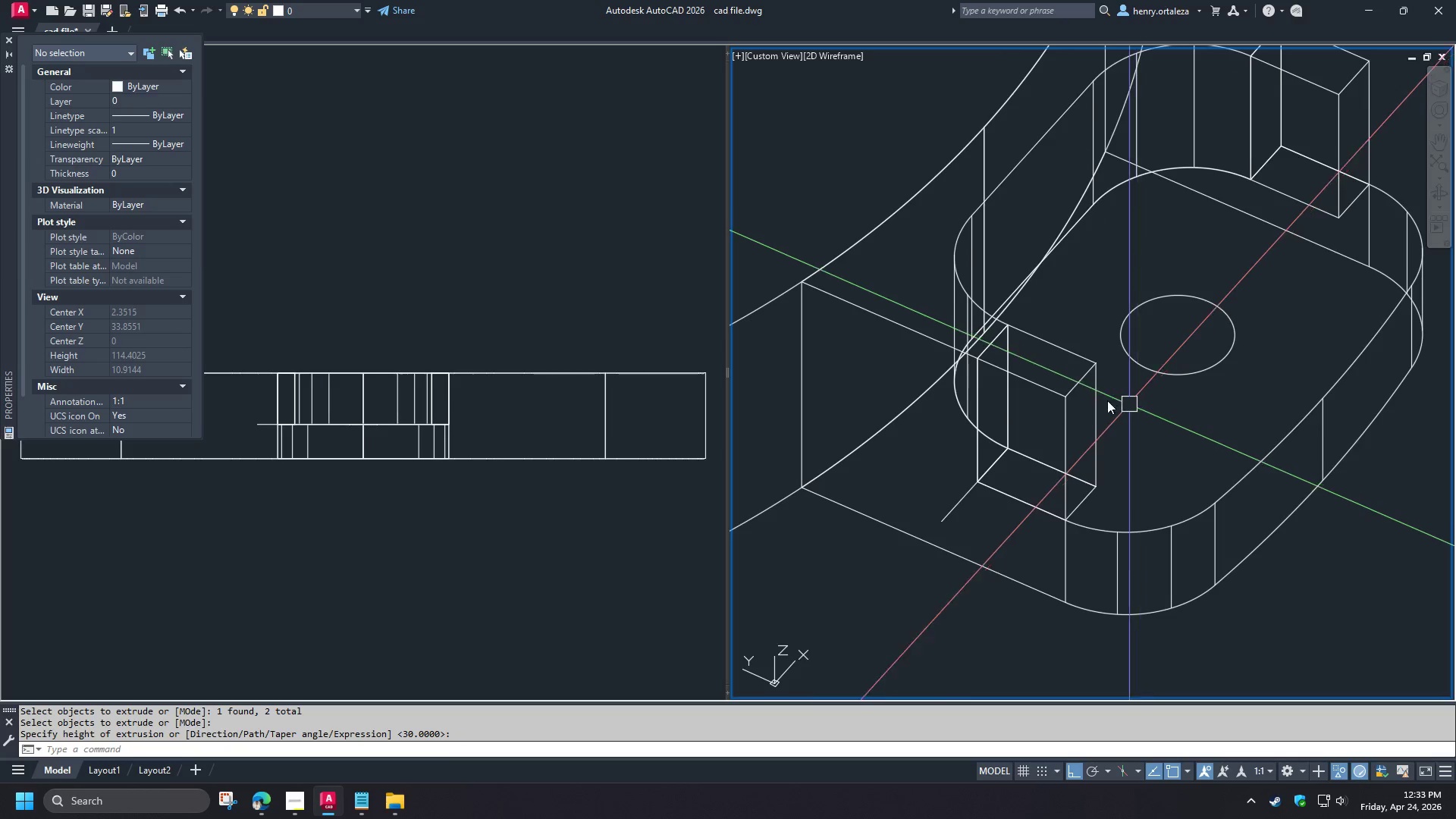 
hold_key(key=ControlLeft, duration=0.5)
left_click([1075, 383])
 